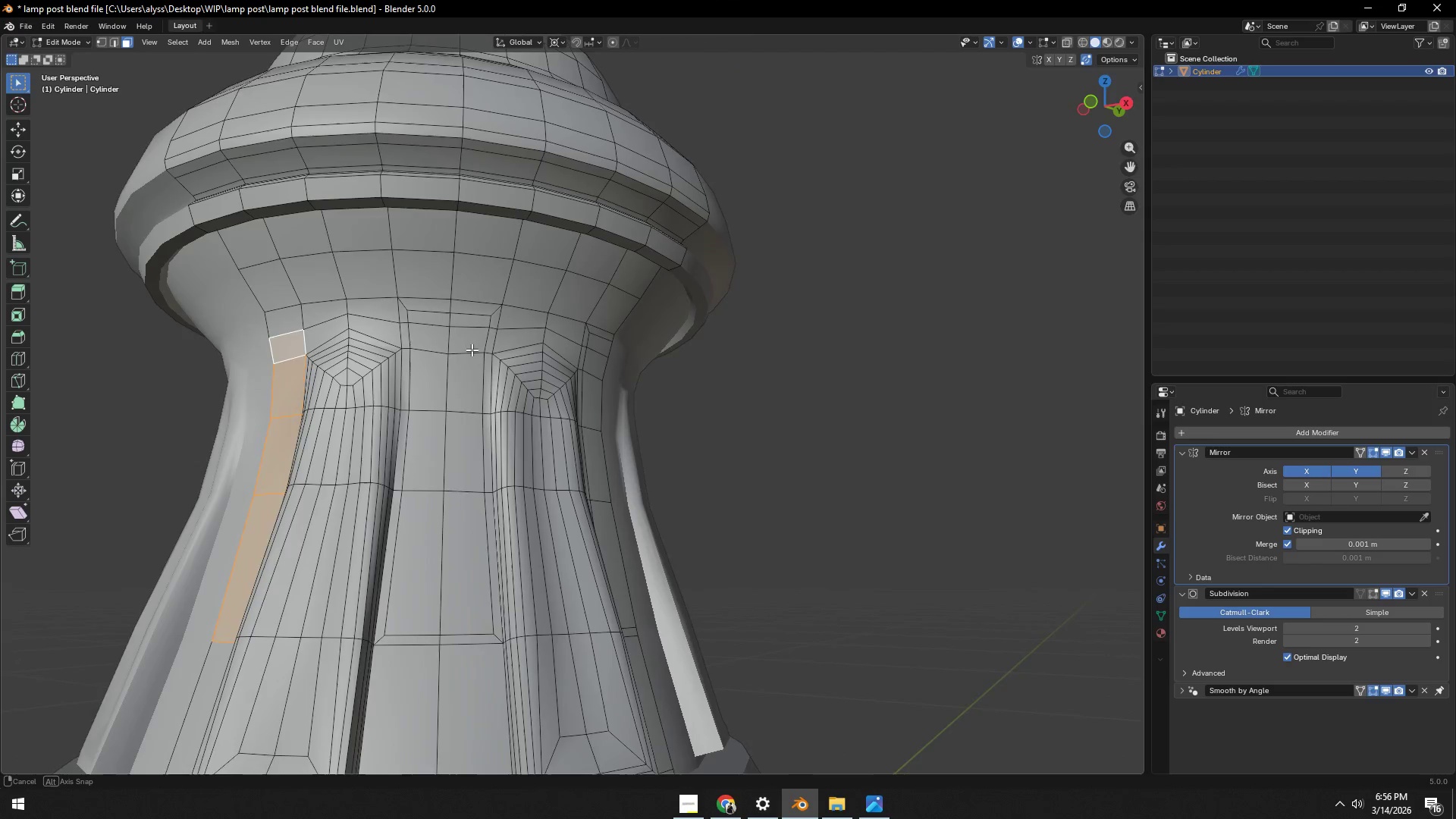 
hold_key(key=ShiftLeft, duration=0.5)
 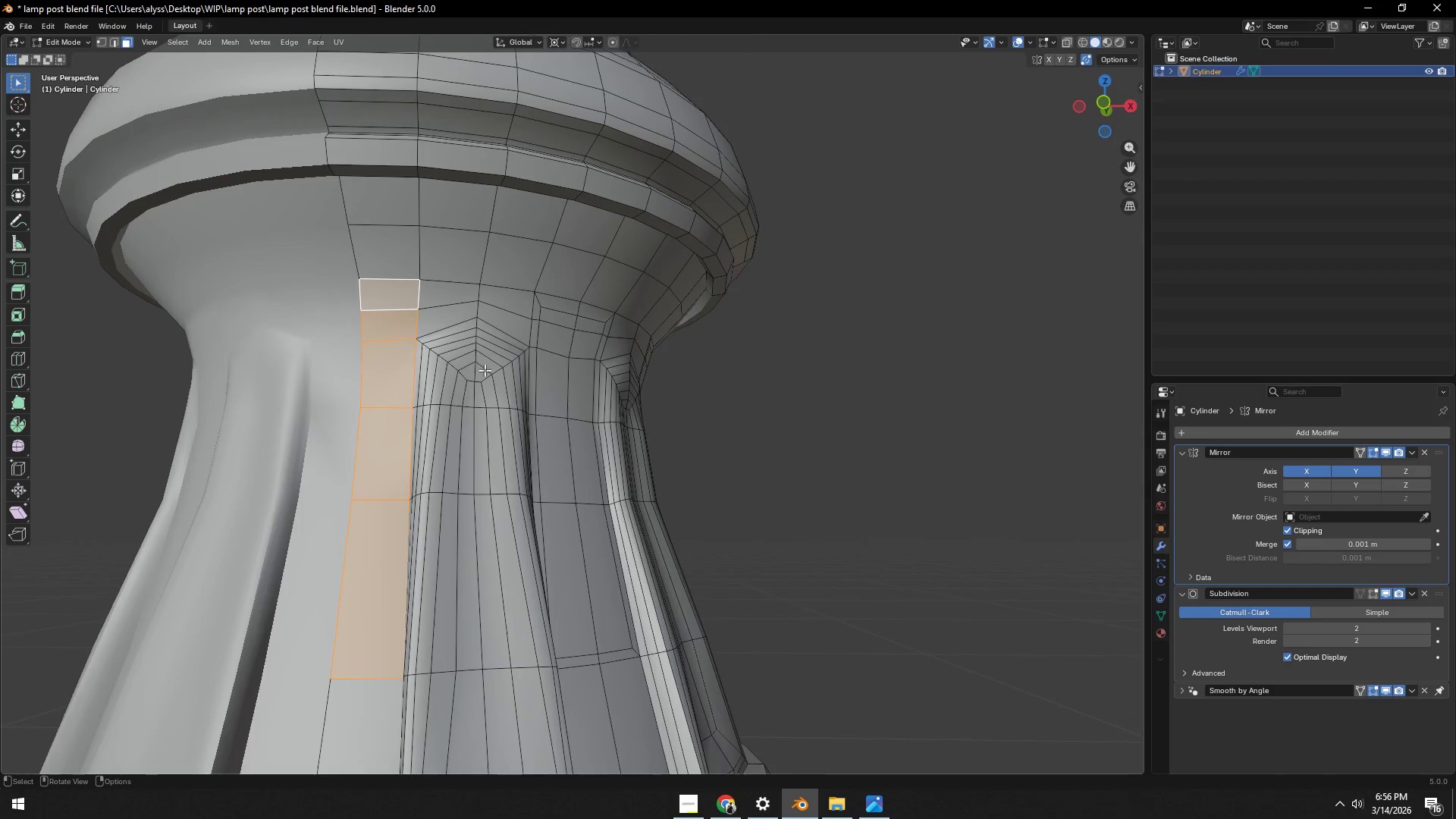 
key(U)
 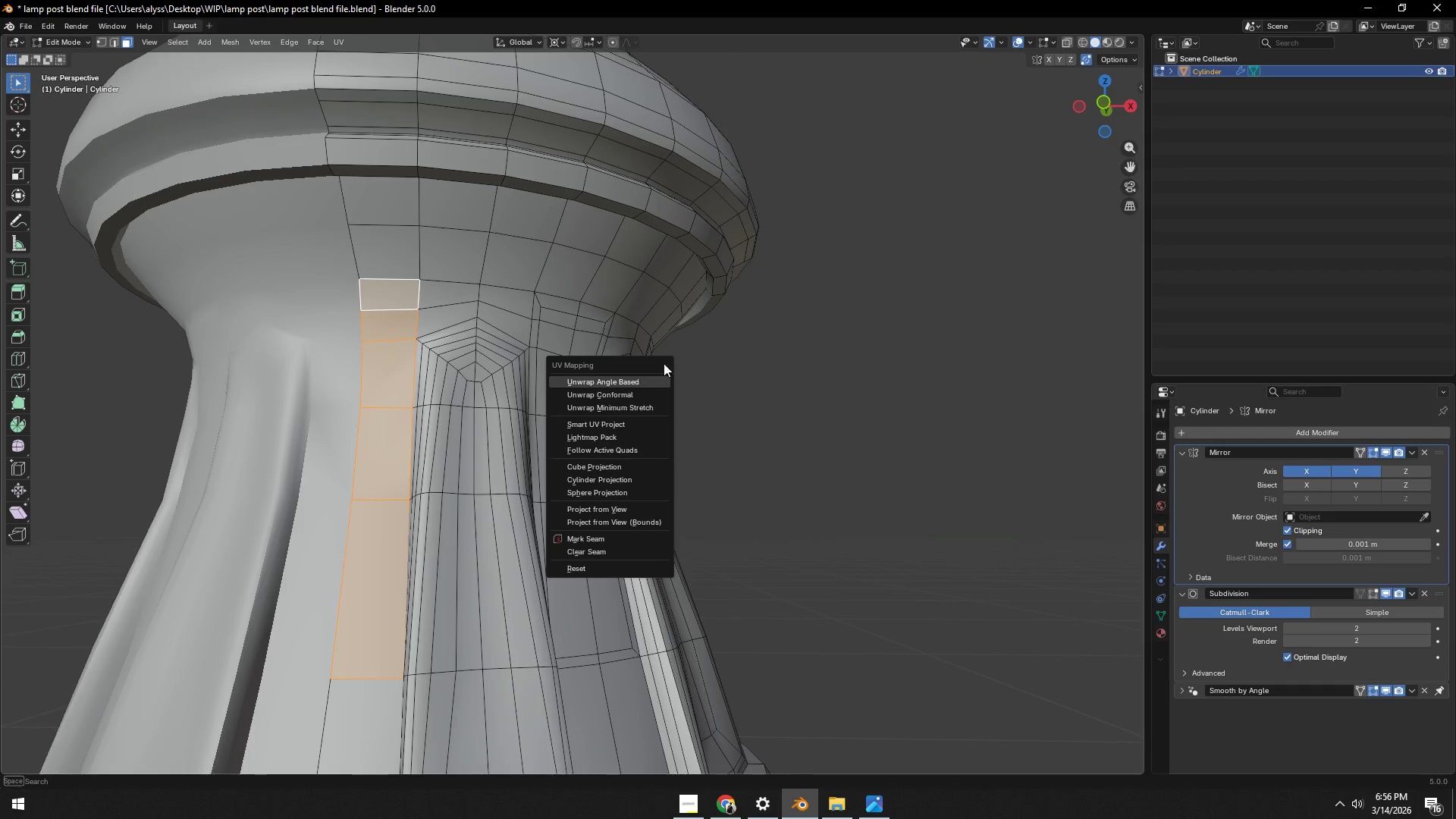 
left_click([773, 337])
 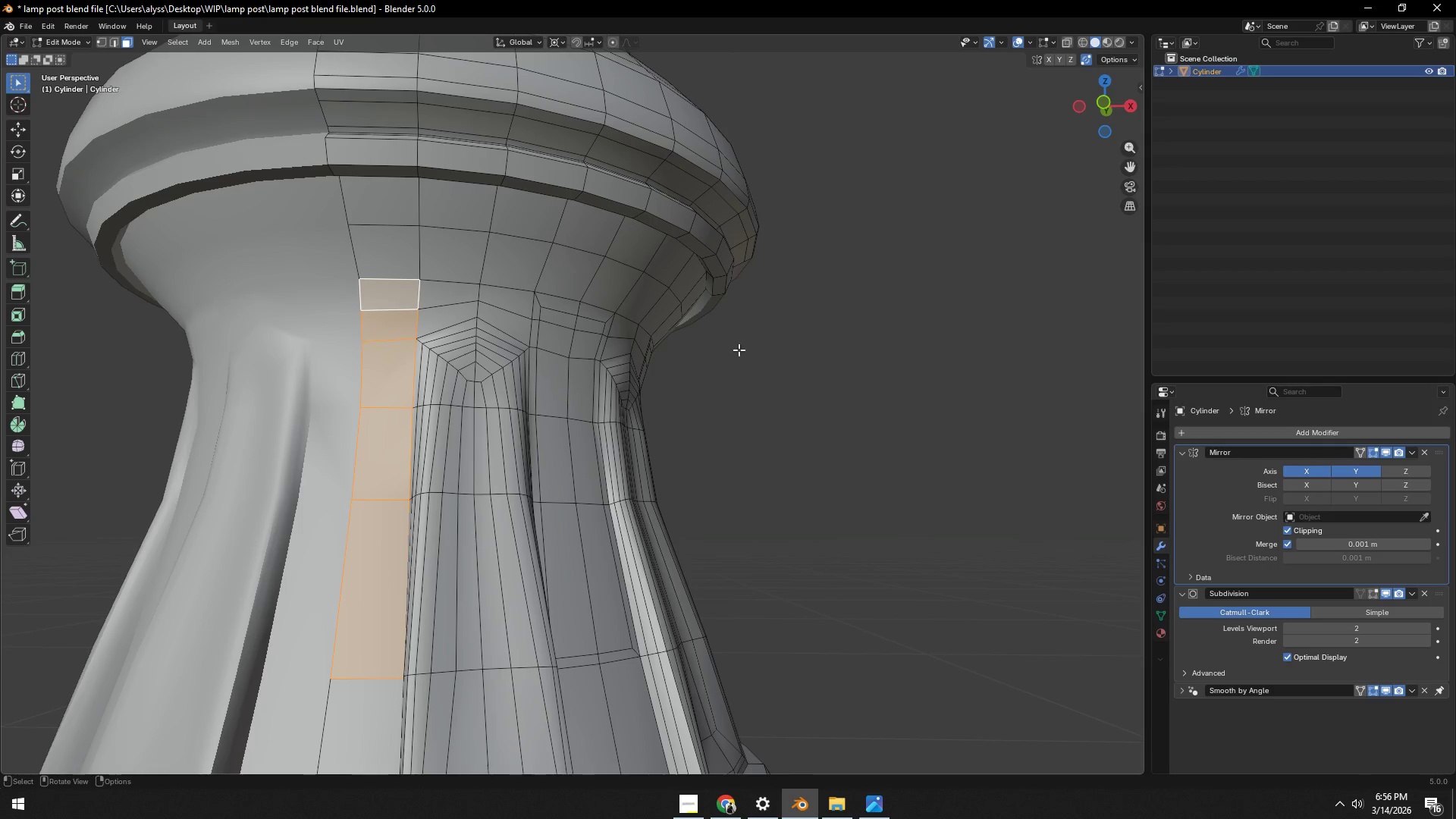 
key(Y)
 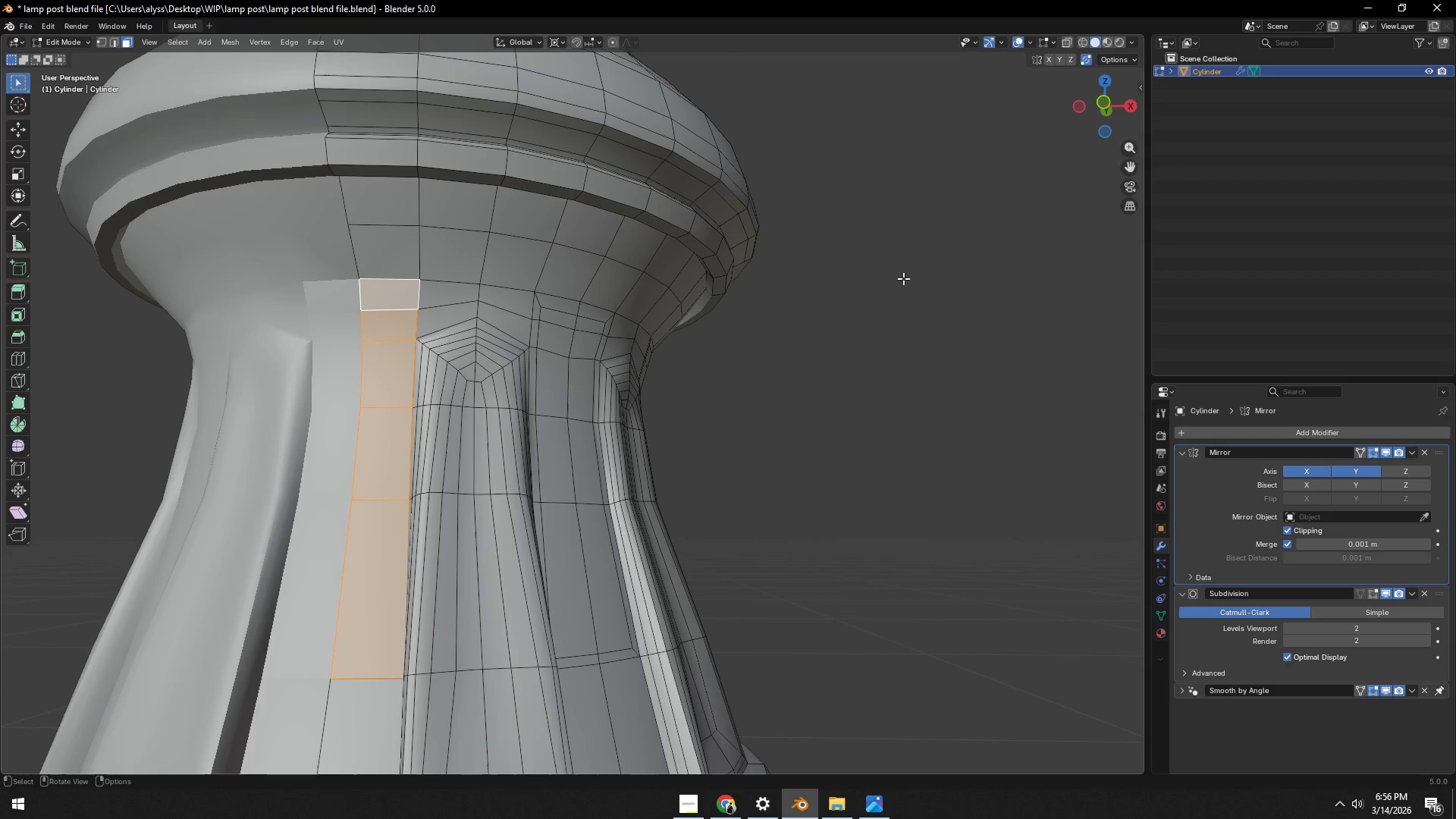 
right_click([869, 432])
 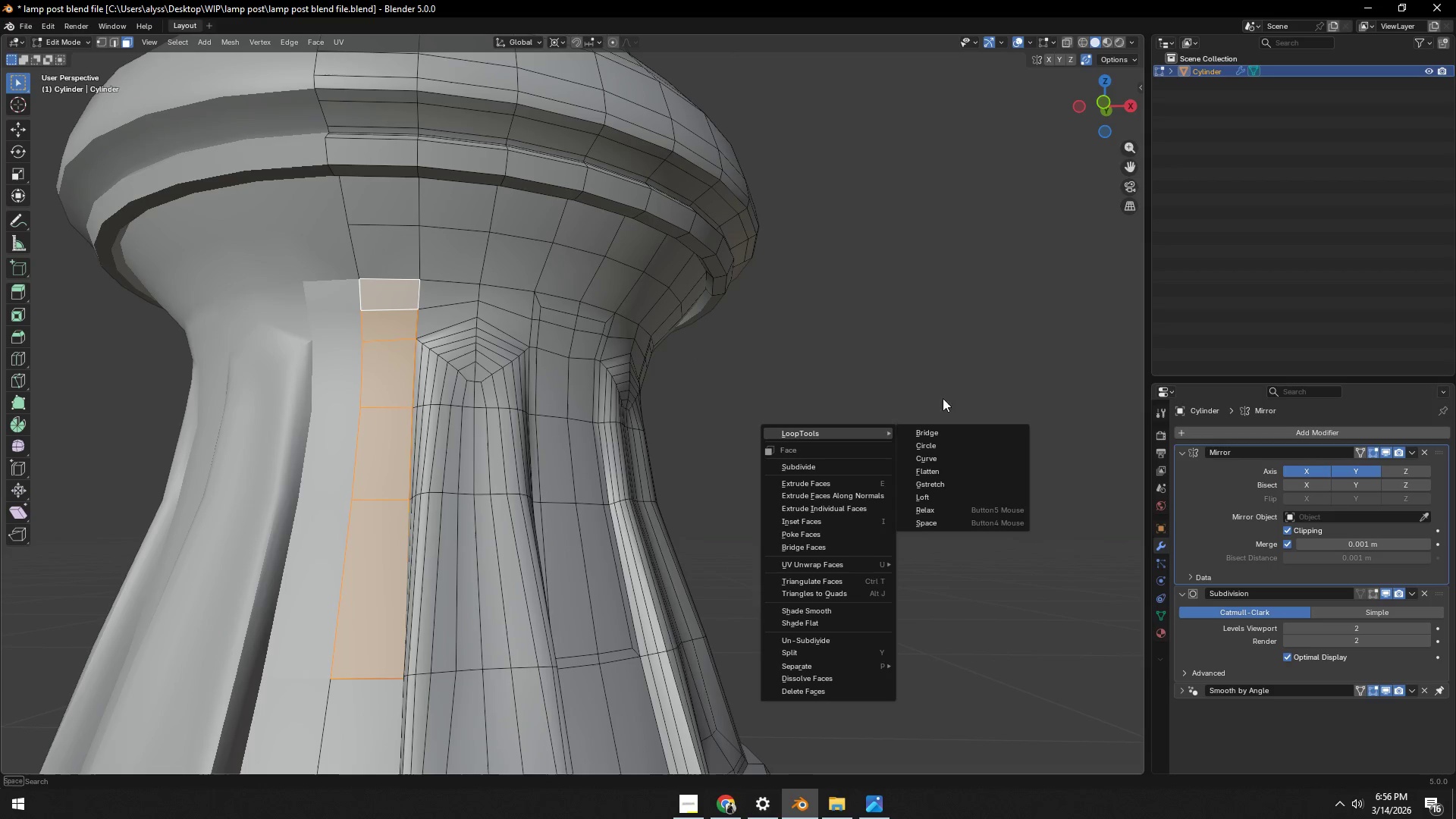 
left_click([1012, 331])
 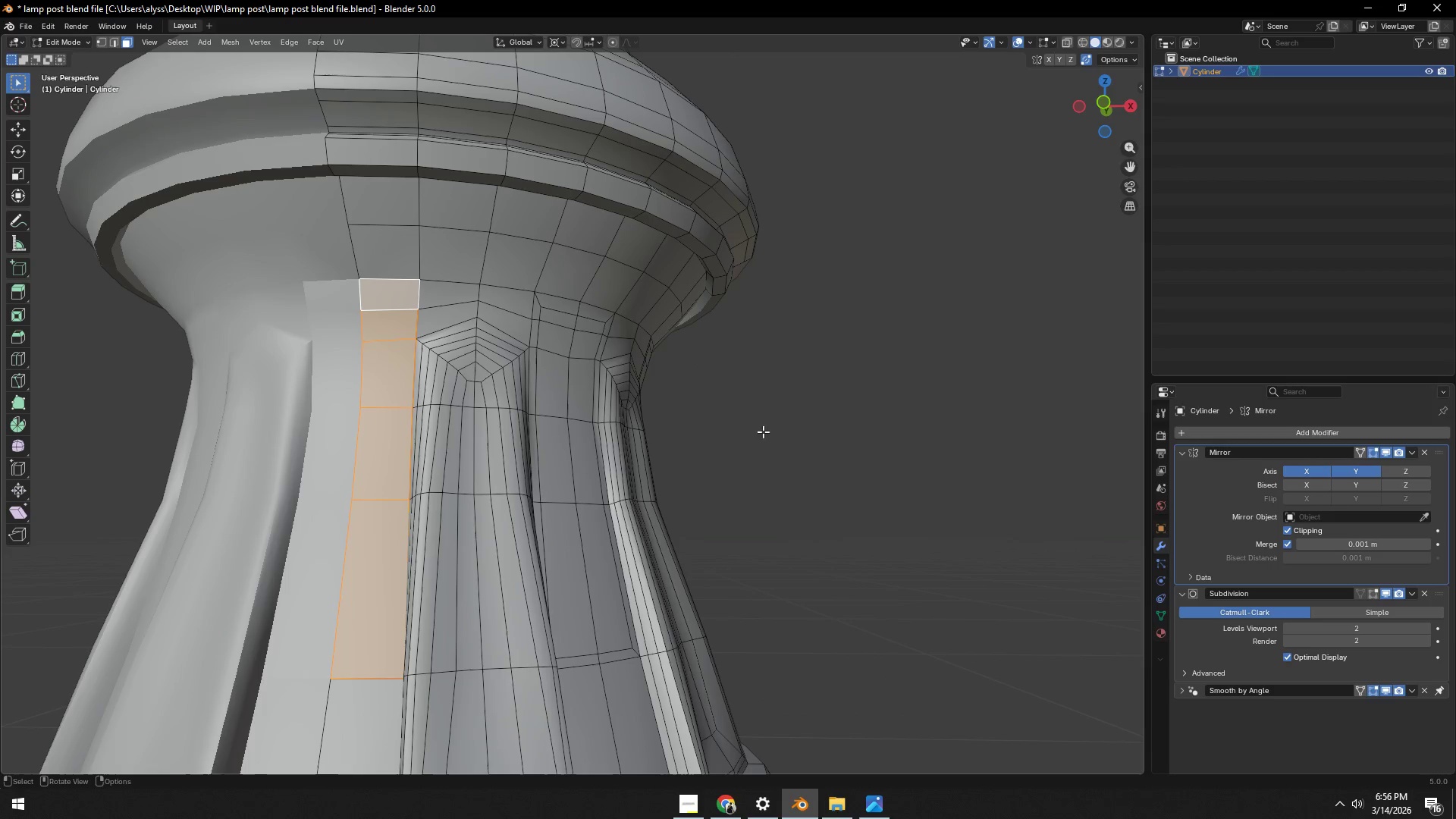 
key(Control+Z)
 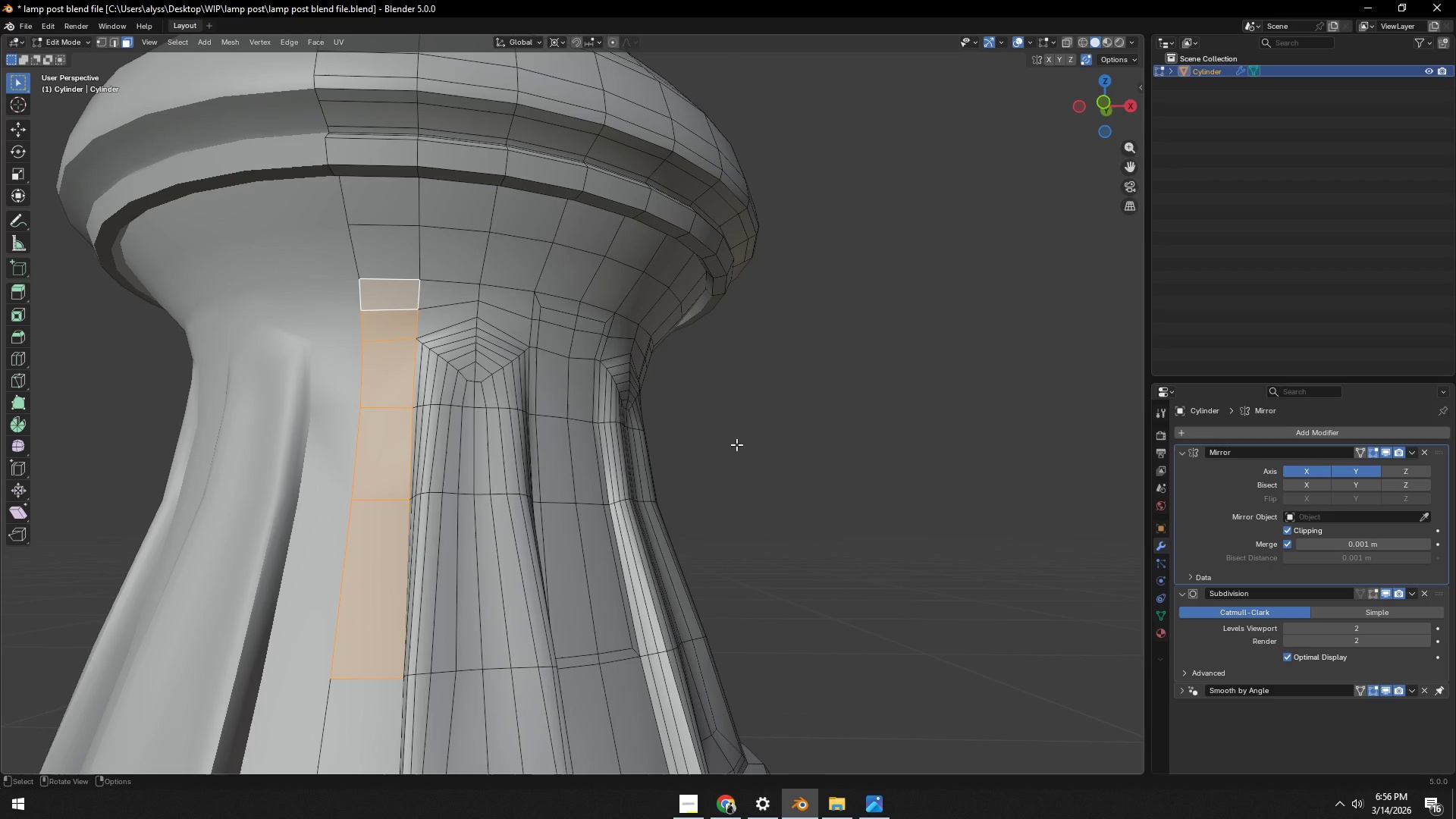 
key(I)
 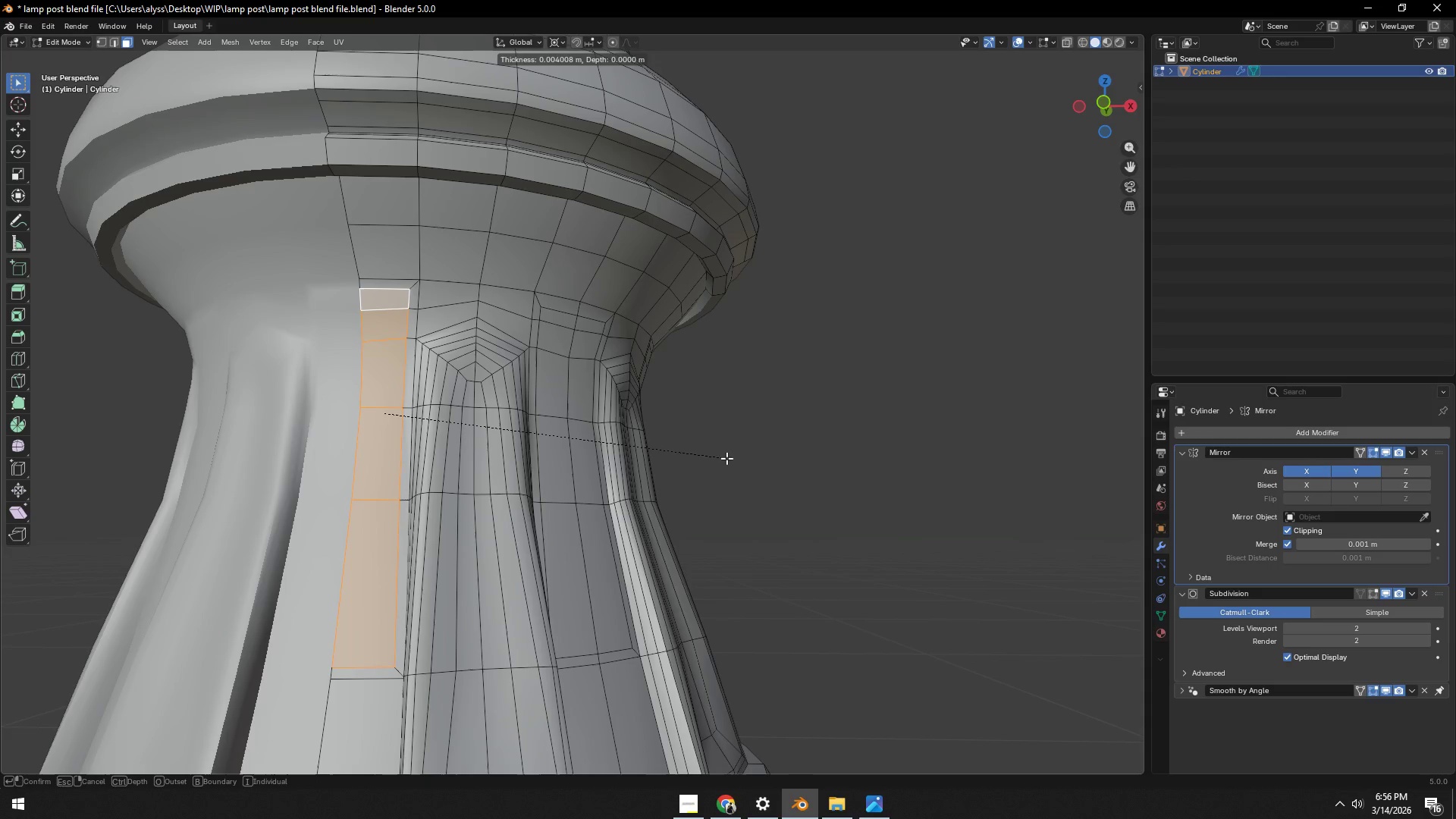 
wait(6.03)
 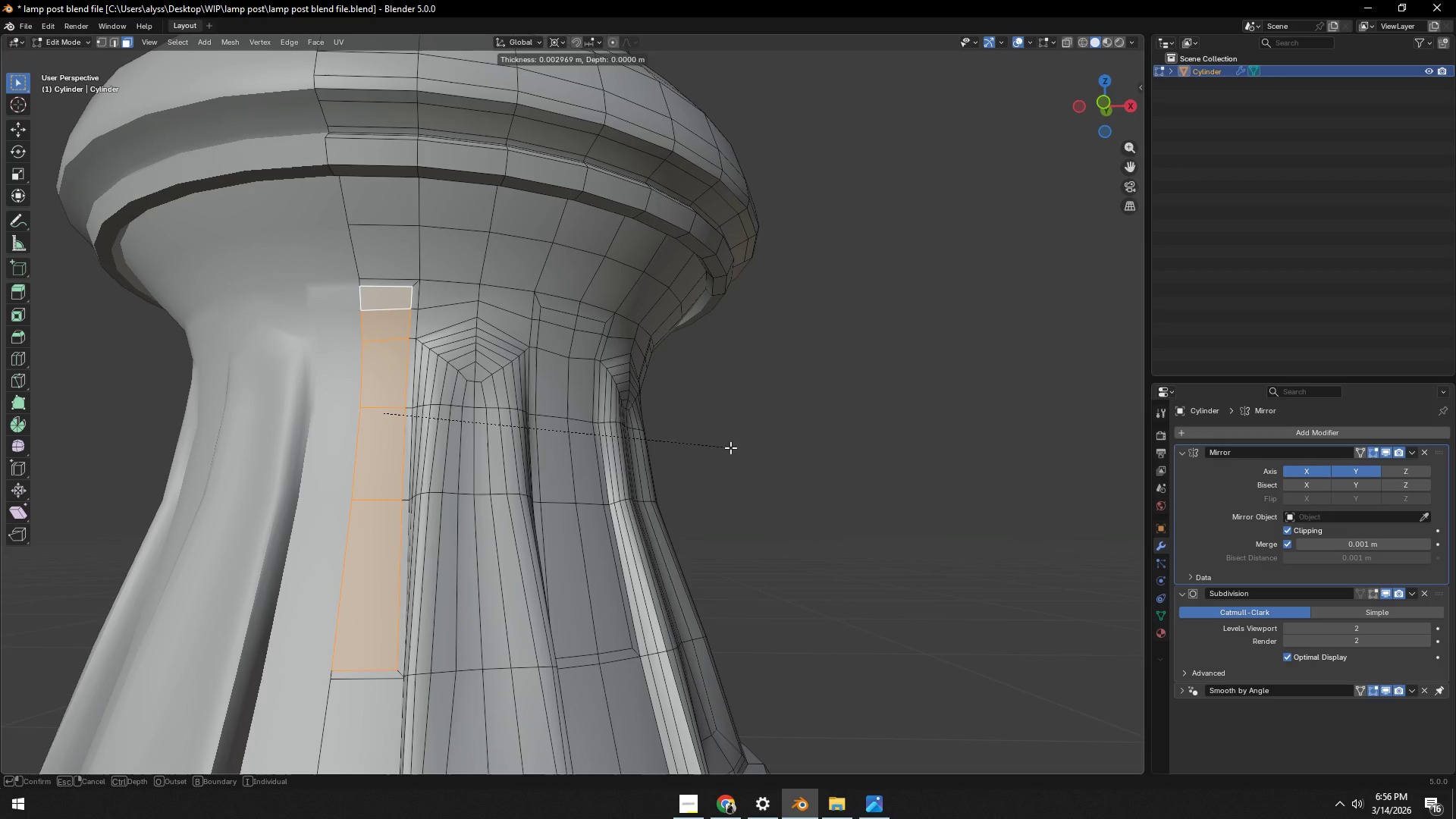 
left_click([726, 458])
 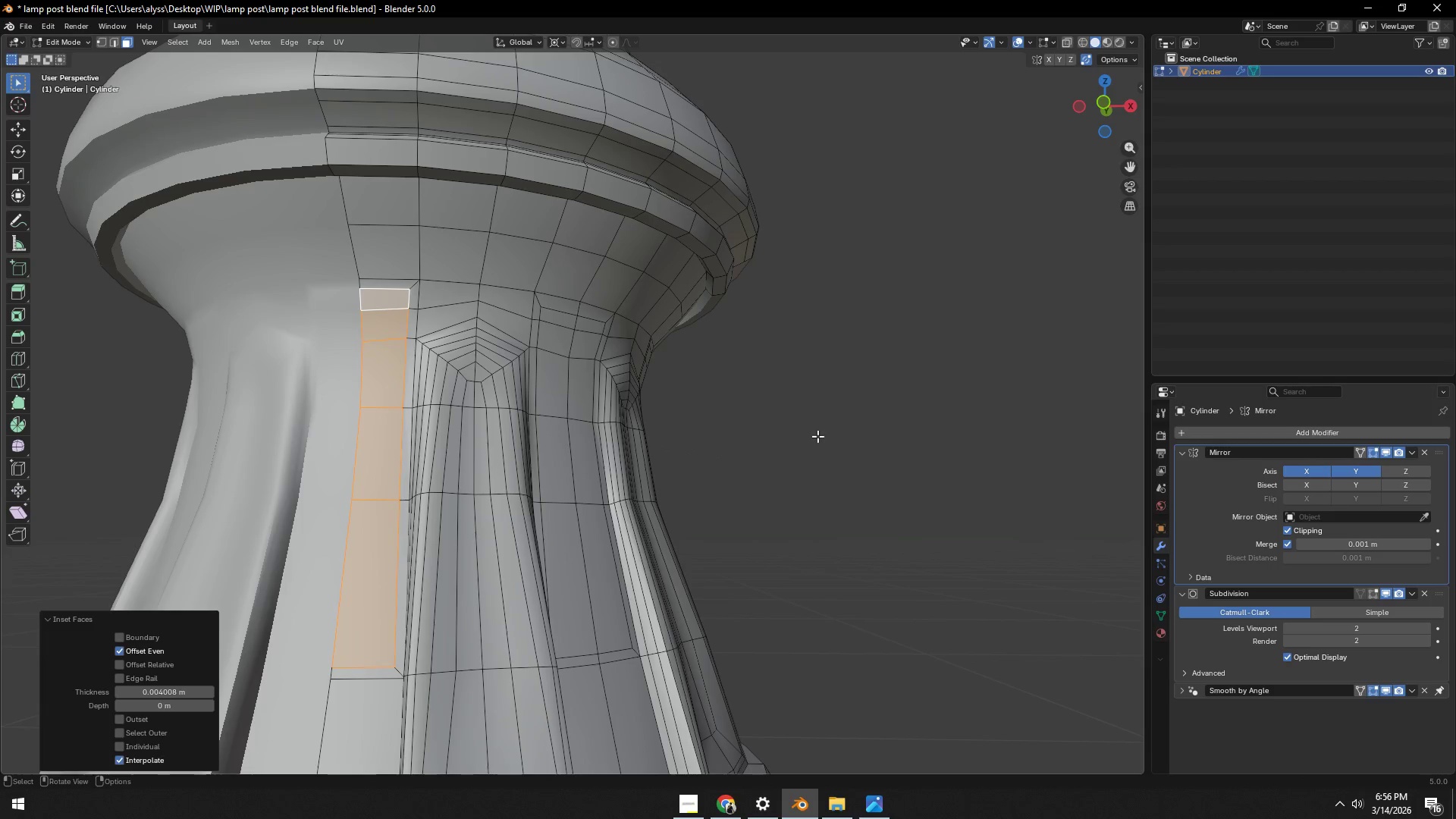 
double_click([819, 436])
 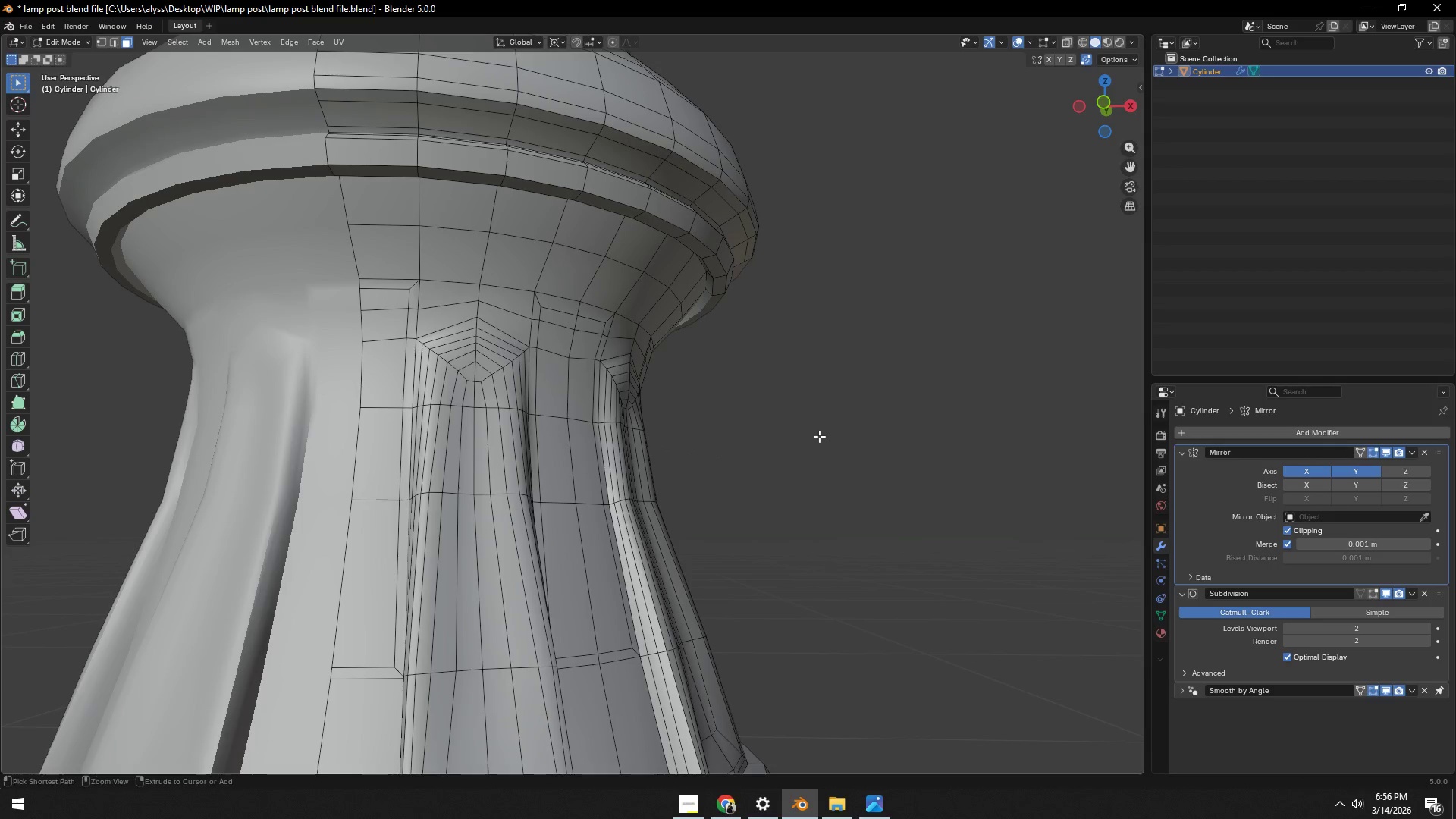 
key(Control+S)
 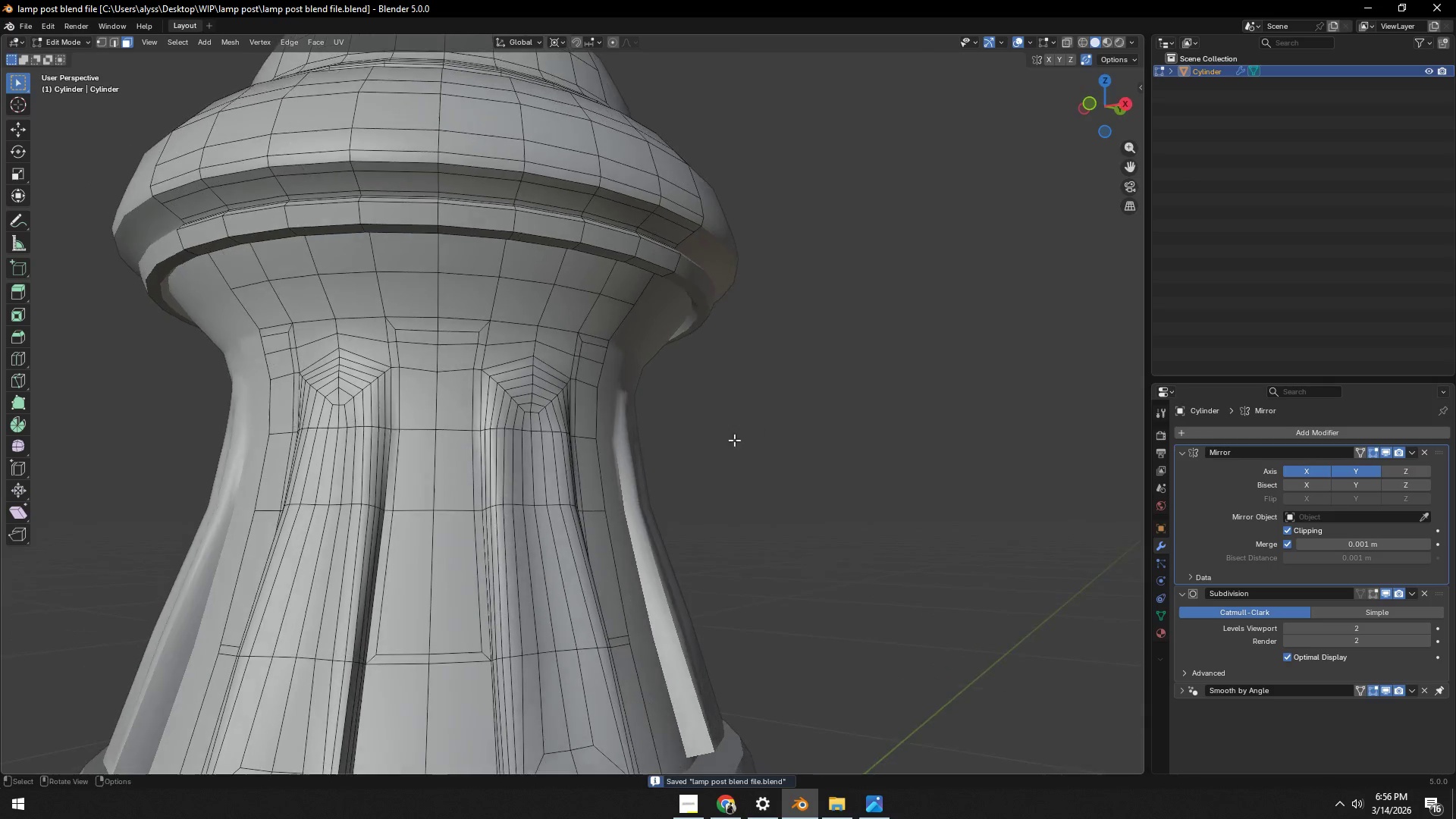 
key(3)
 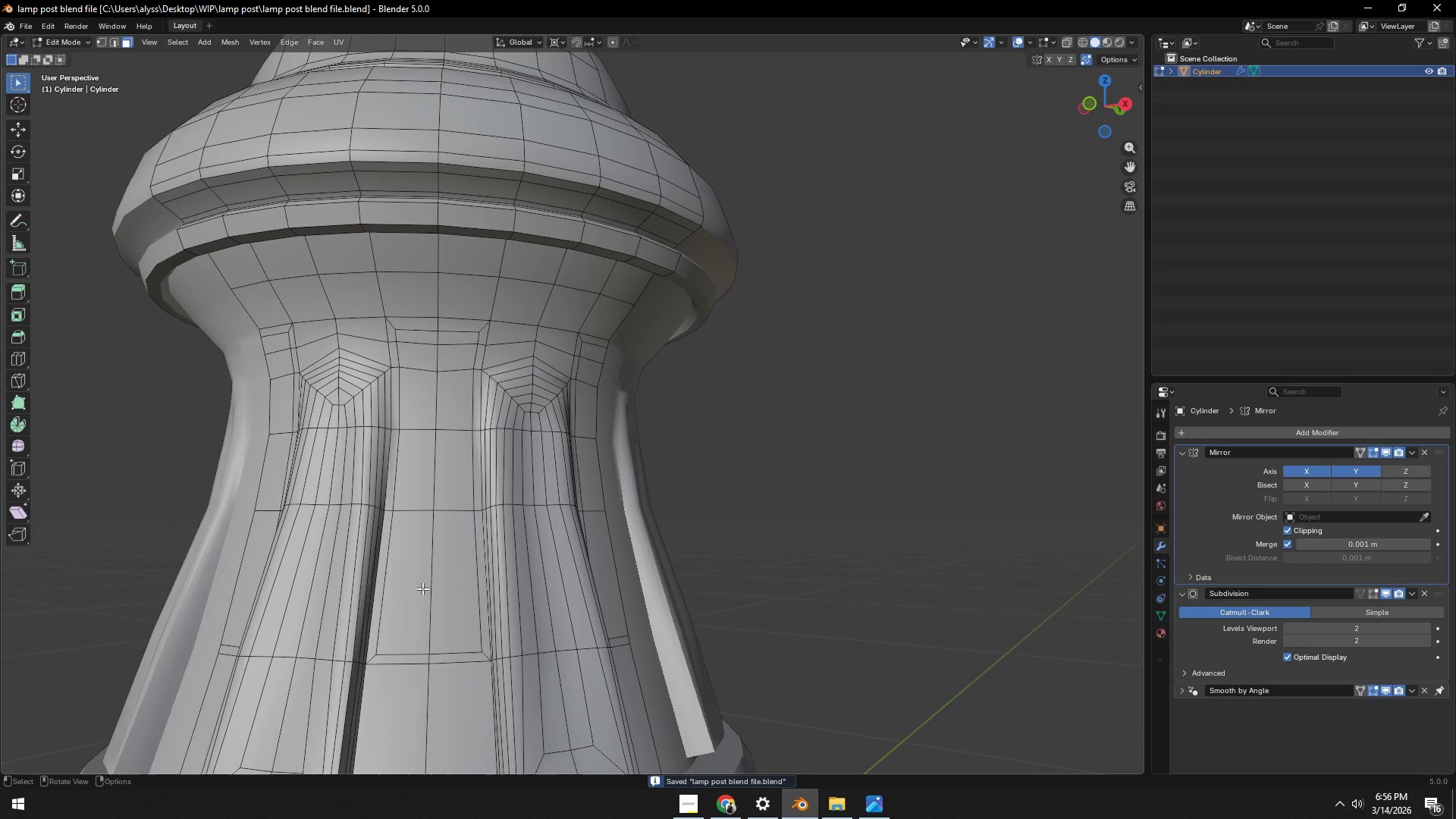 
left_click([415, 585])
 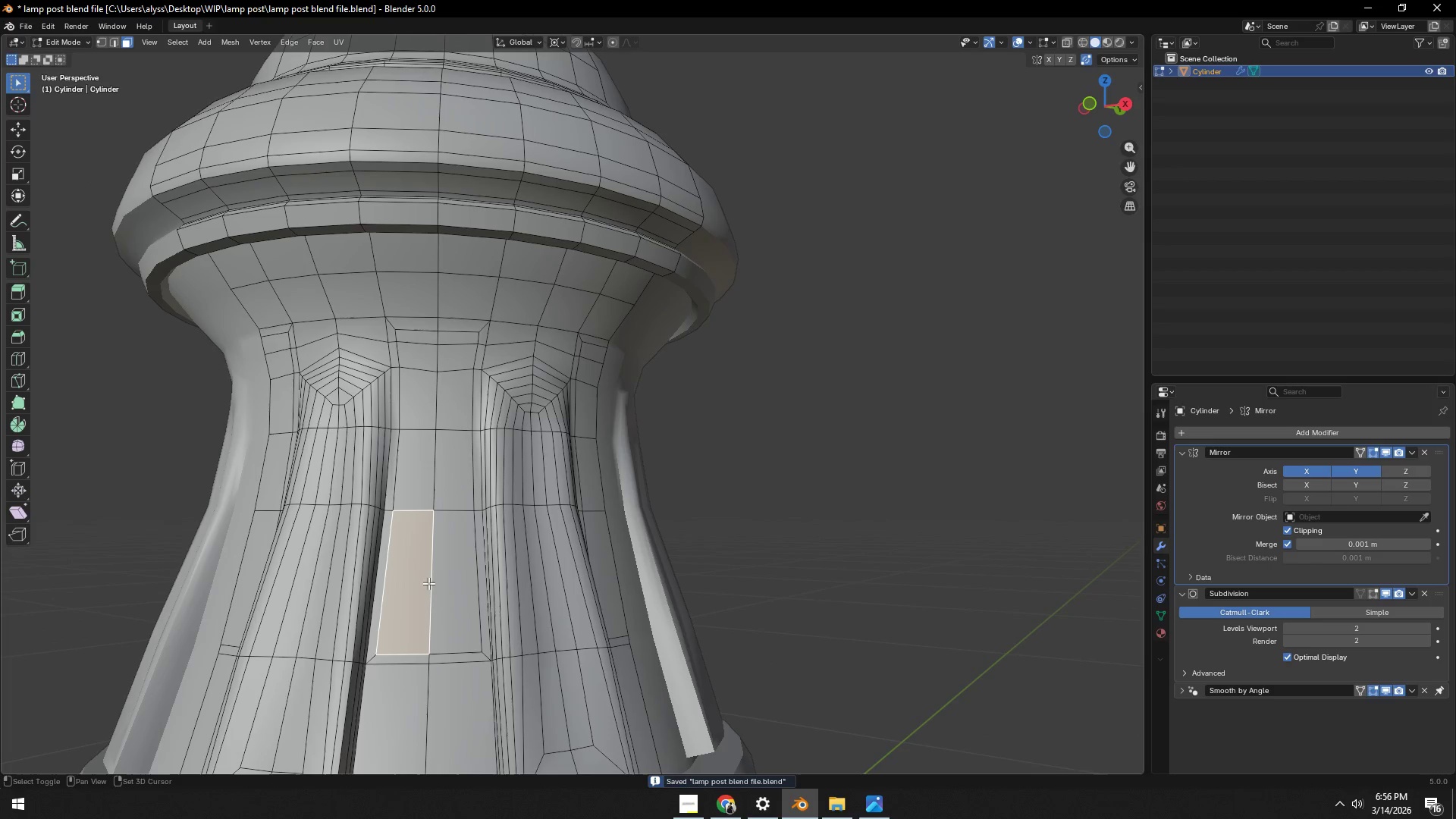 
hold_key(key=ShiftLeft, duration=1.5)
double_click([439, 579])
 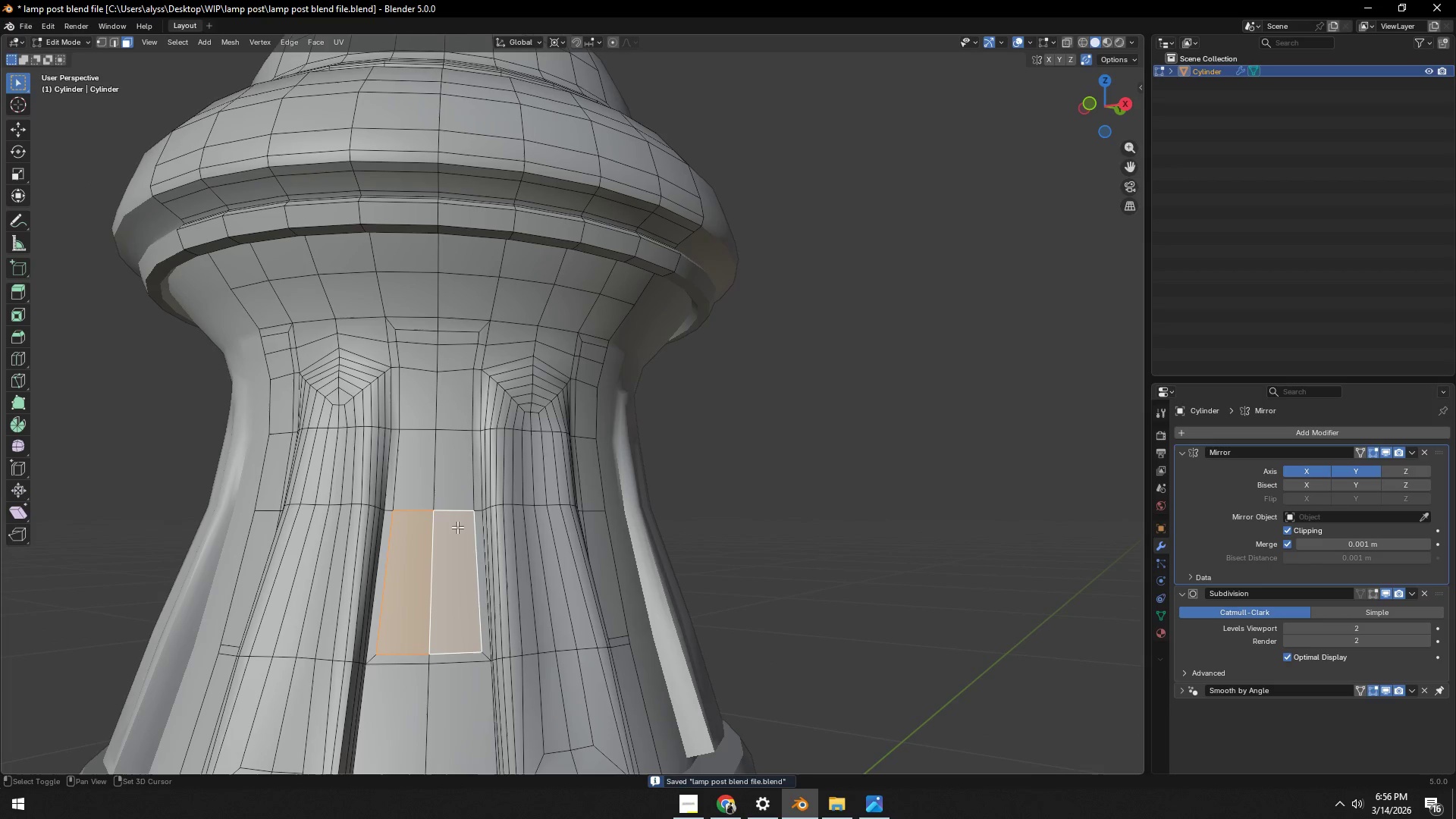 
triple_click([458, 478])
 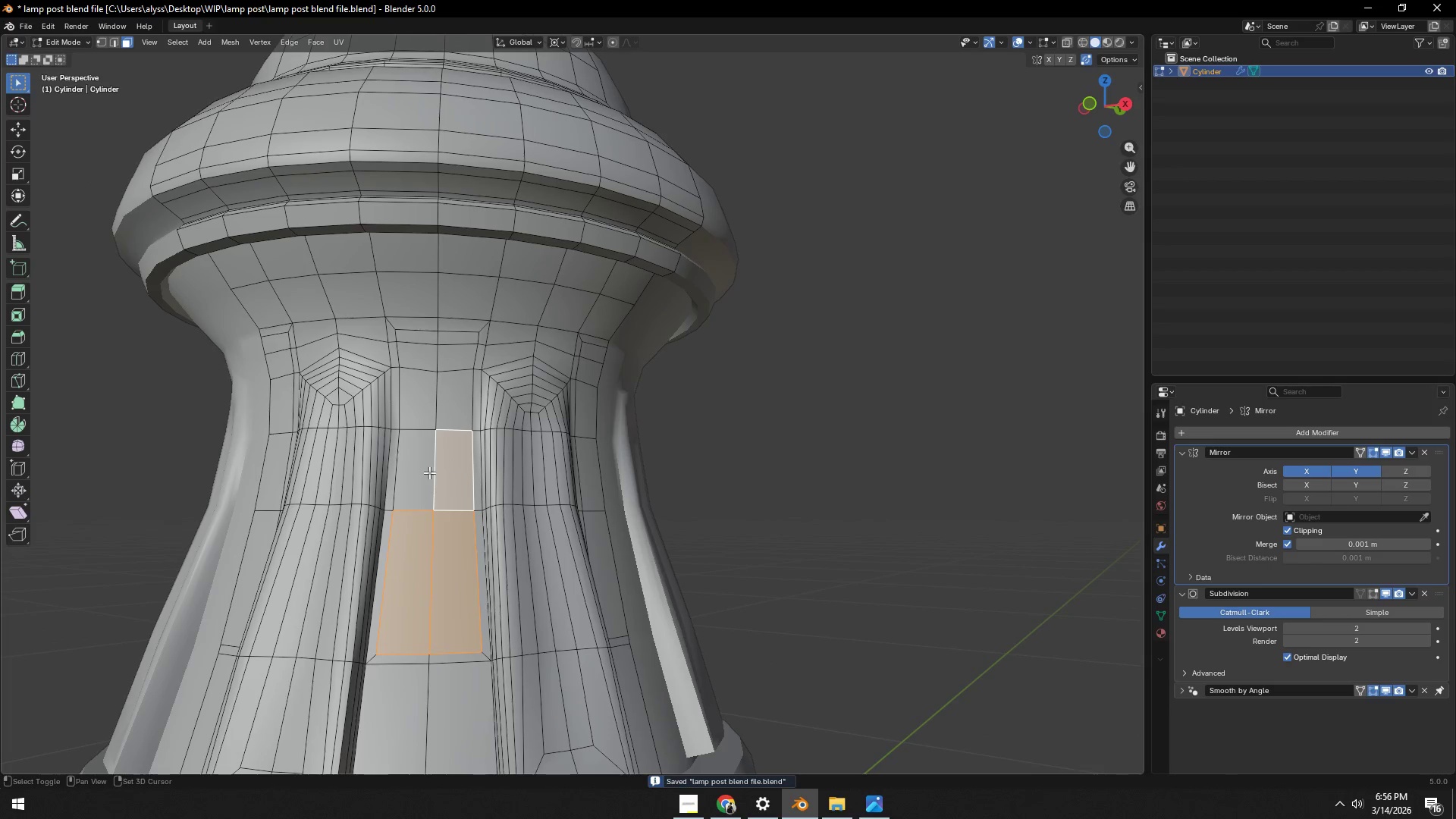 
triple_click([418, 467])
 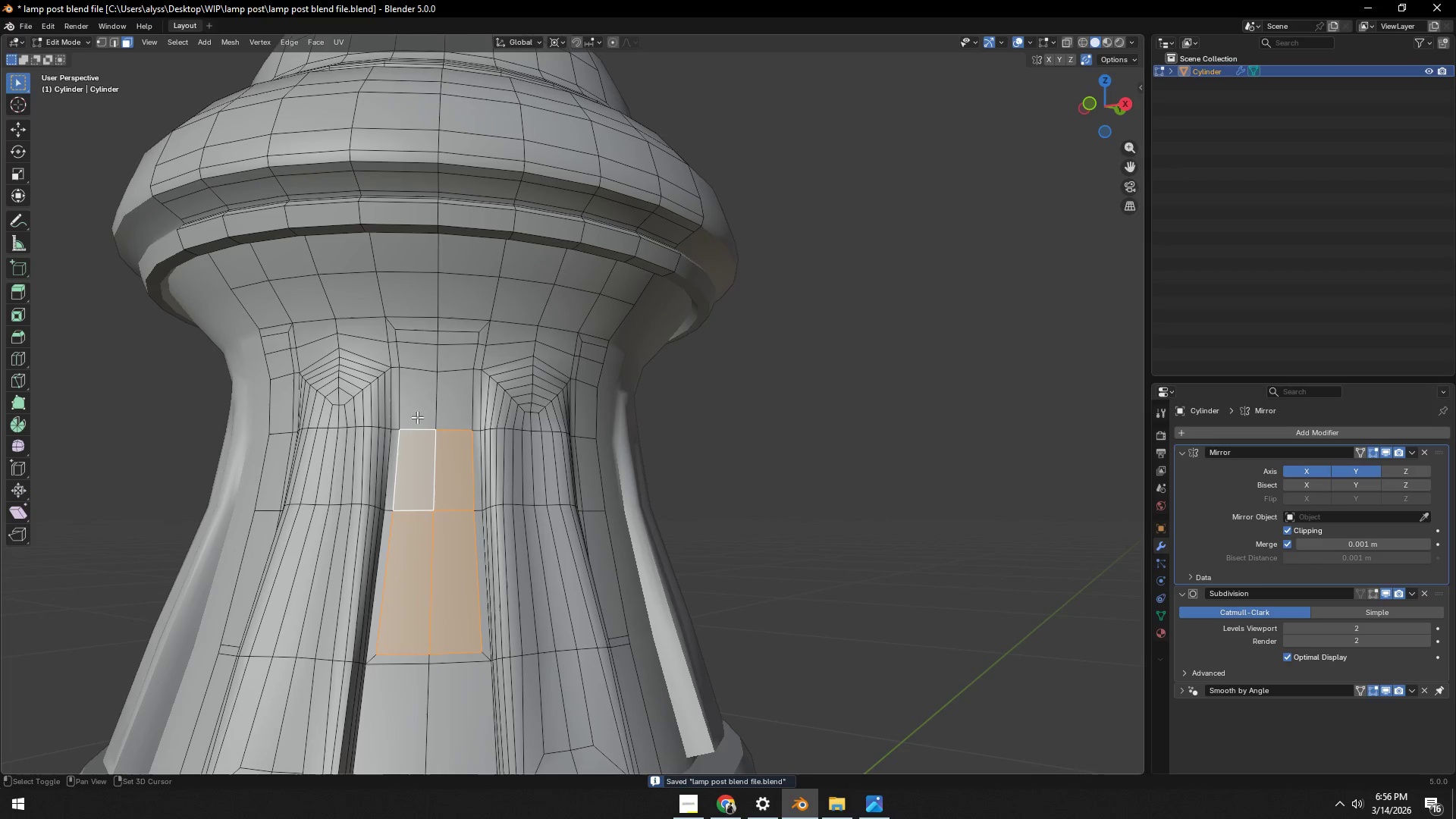 
triple_click([416, 416])
 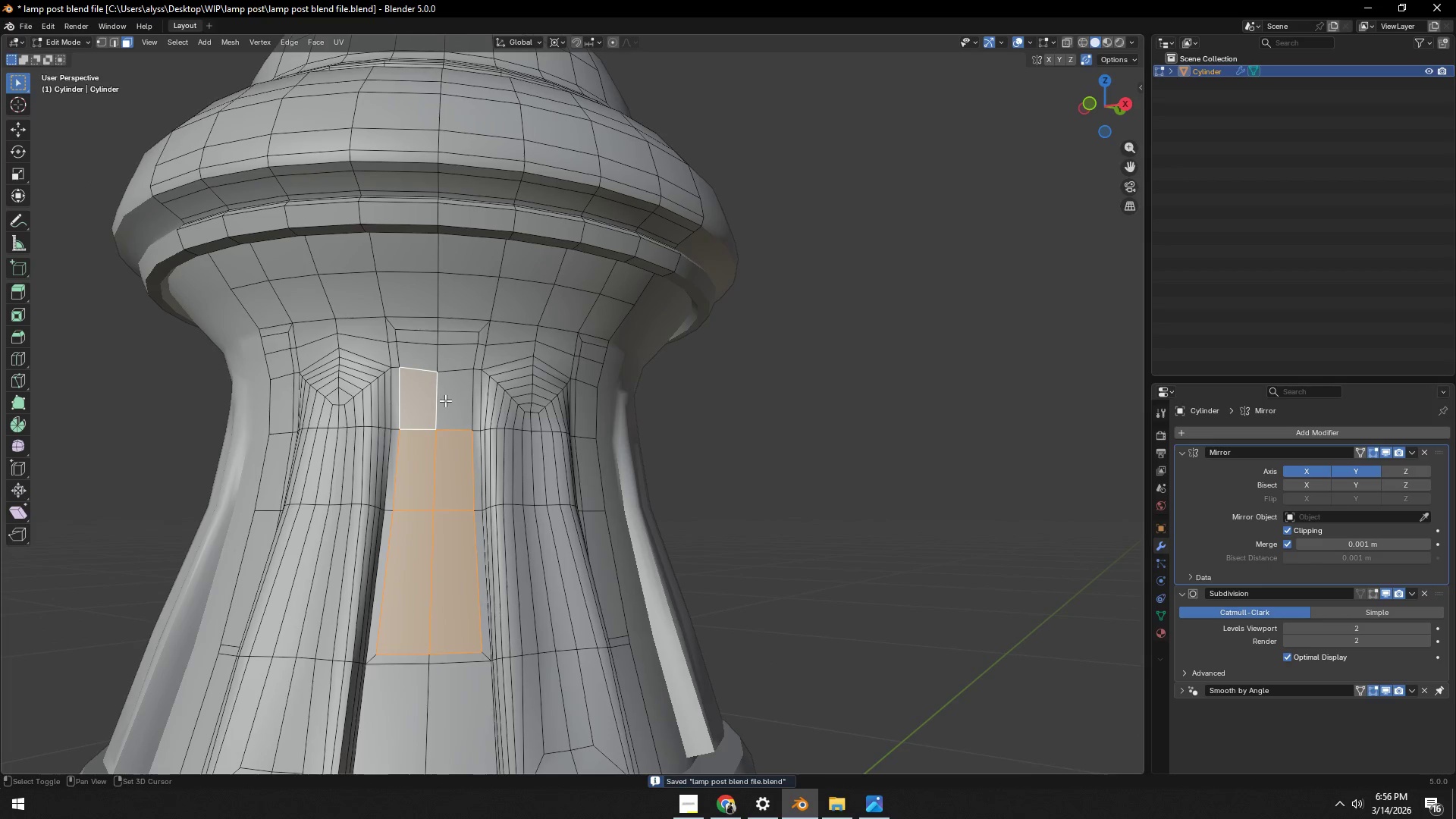 
triple_click([446, 400])
 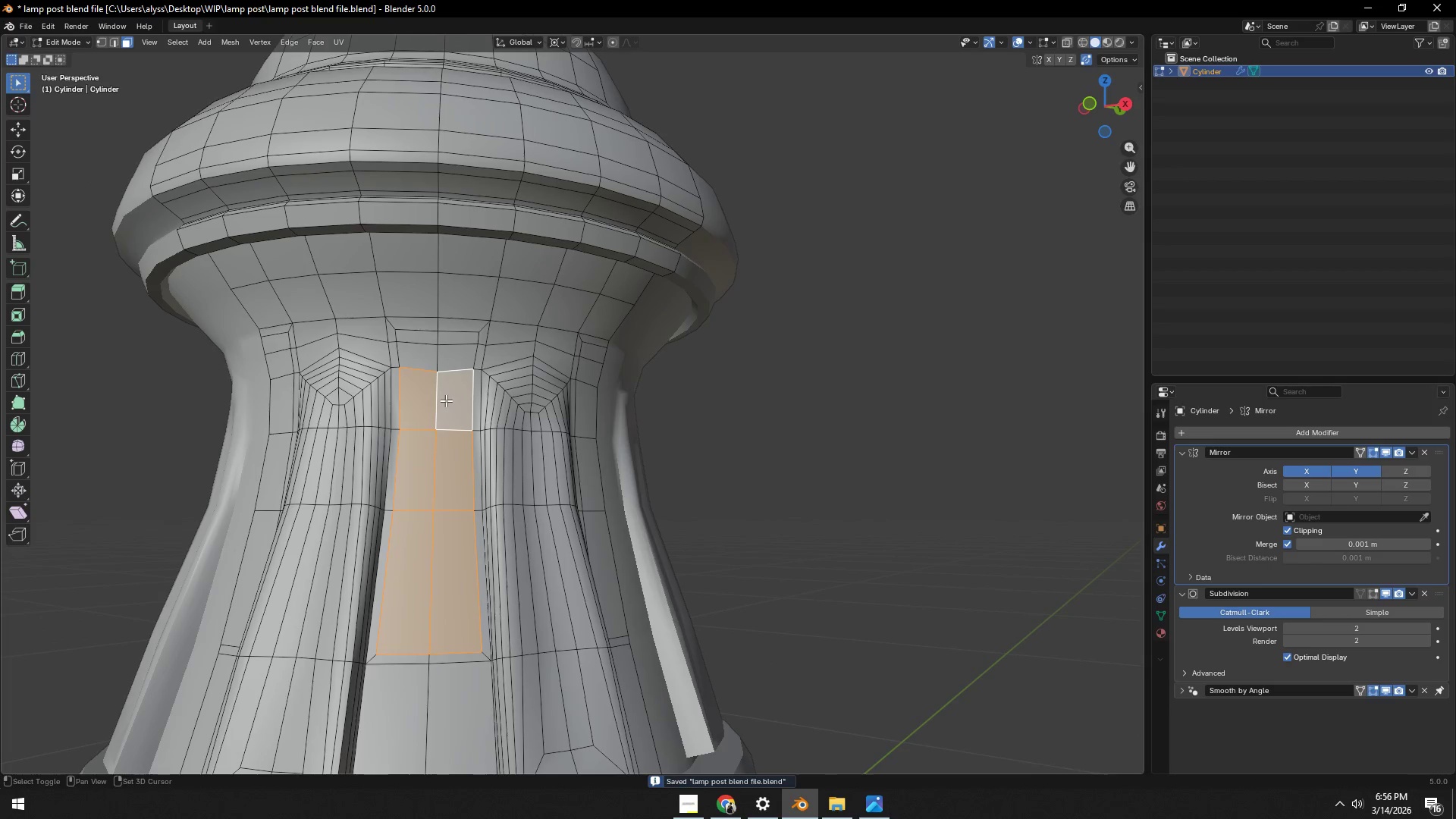 
key(Shift+ShiftLeft)
 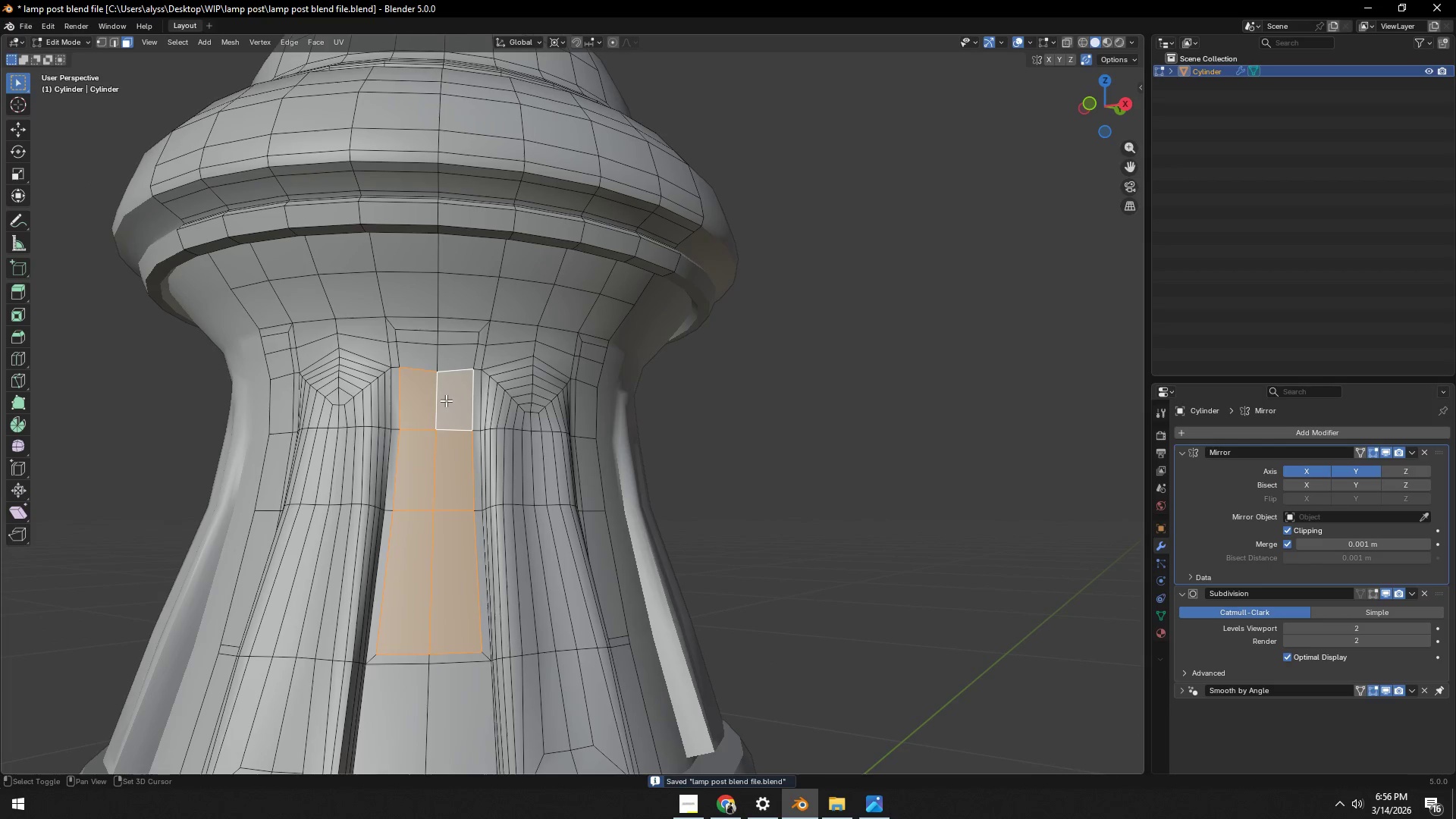 
key(Shift+ShiftLeft)
 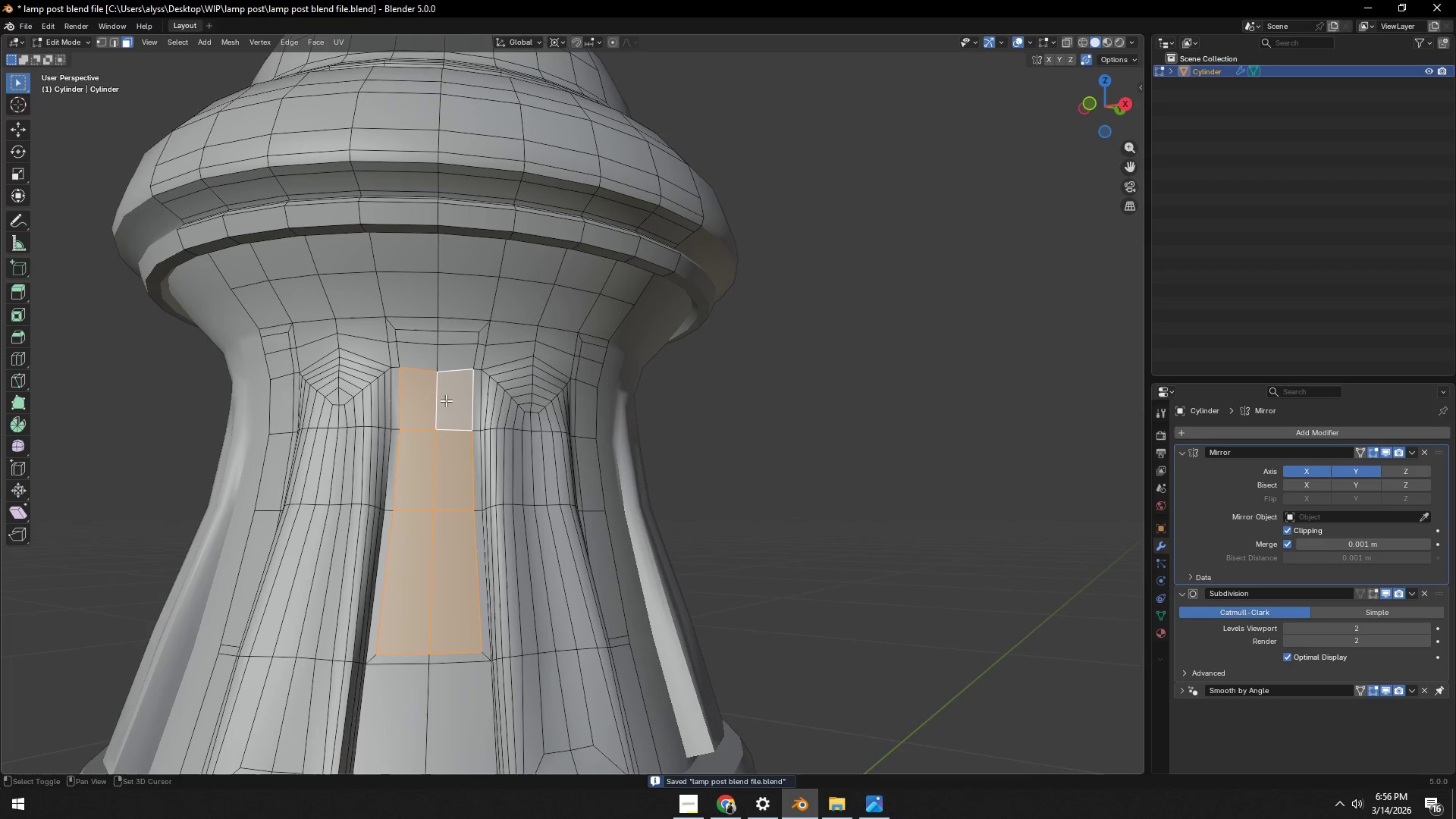 
key(Shift+ShiftLeft)
 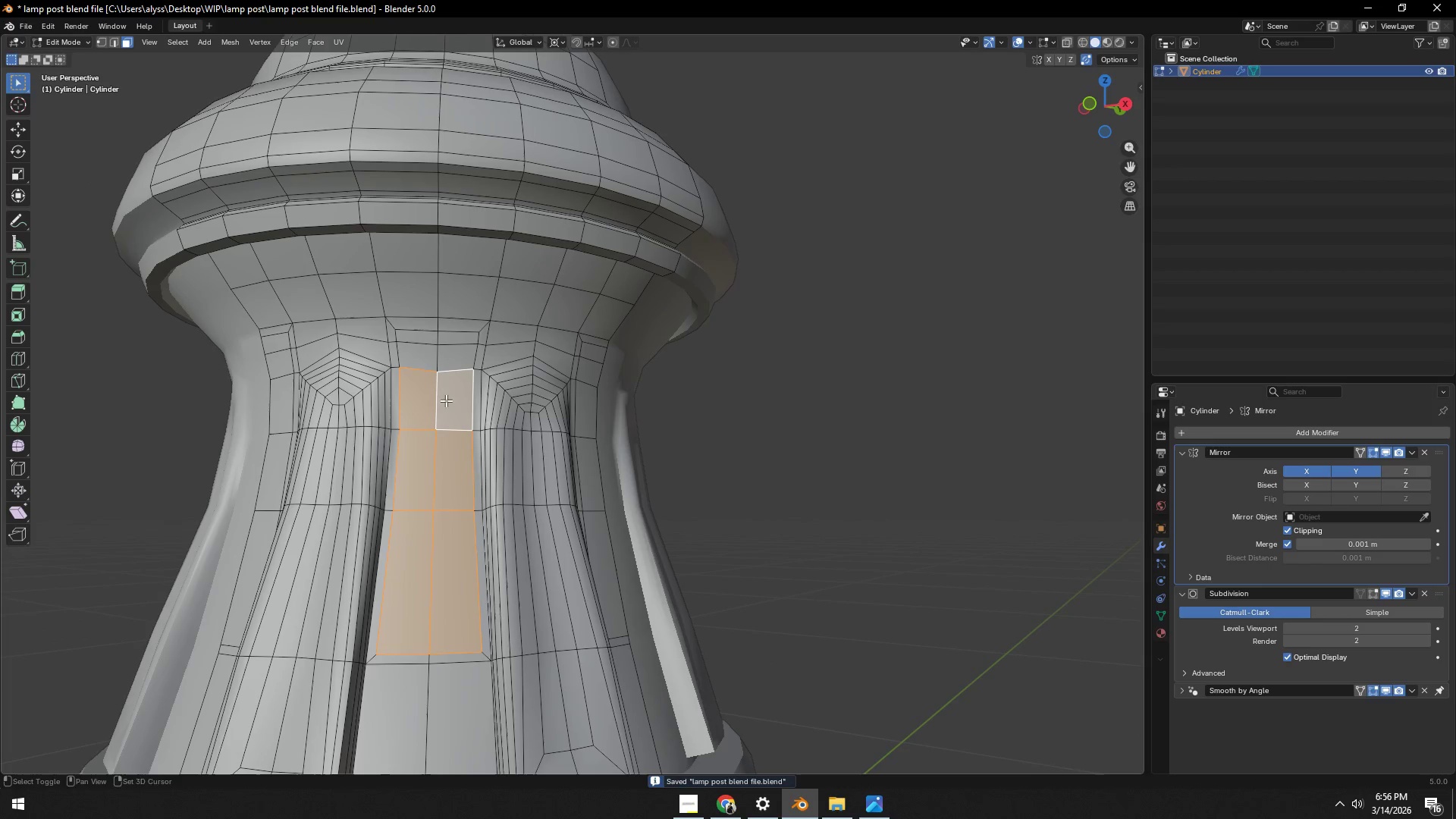 
key(Shift+ShiftLeft)
 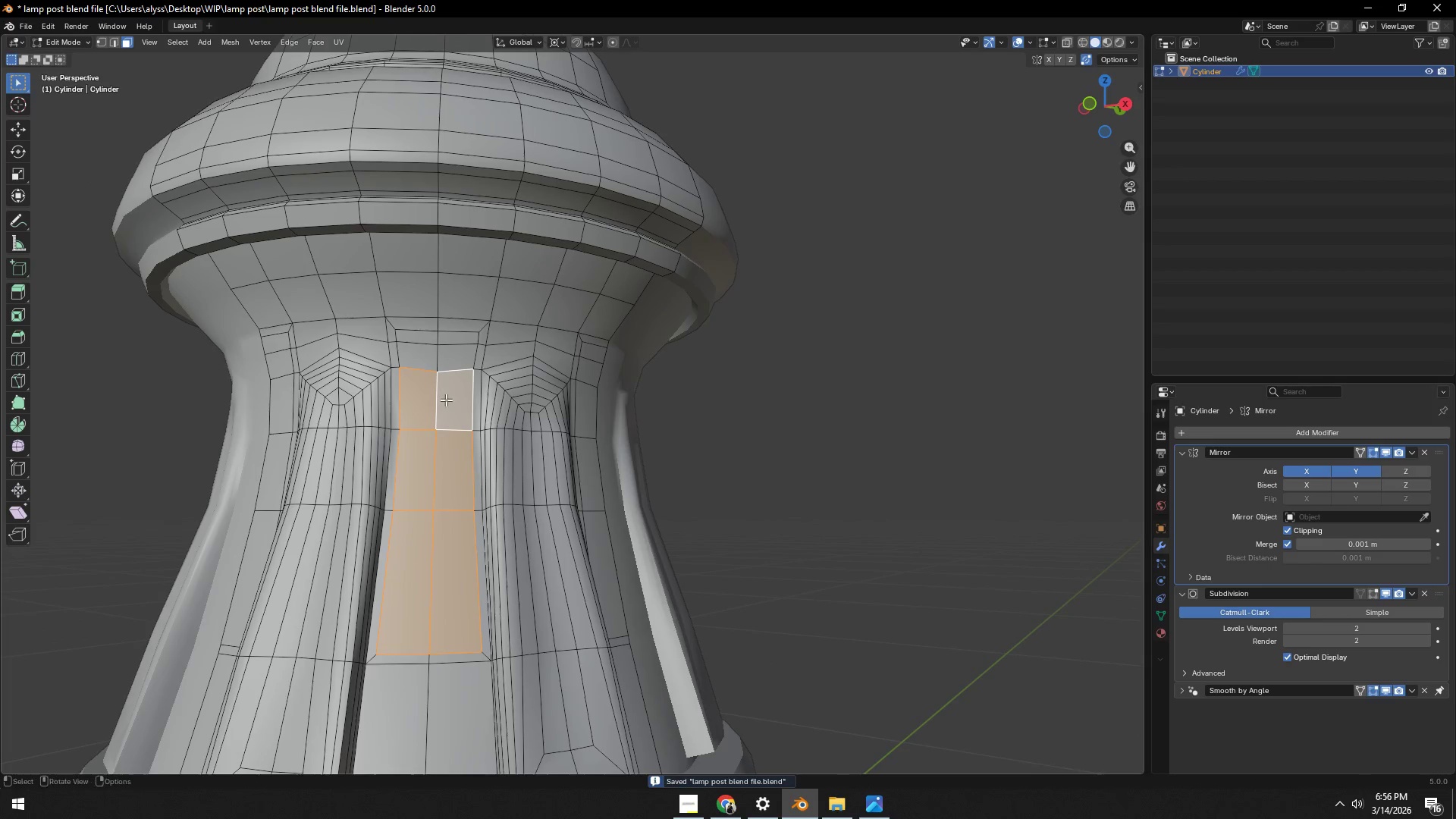 
key(Shift+ShiftLeft)
 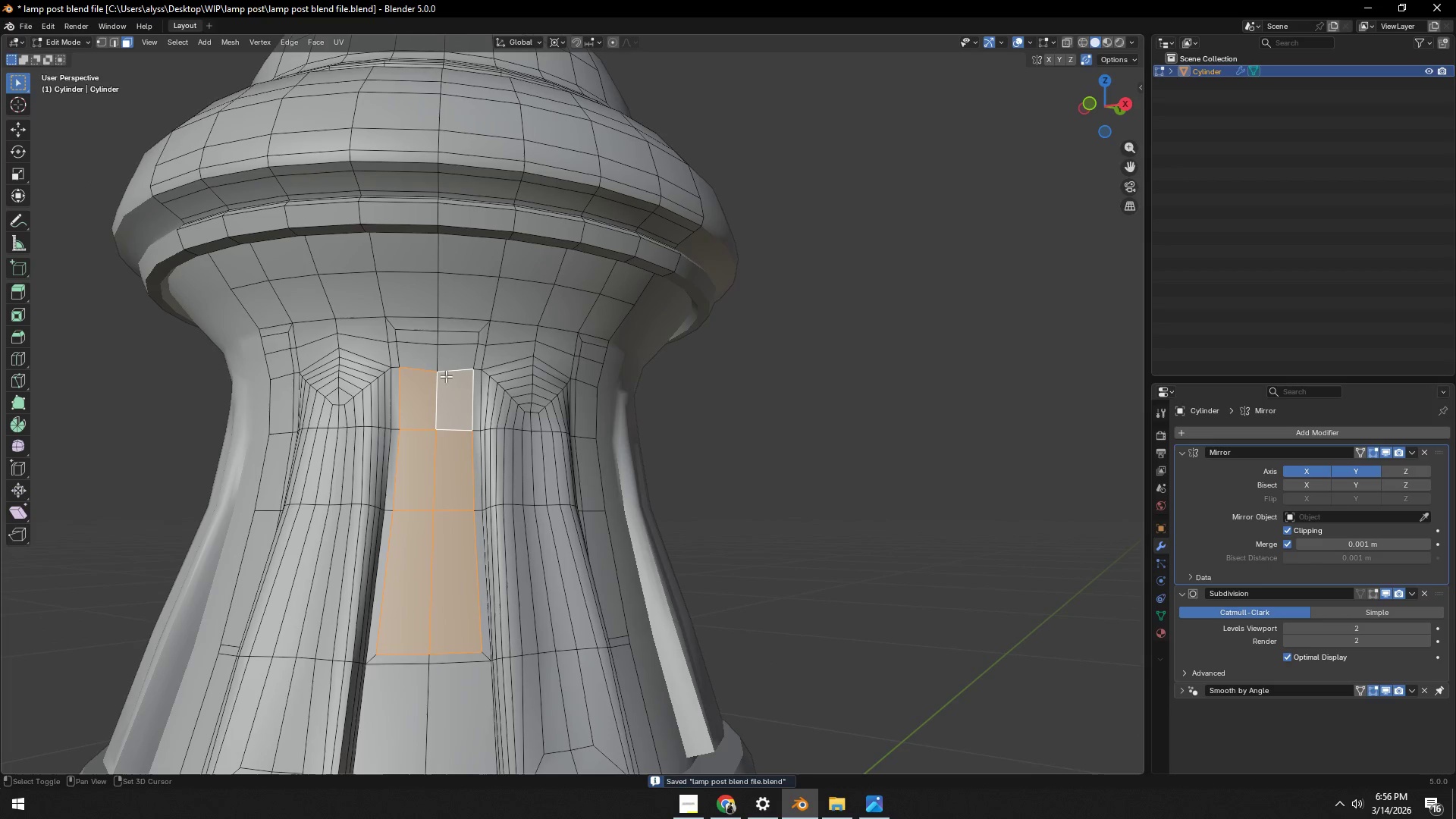 
hold_key(key=ShiftLeft, duration=1.52)
left_click([450, 359])
 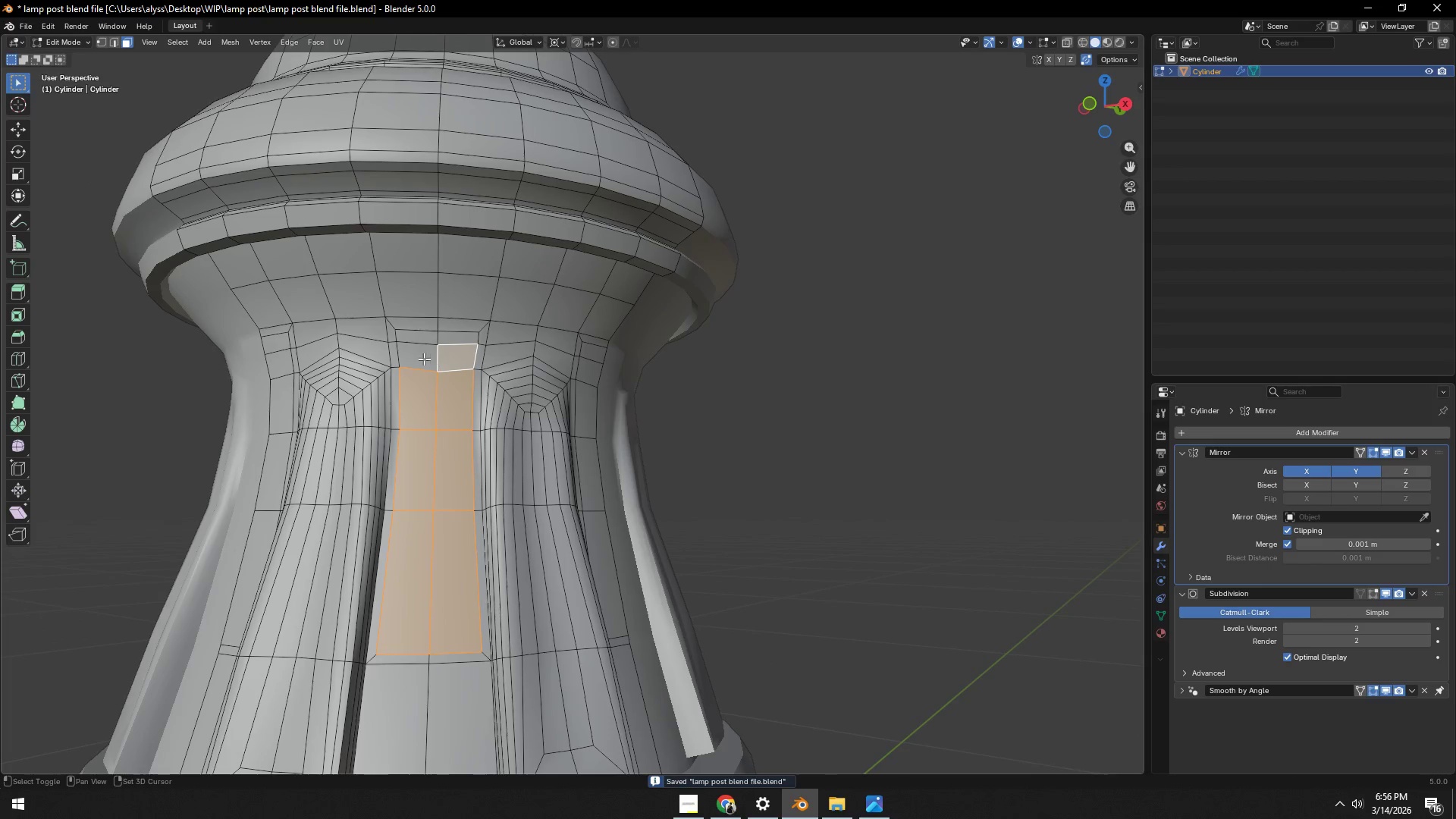 
double_click([415, 359])
 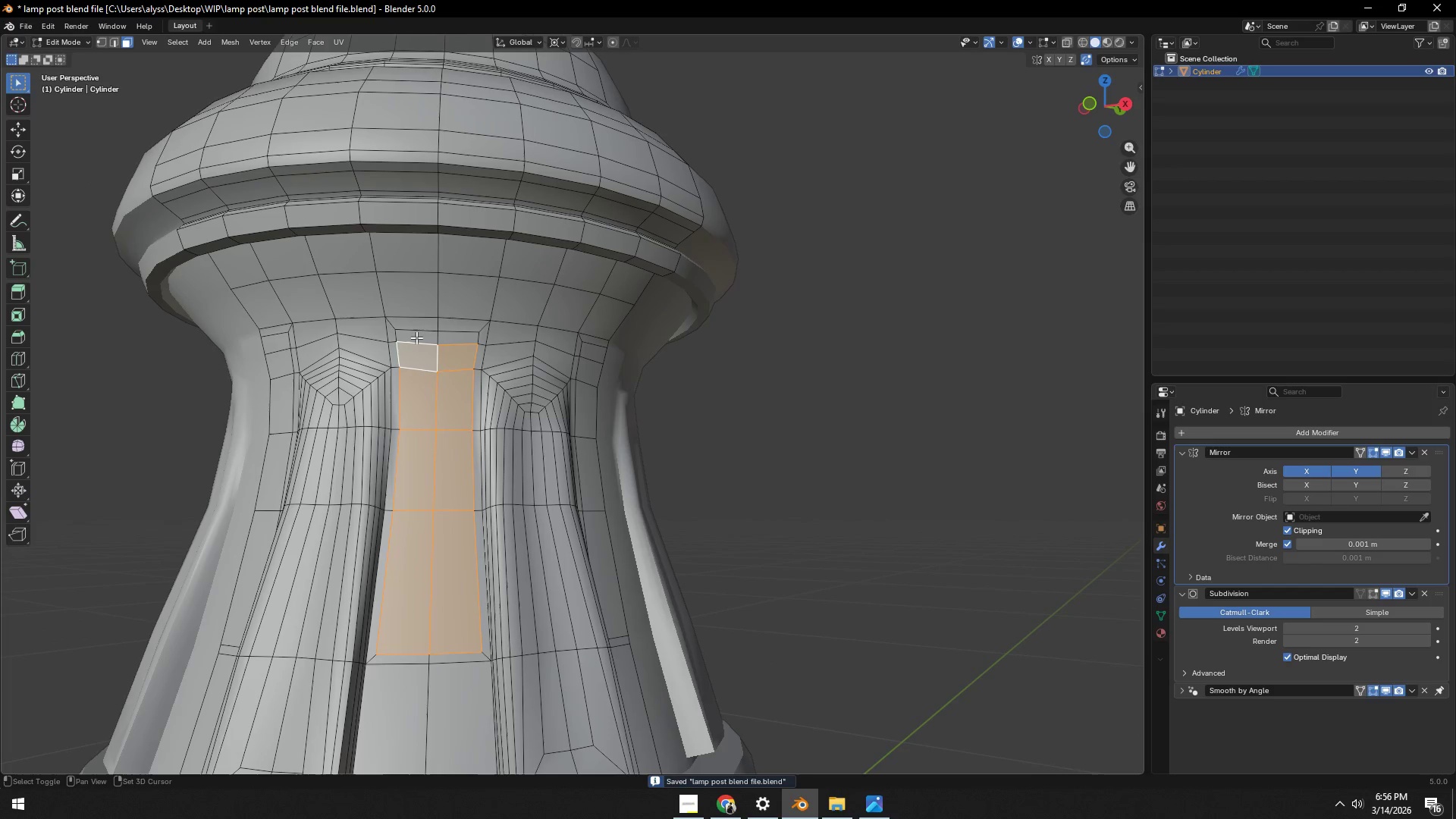 
left_click([417, 336])
 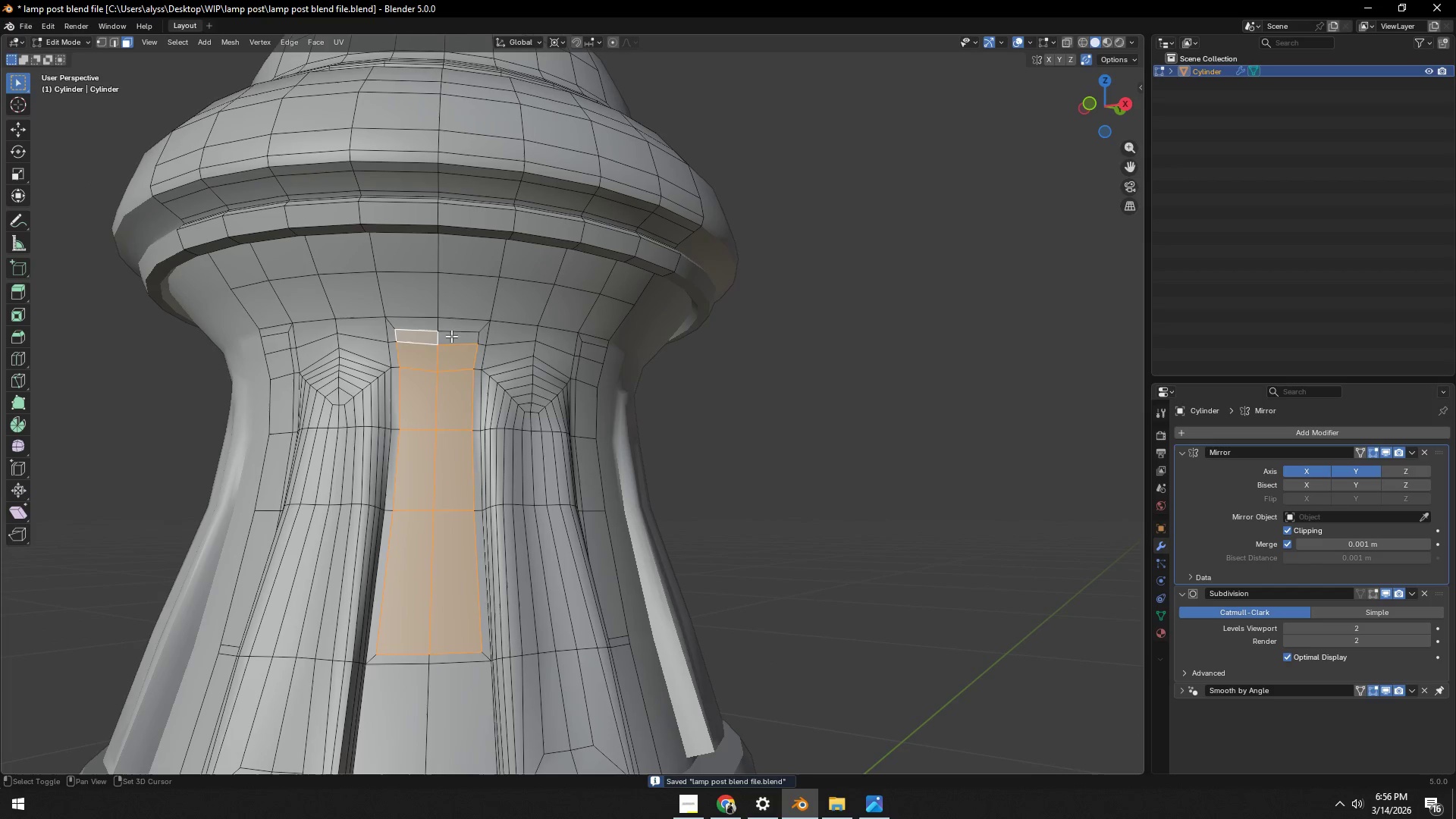 
double_click([451, 336])
 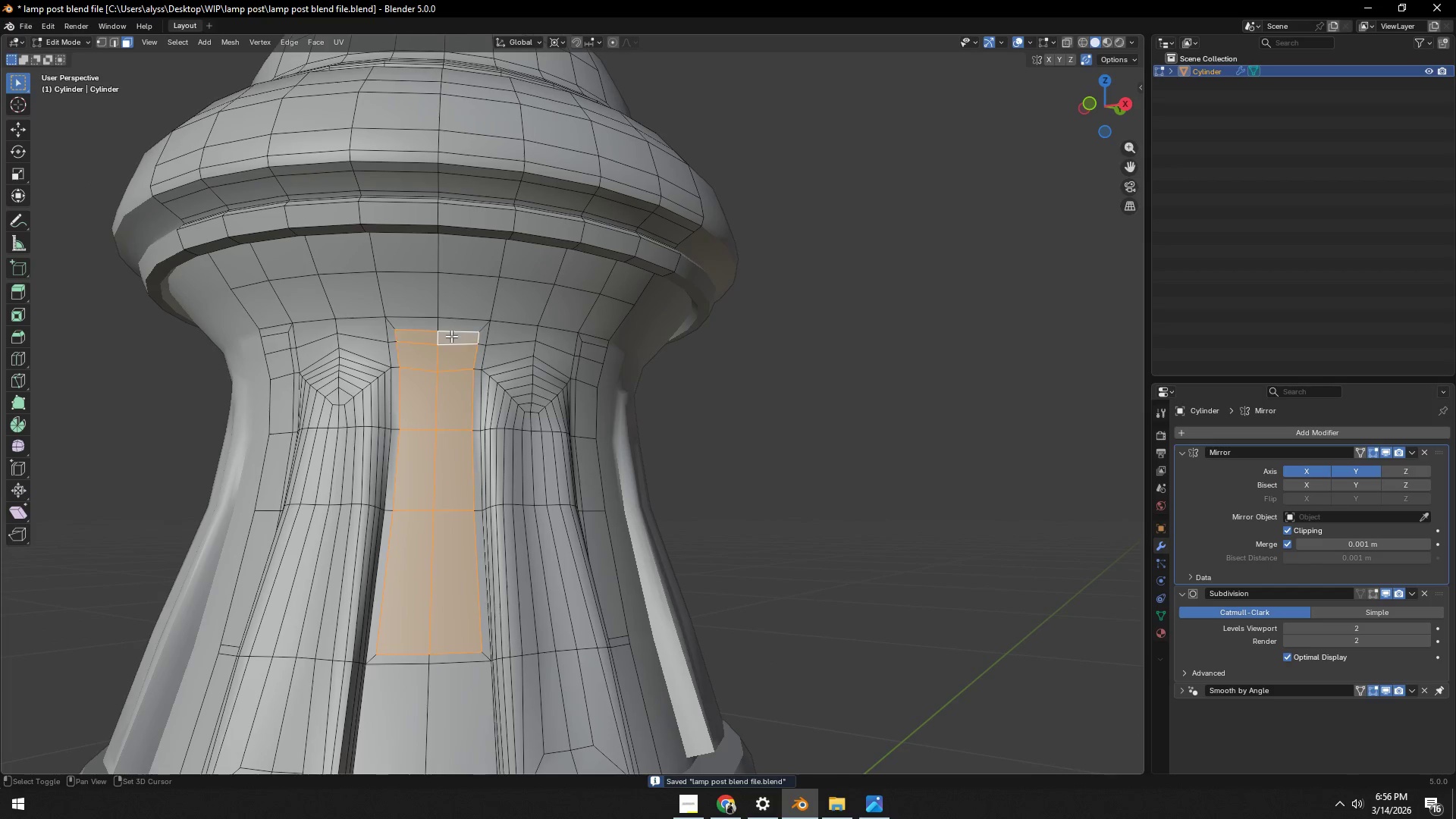 
hold_key(key=ShiftLeft, duration=1.06)
triple_click([461, 327])
 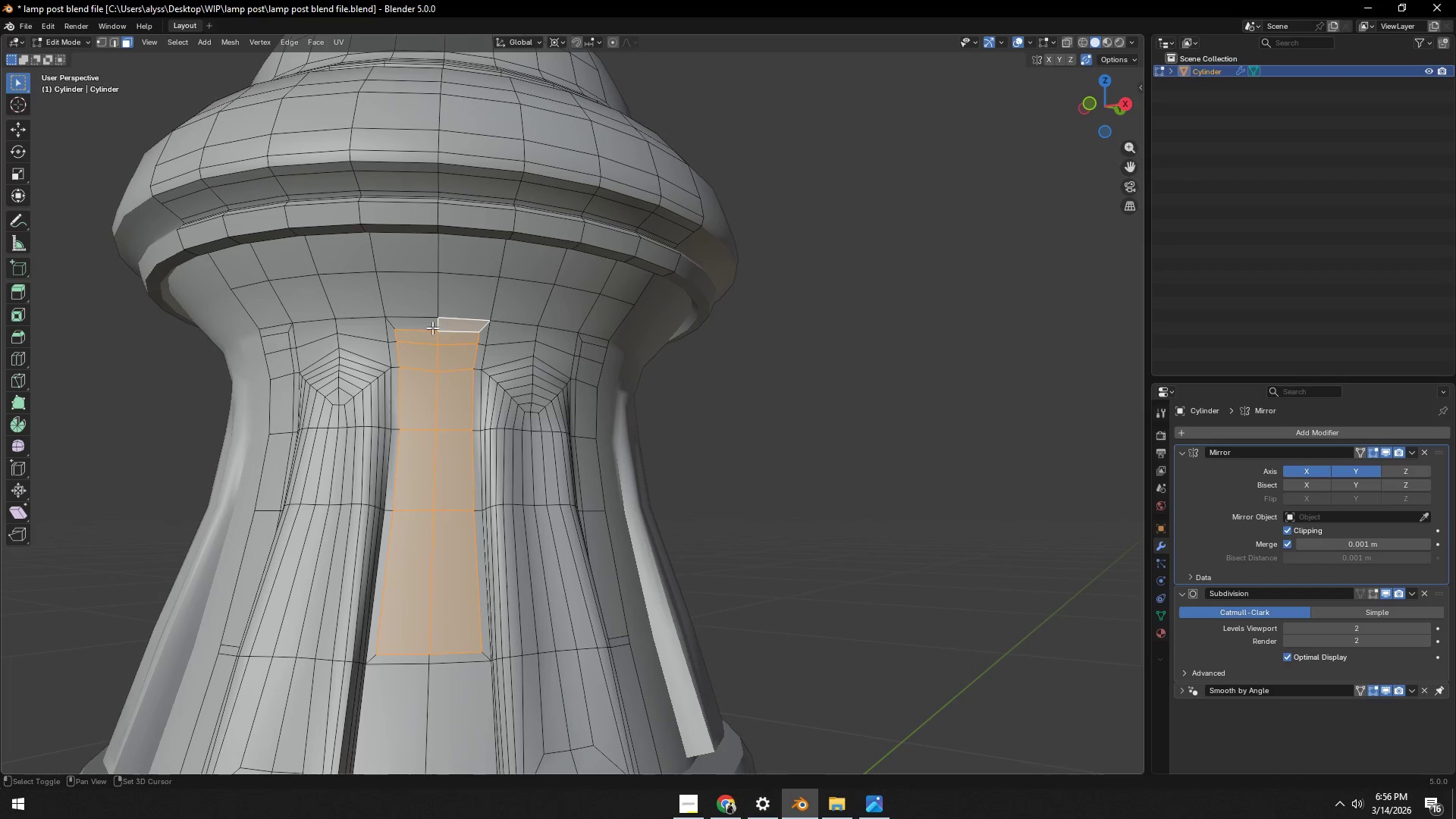 
triple_click([430, 328])
 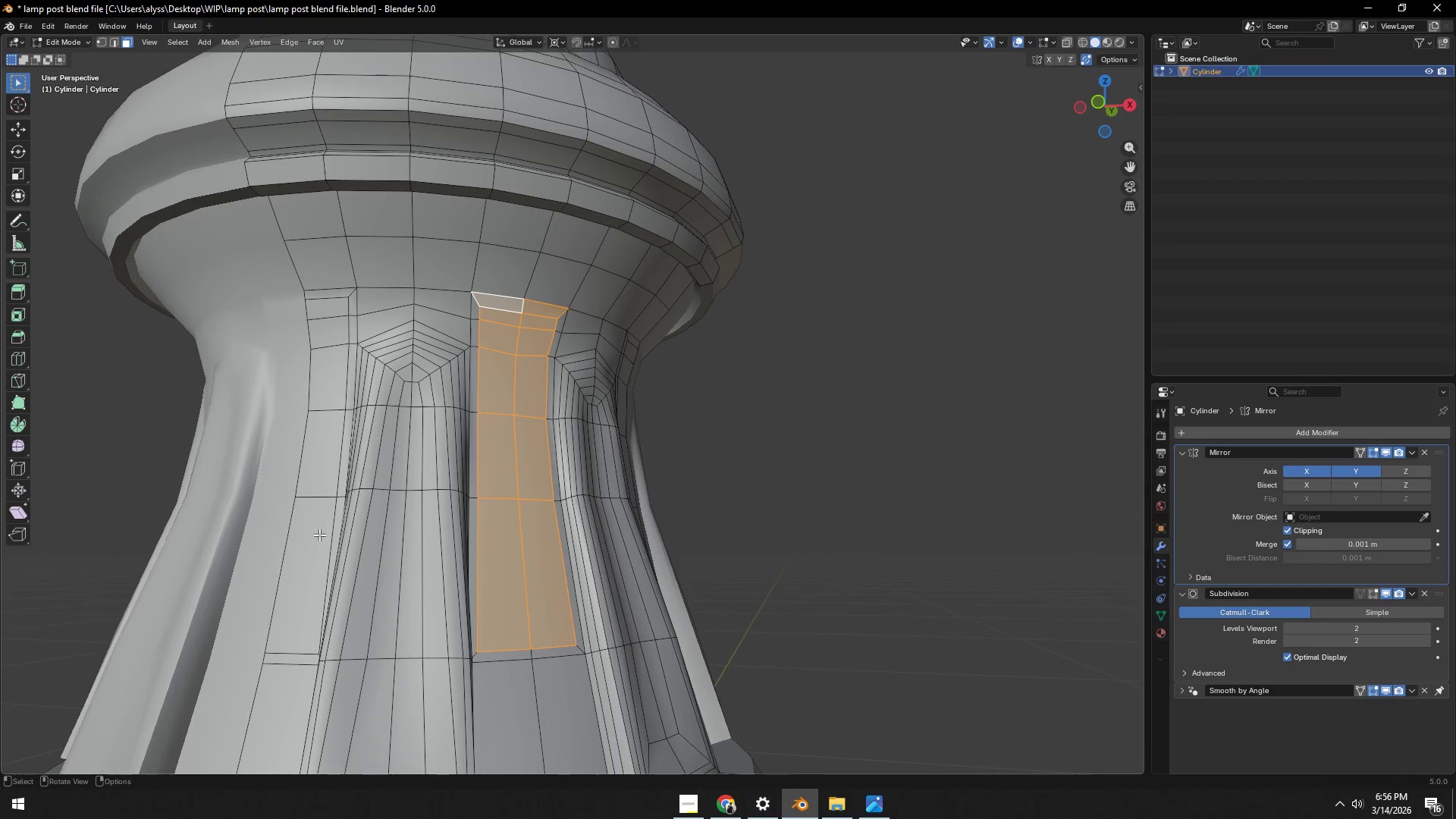 
hold_key(key=ShiftLeft, duration=0.36)
left_click([302, 582])
 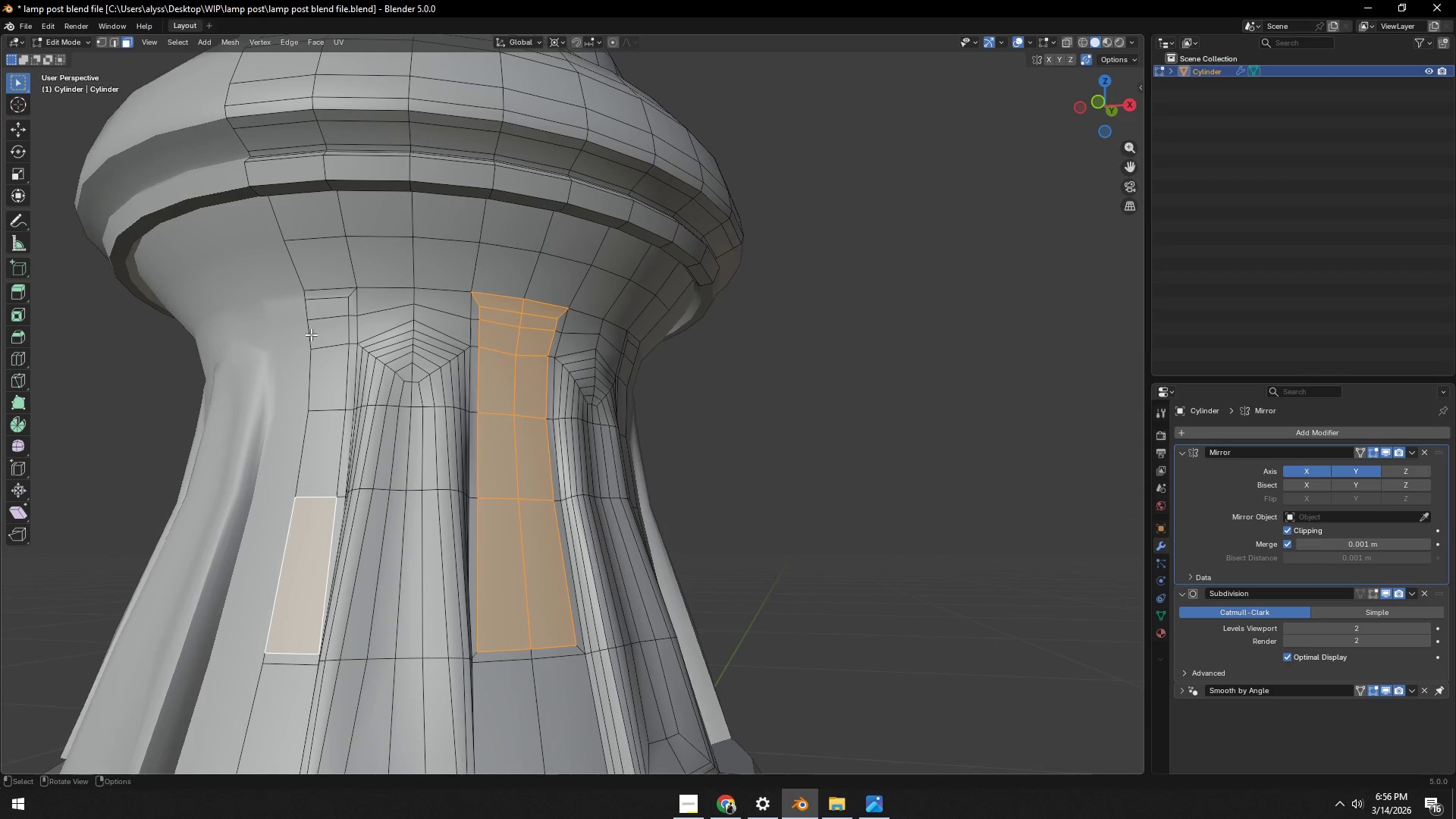 
hold_key(key=ControlLeft, duration=0.7)
left_click([325, 296])
 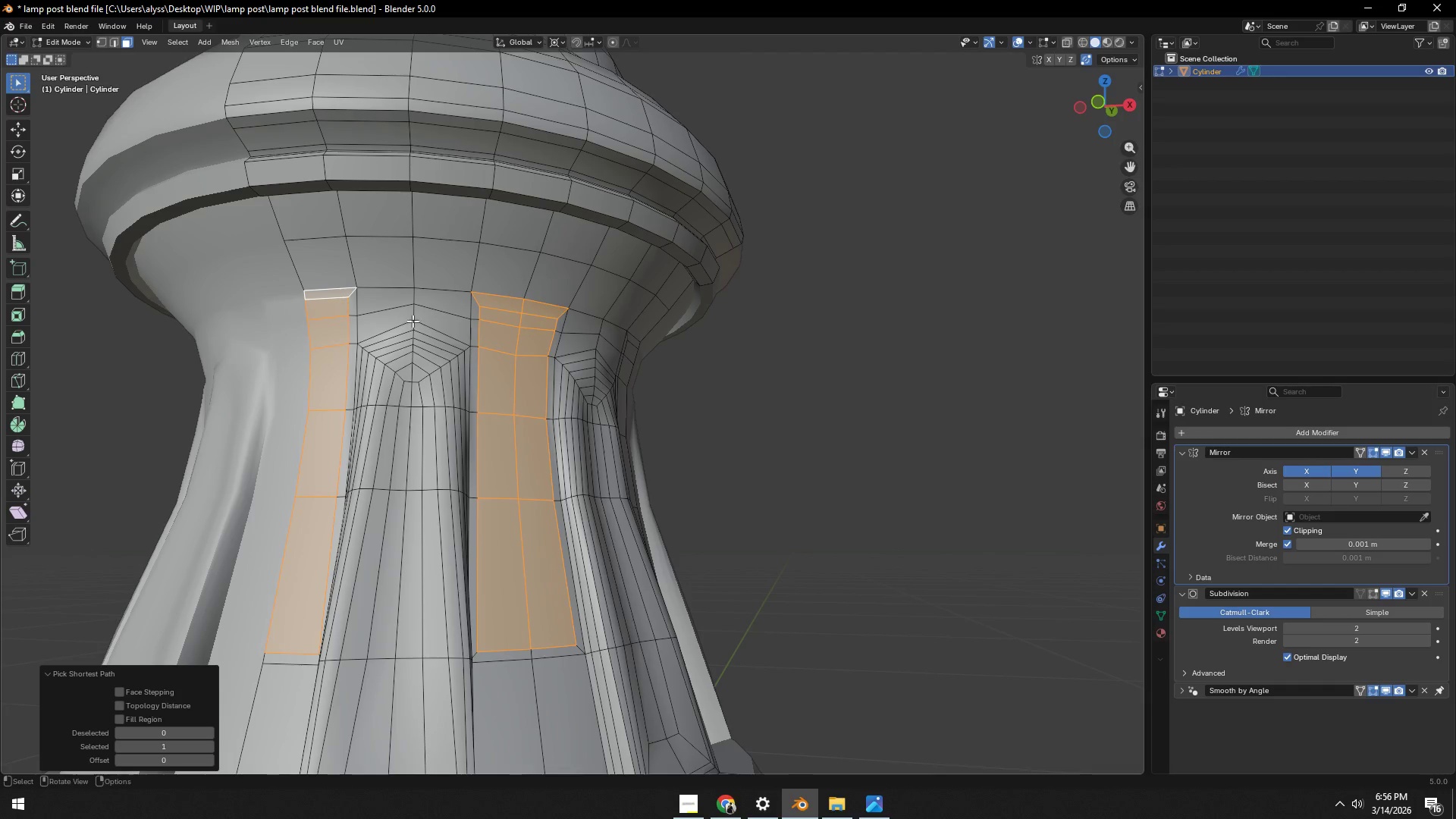 
hold_key(key=ShiftLeft, duration=0.34)
 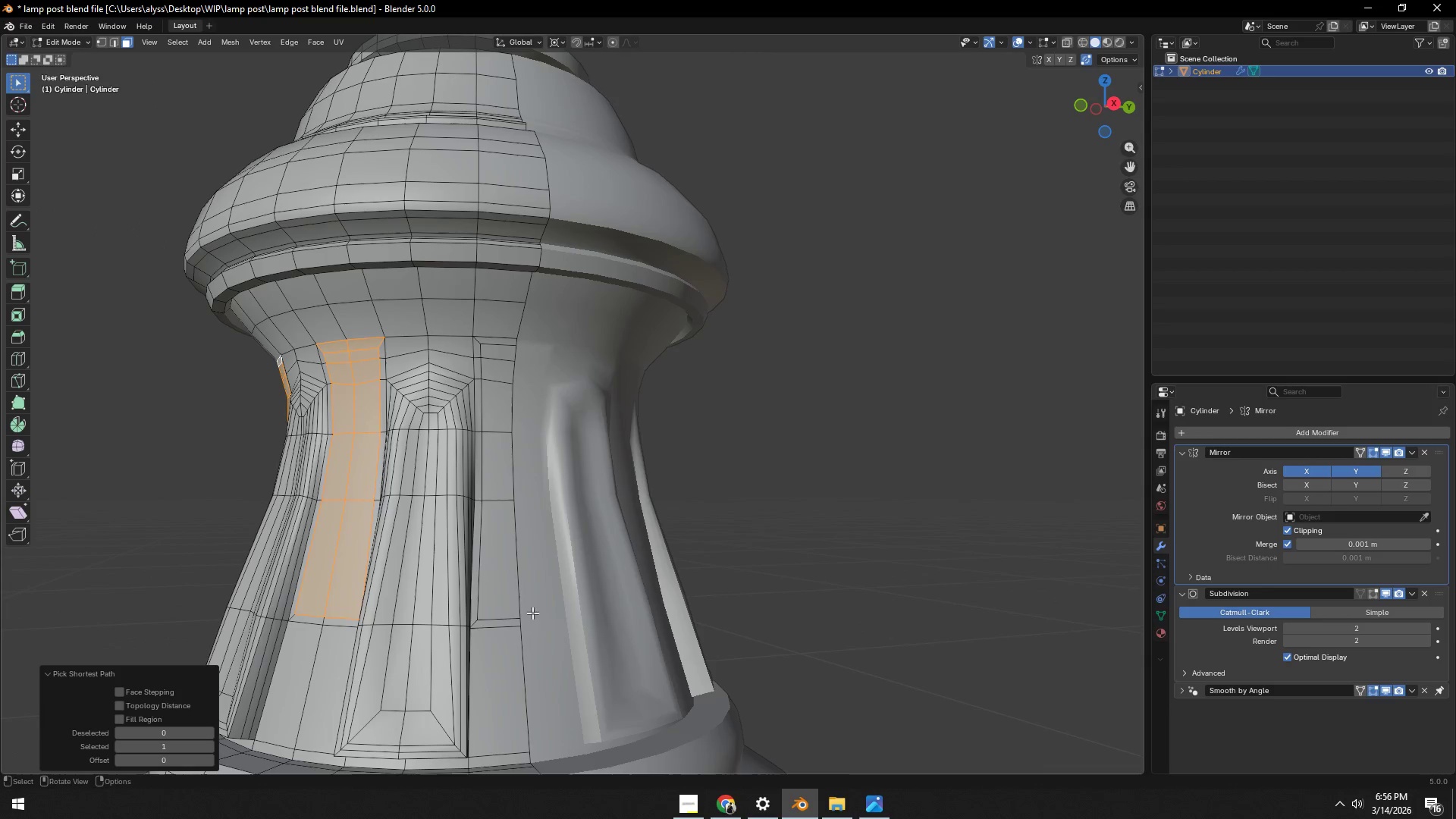 
hold_key(key=ShiftLeft, duration=0.38)
 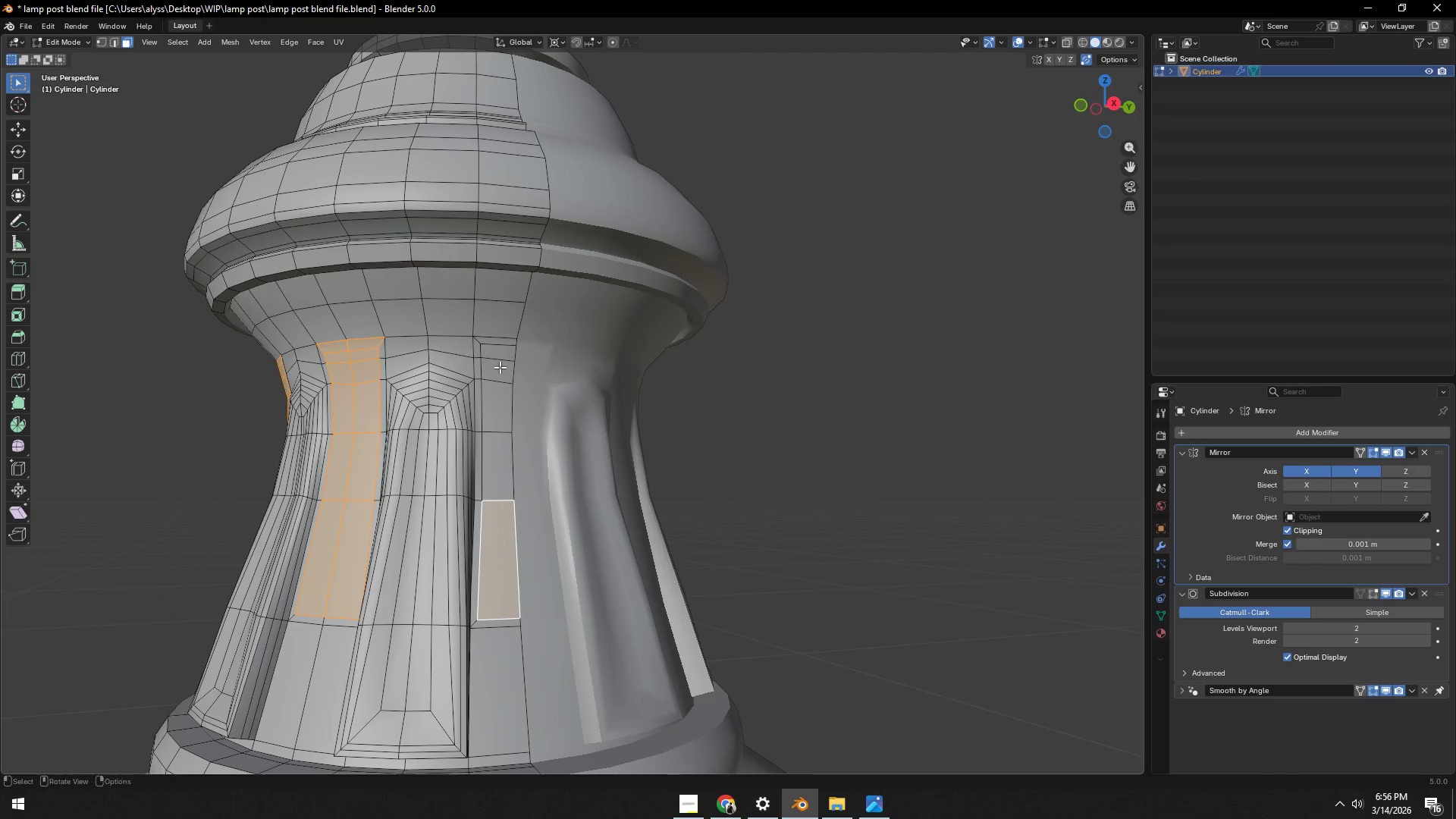 
hold_key(key=ControlLeft, duration=0.7)
left_click([501, 338])
 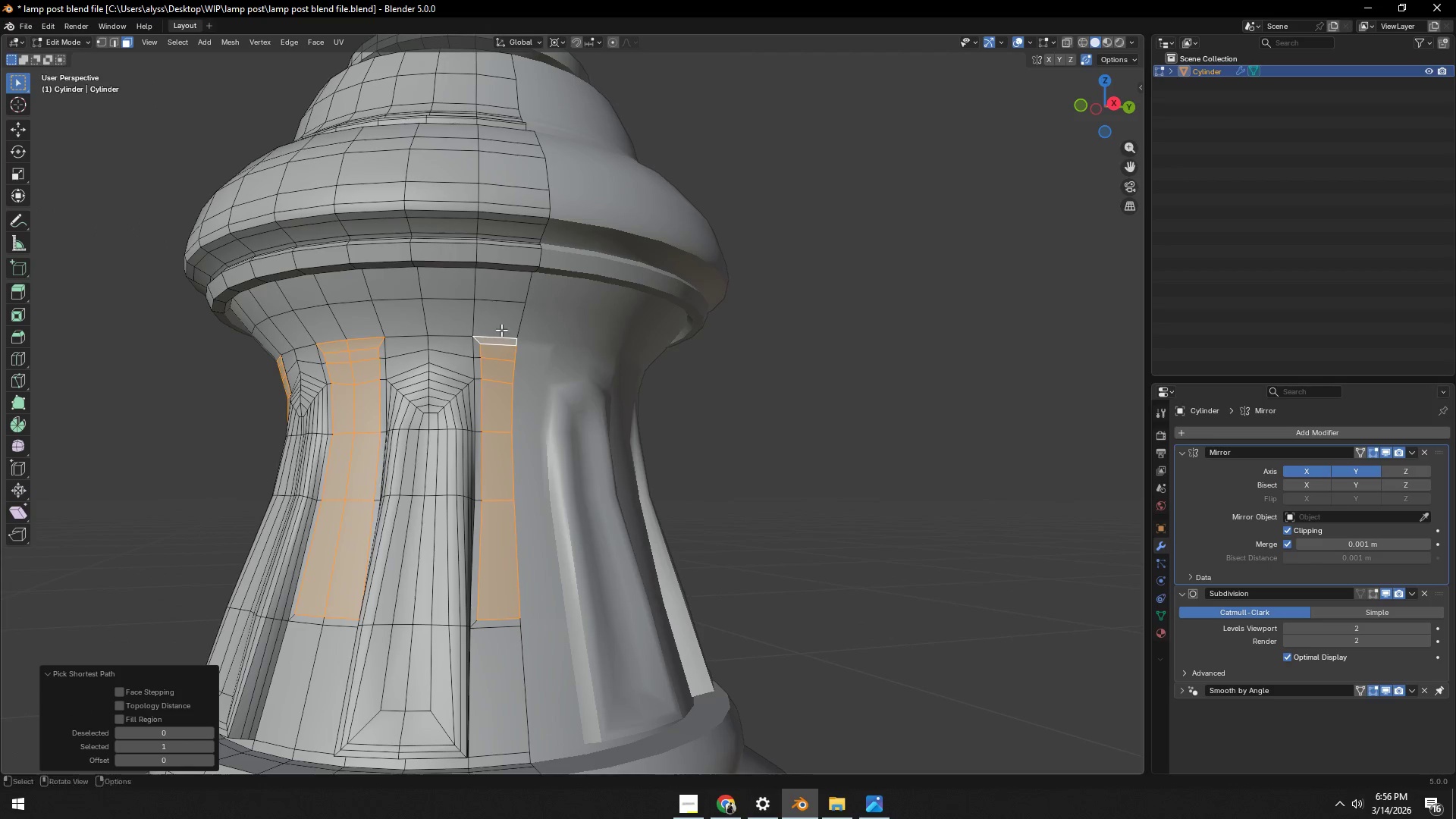 
key(Shift+ShiftLeft)
 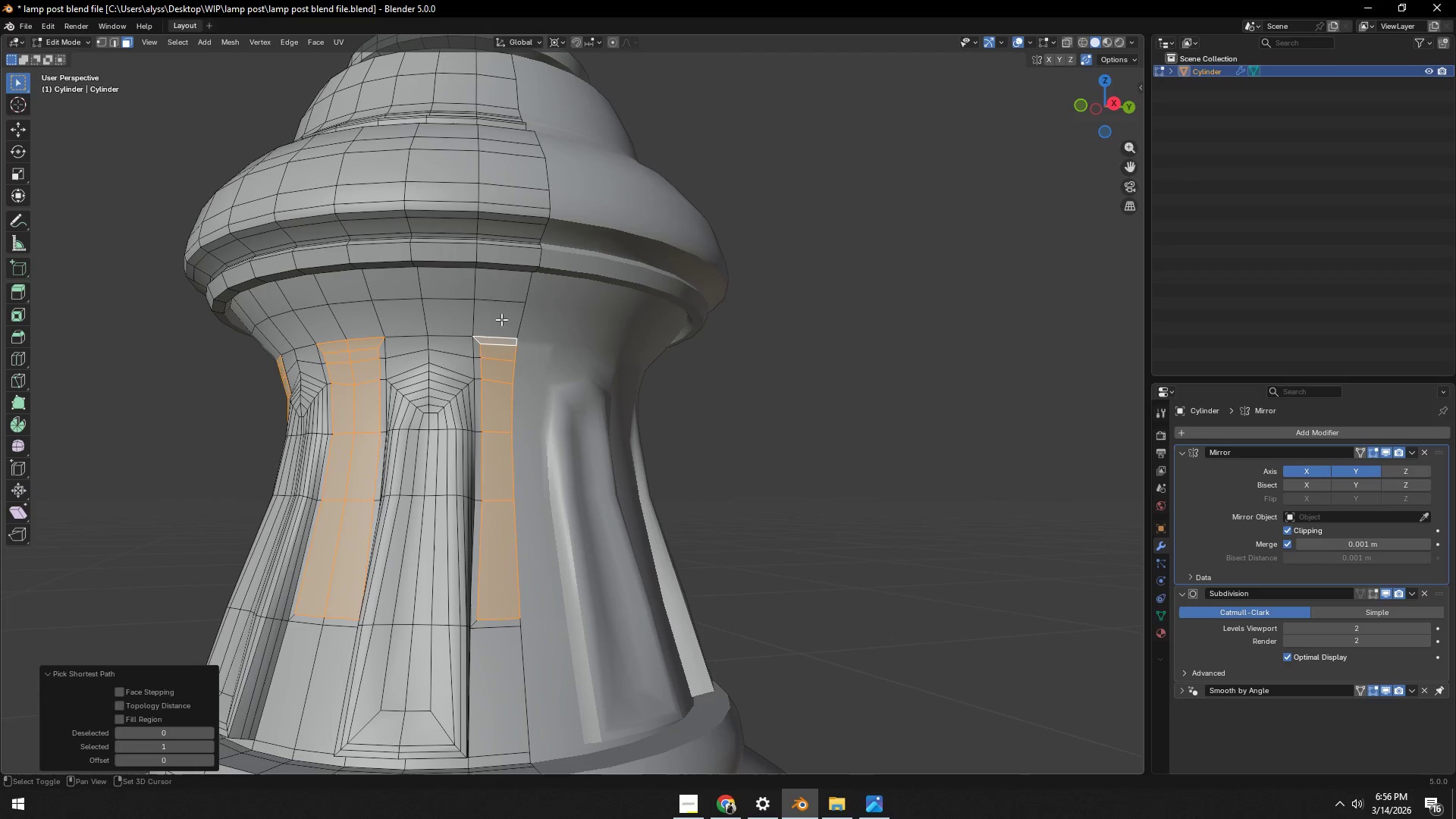 
double_click([501, 319])
 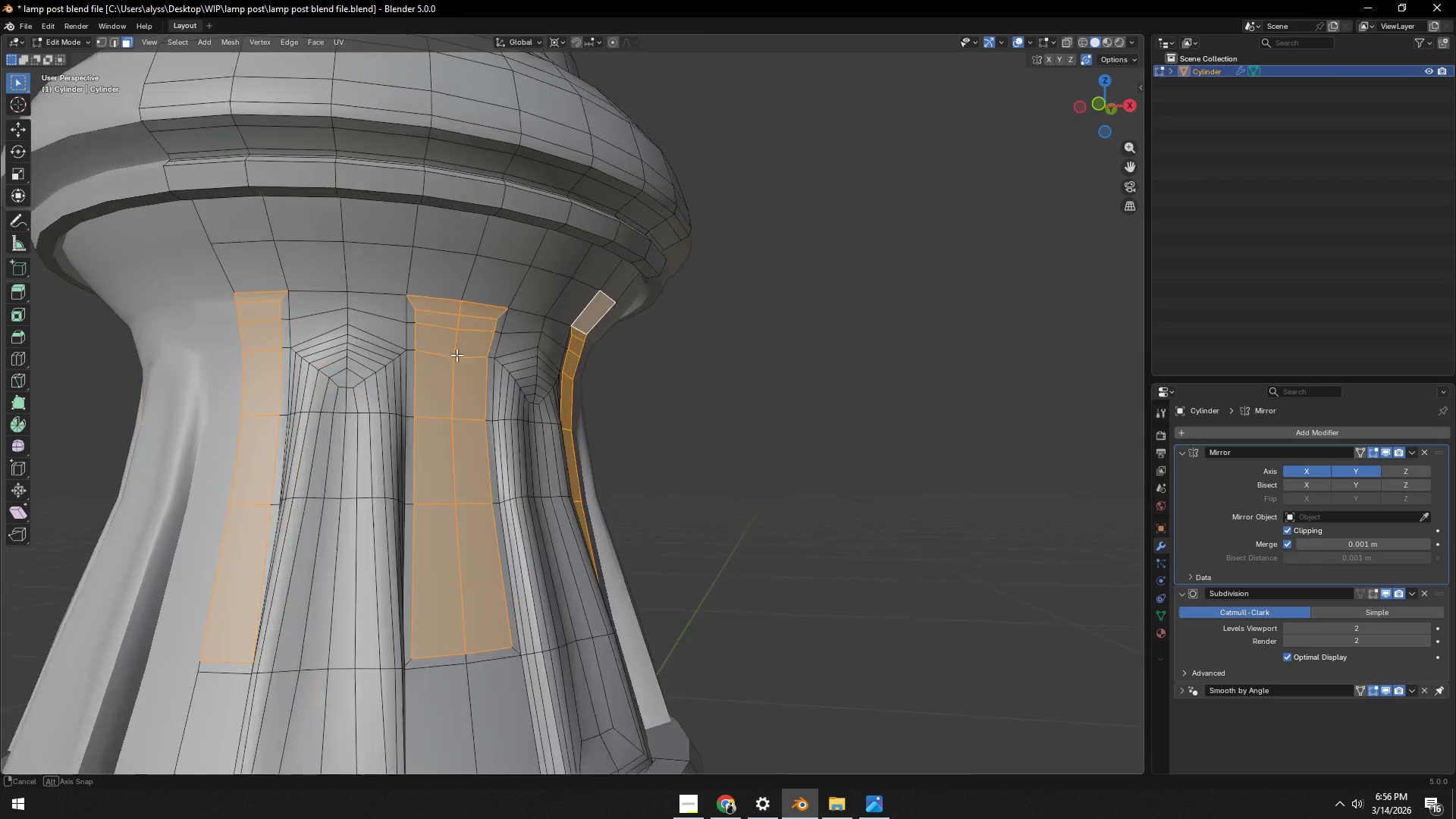 
hold_key(key=ControlLeft, duration=0.42)
left_click([287, 272])
 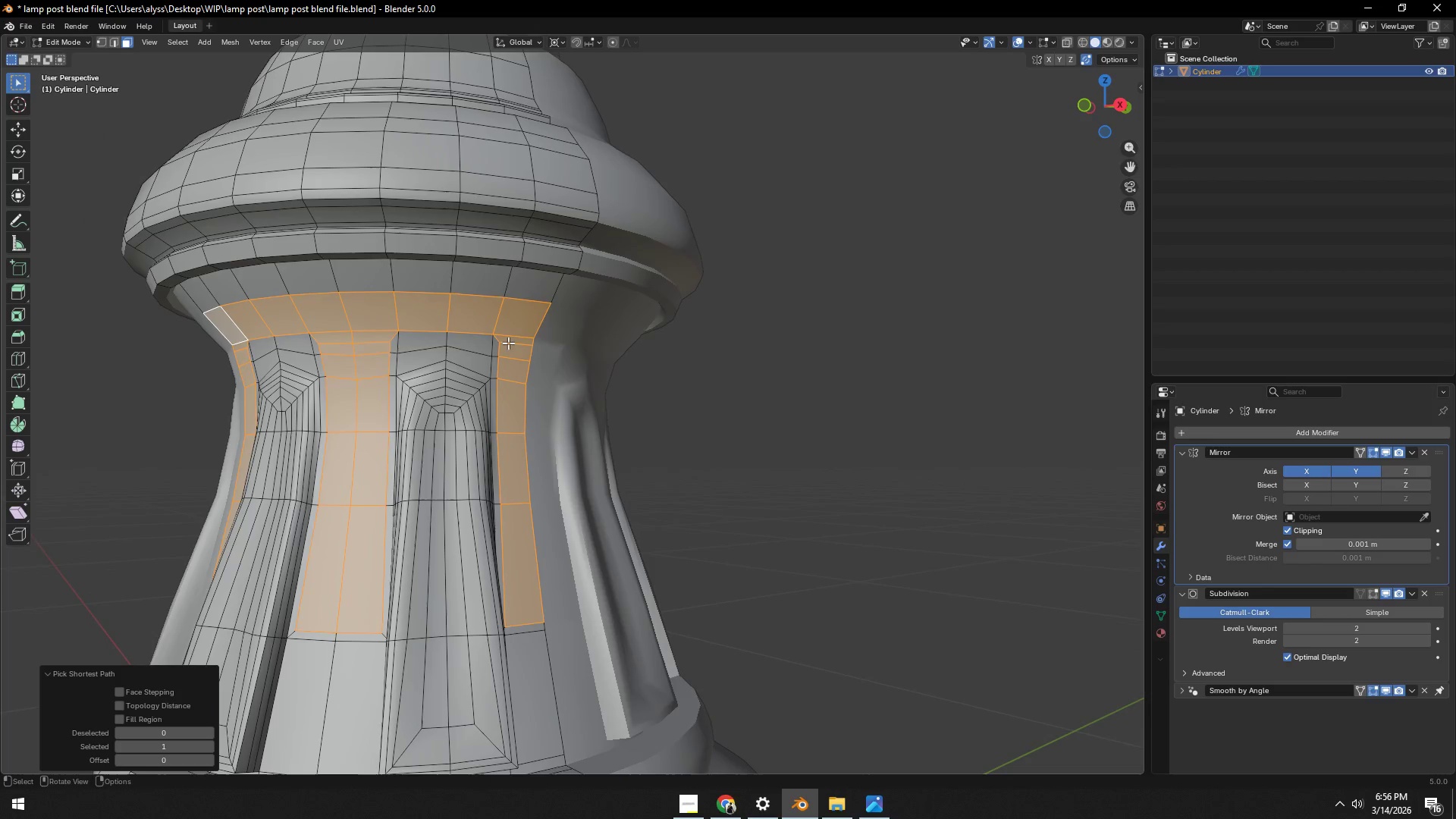 
key(Alt+E)
 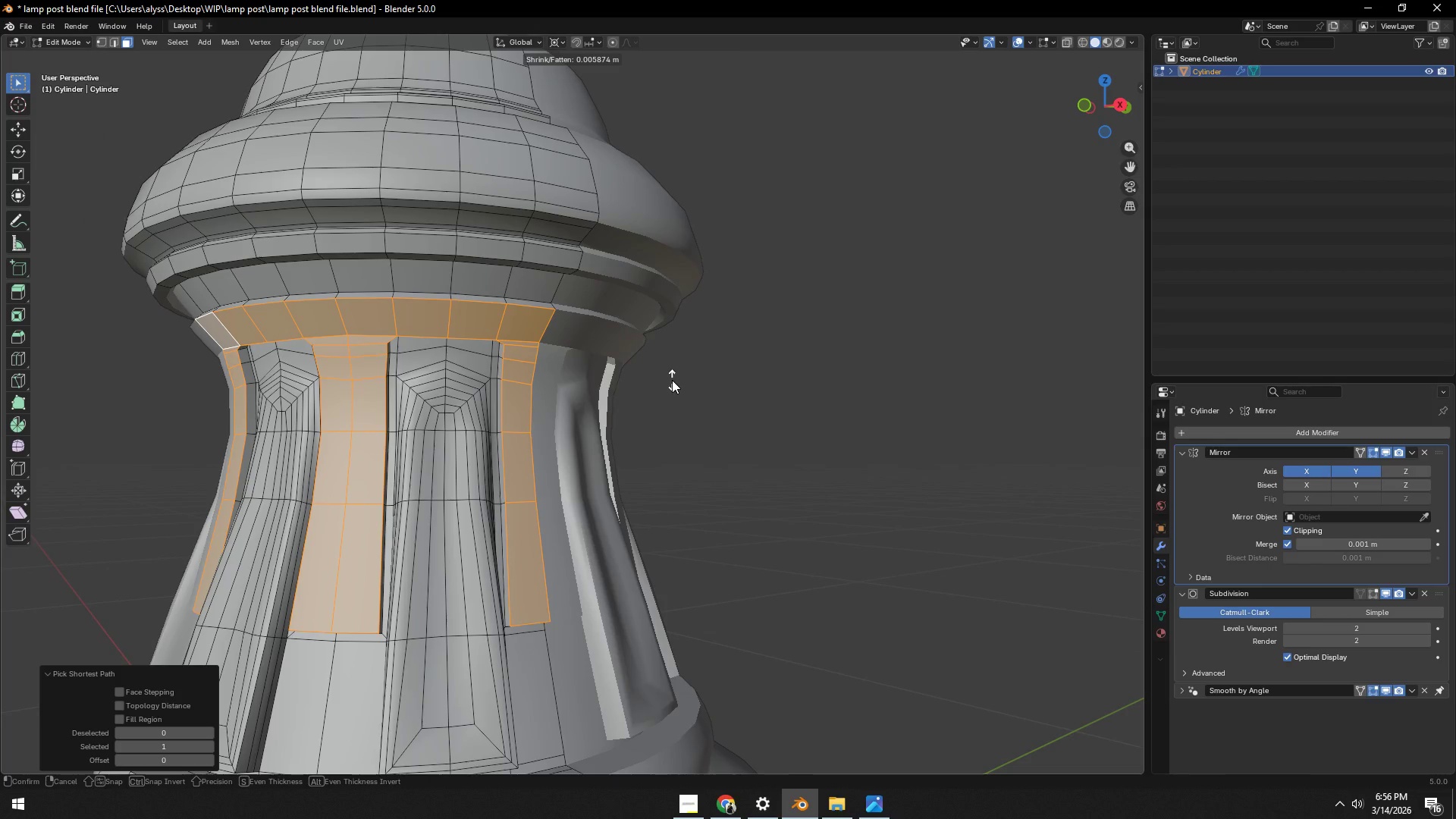 
wait(6.47)
 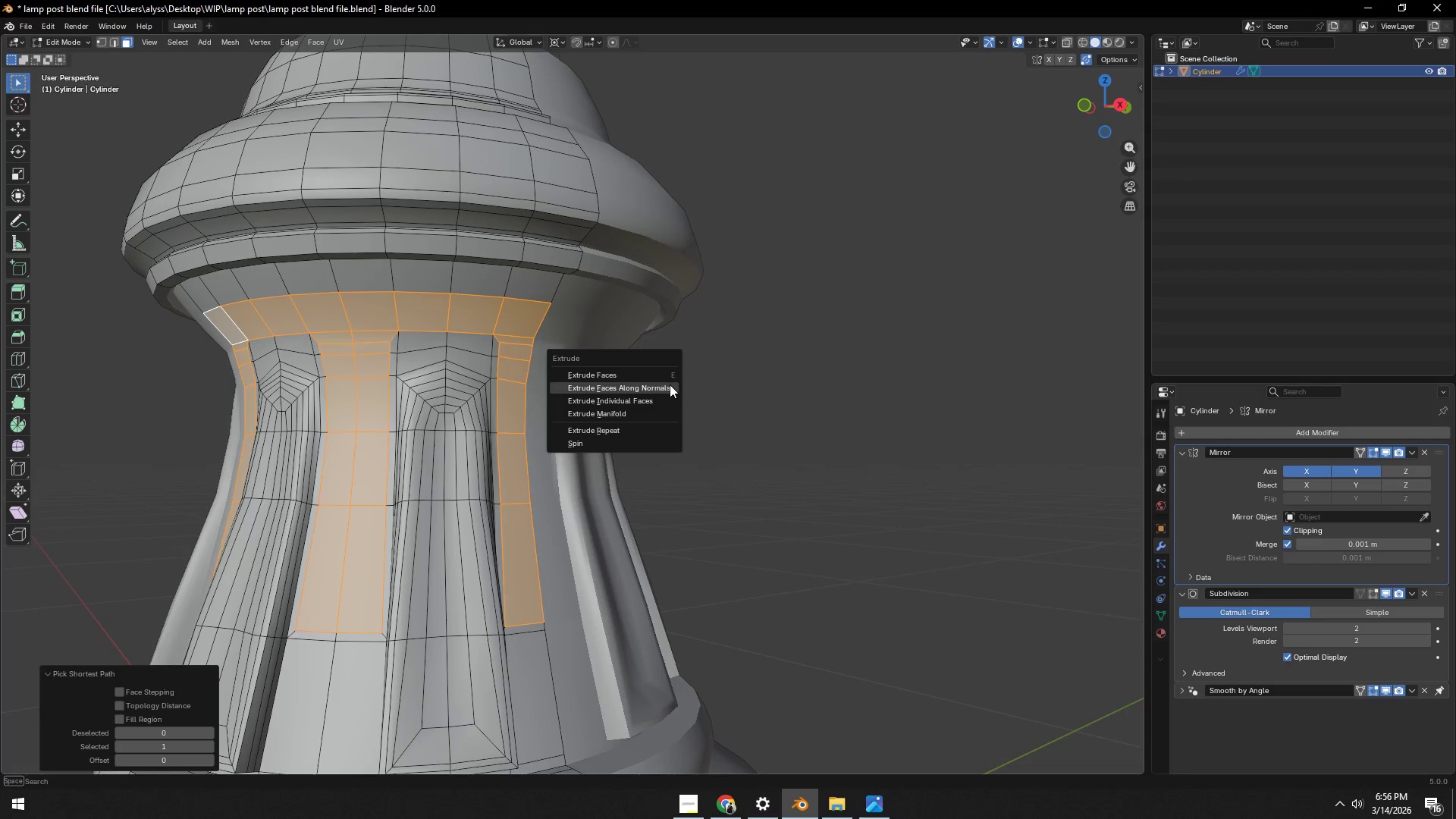 
left_click([672, 380])
 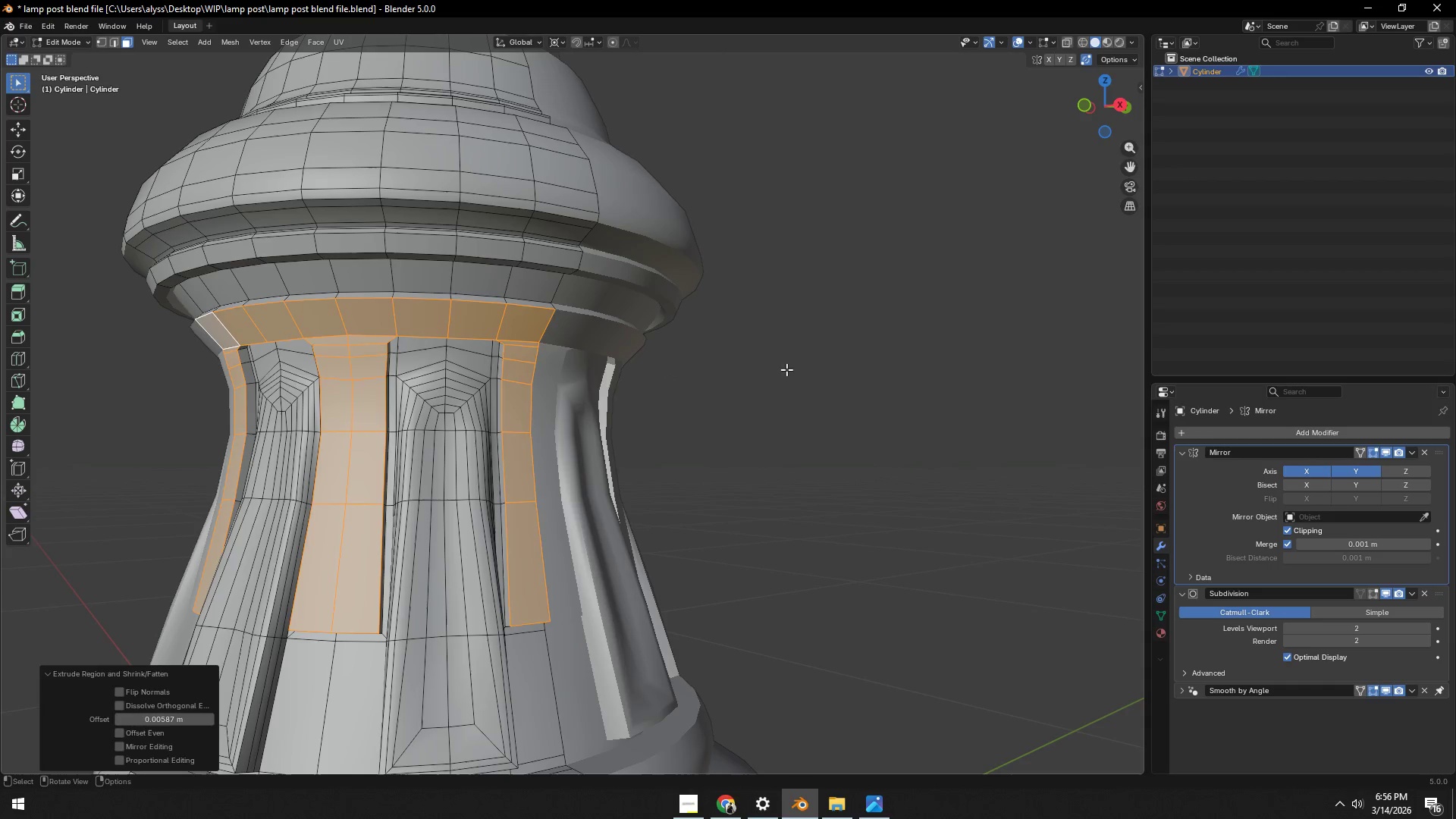 
double_click([789, 369])
 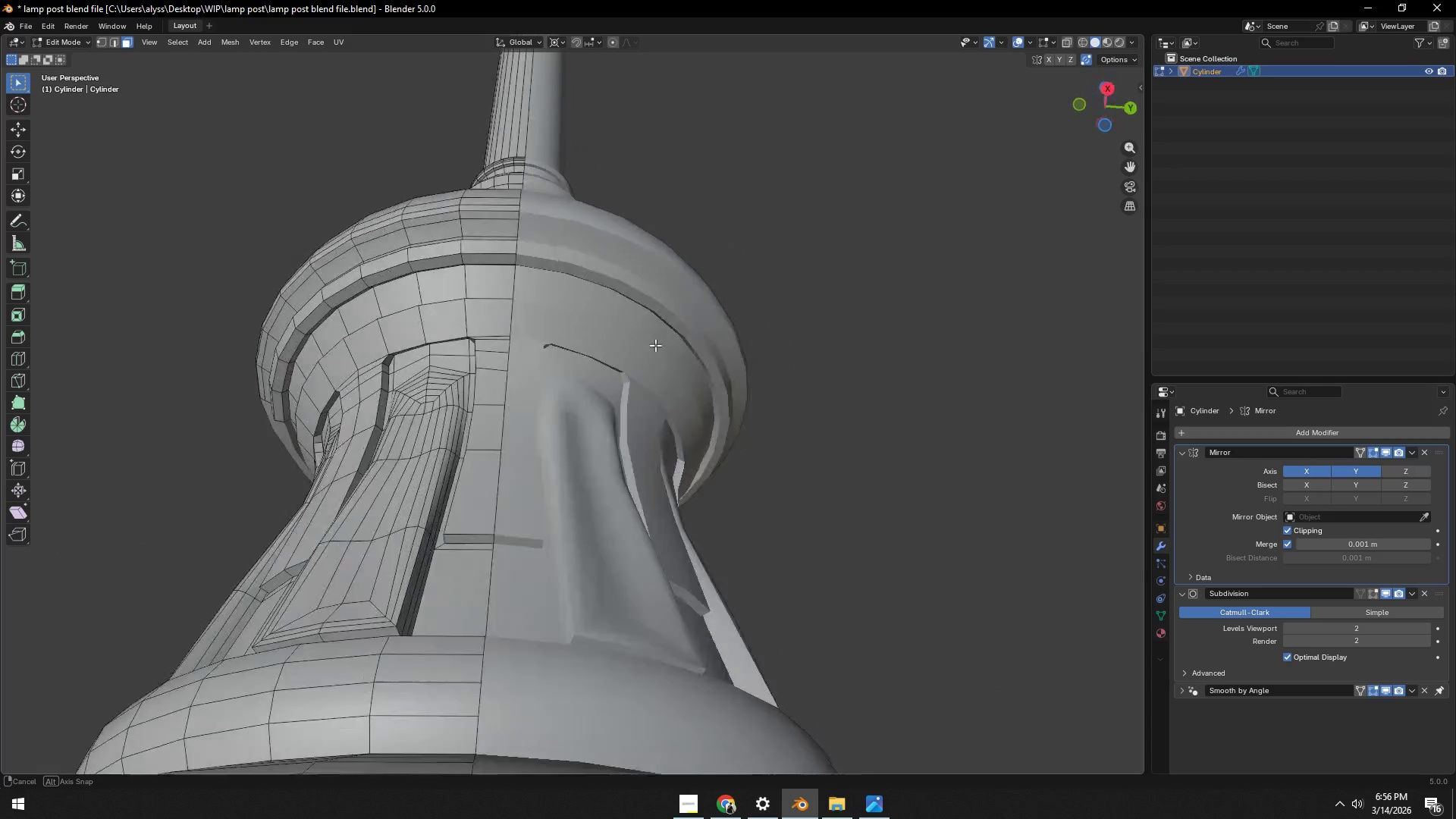 
key(Tab)
 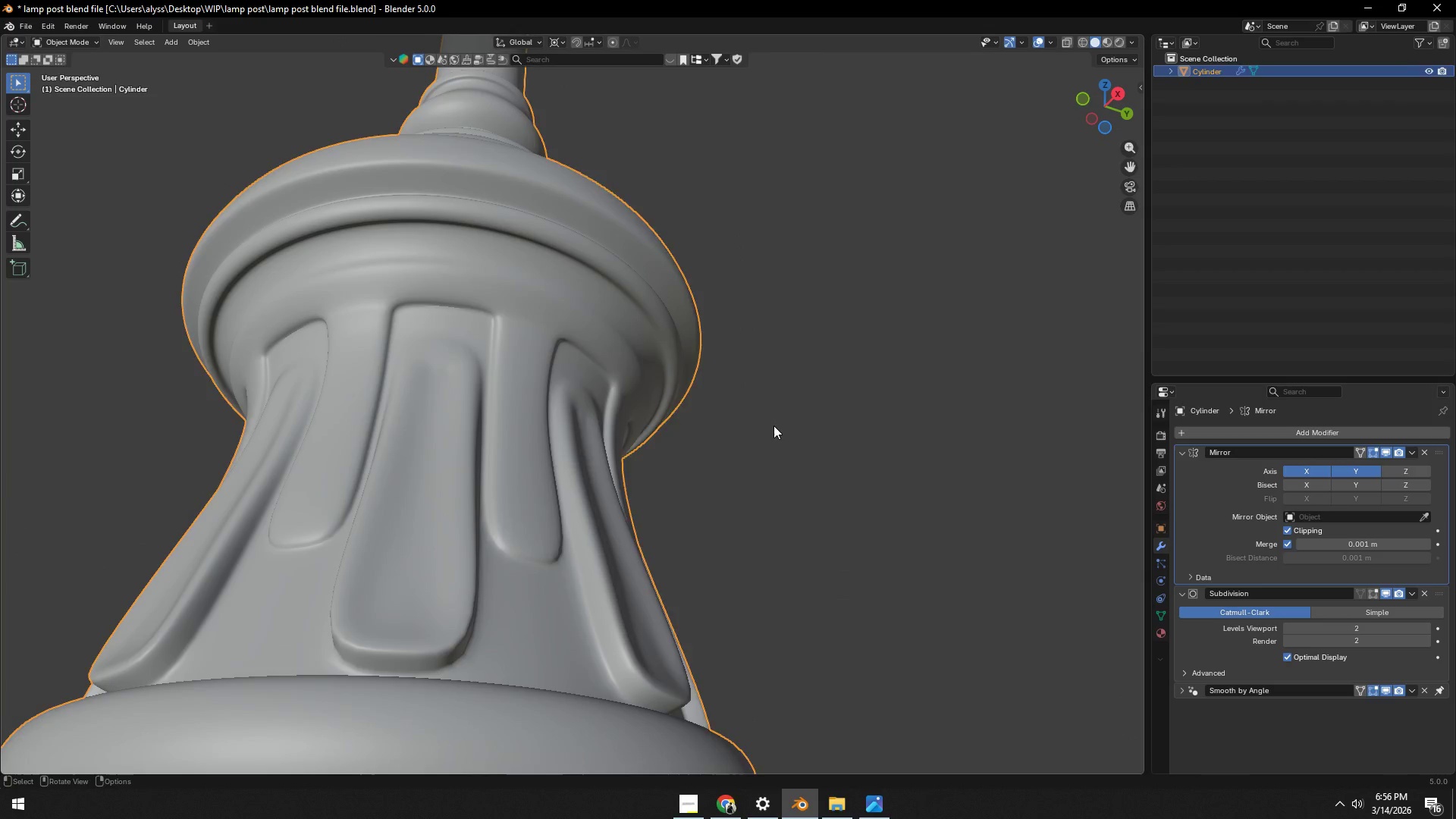 
key(Control+ControlLeft)
 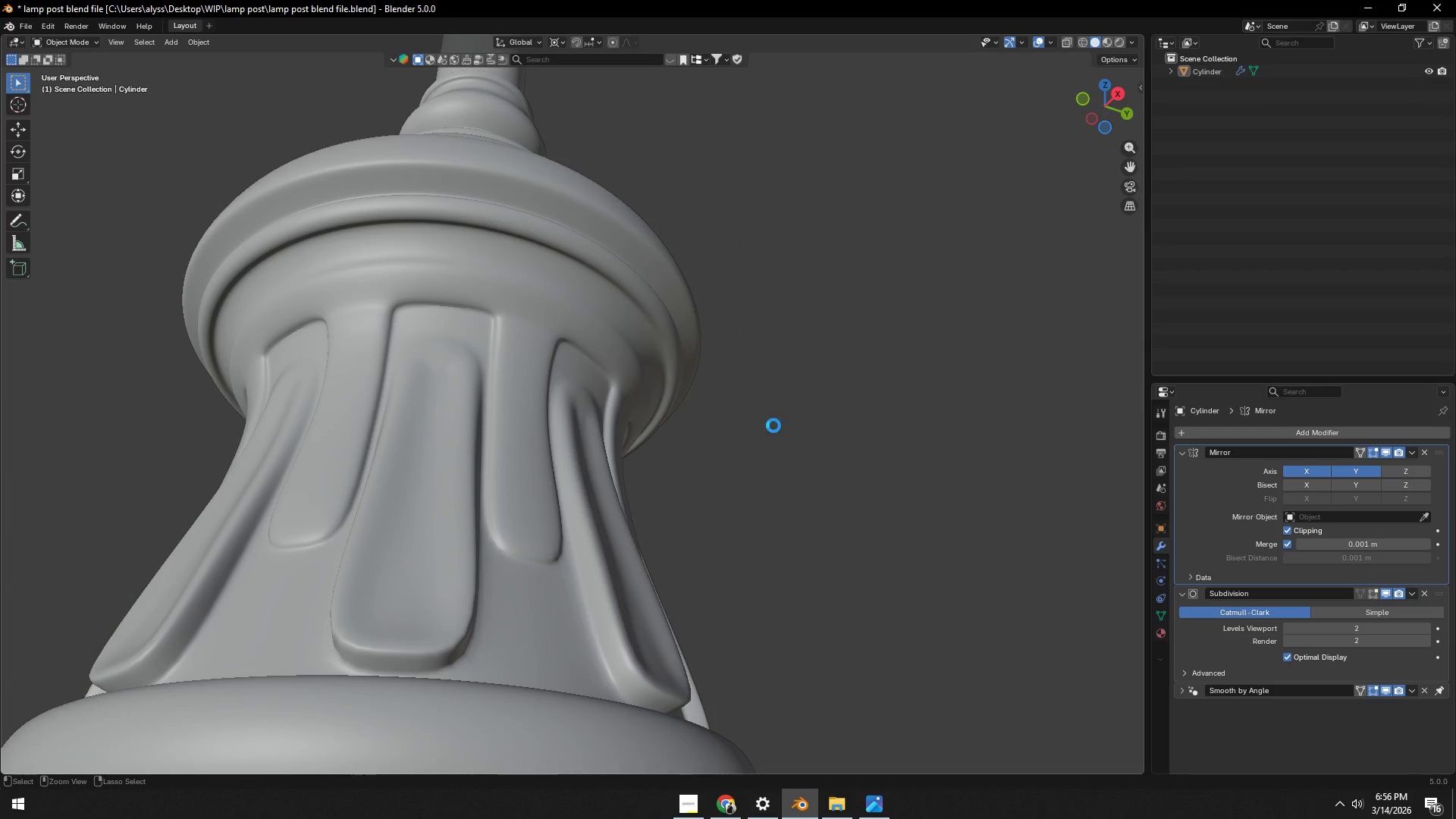 
key(Control+S)
 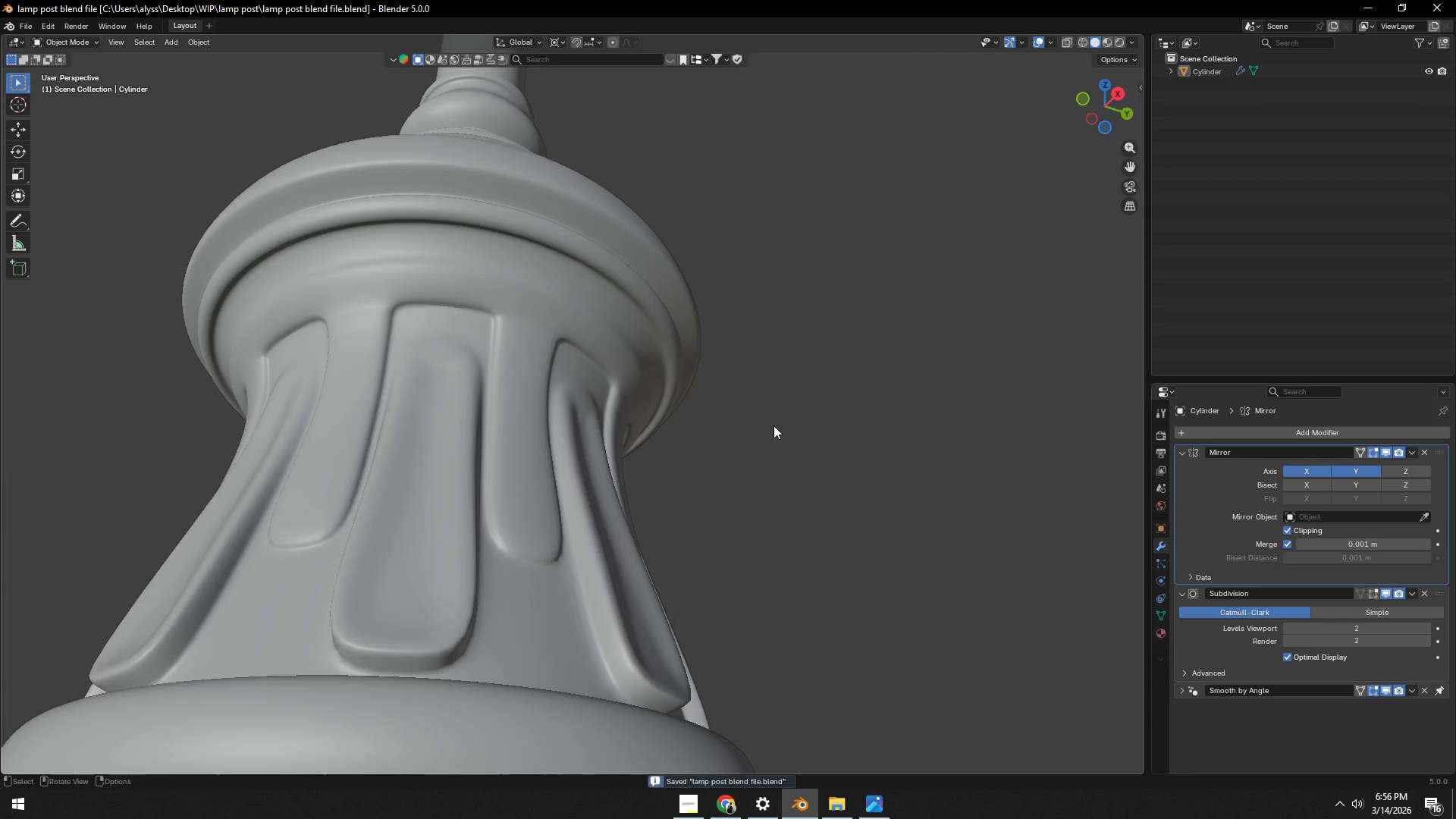 
scroll: coordinate [792, 499], scroll_direction: down, amount: 10.0
 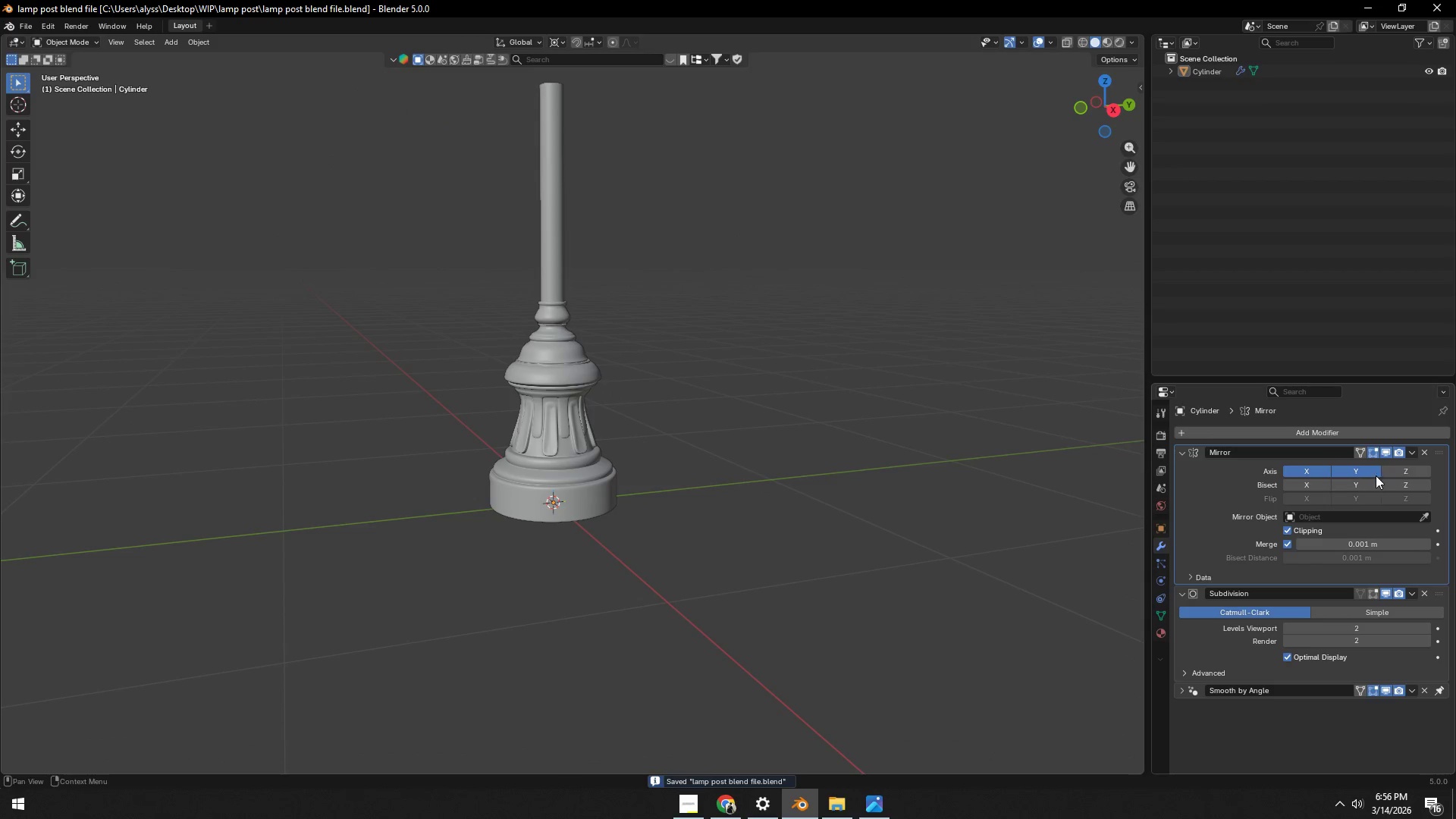 
left_click([1388, 452])
 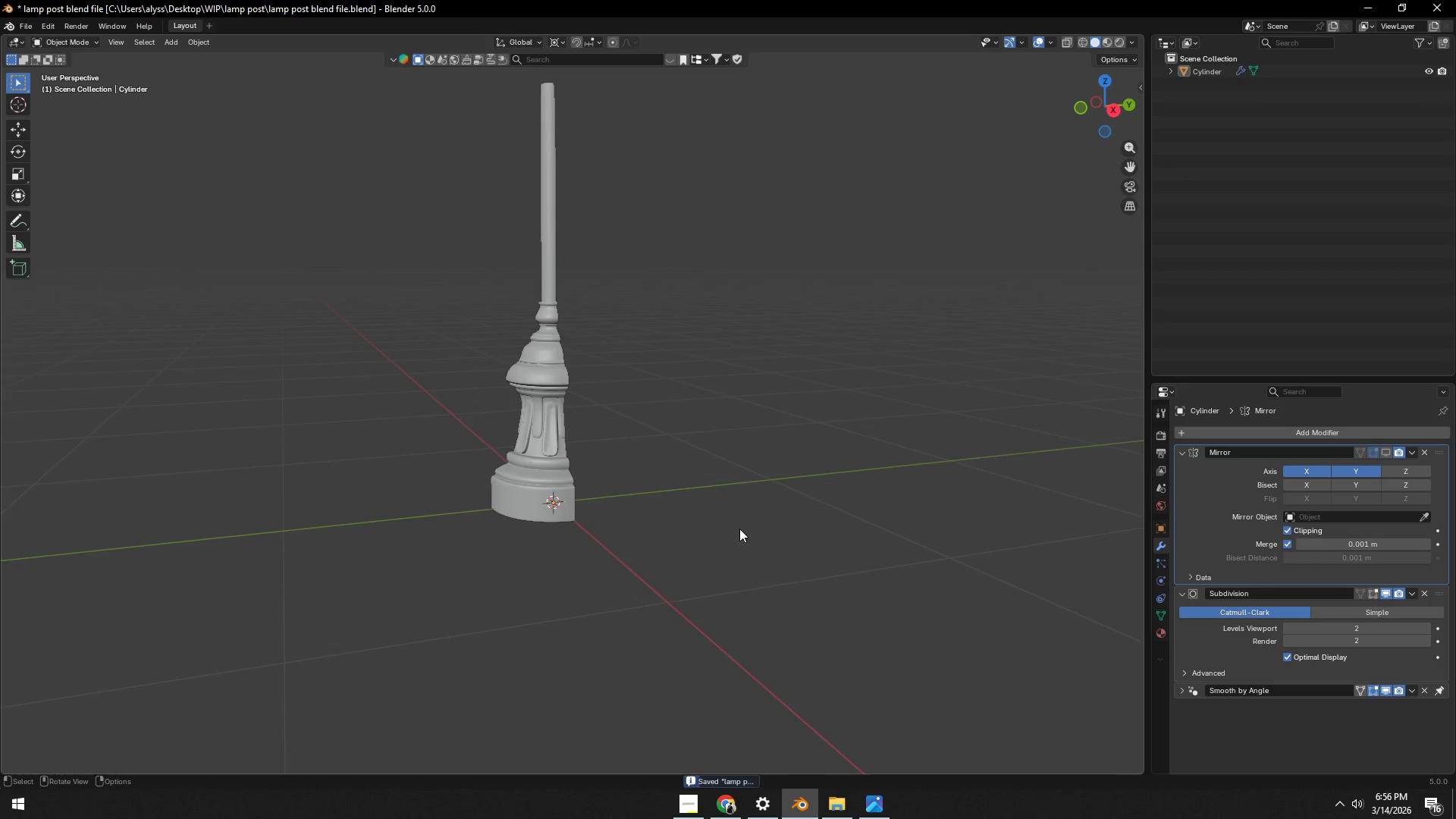 
scroll: coordinate [641, 529], scroll_direction: up, amount: 7.0
 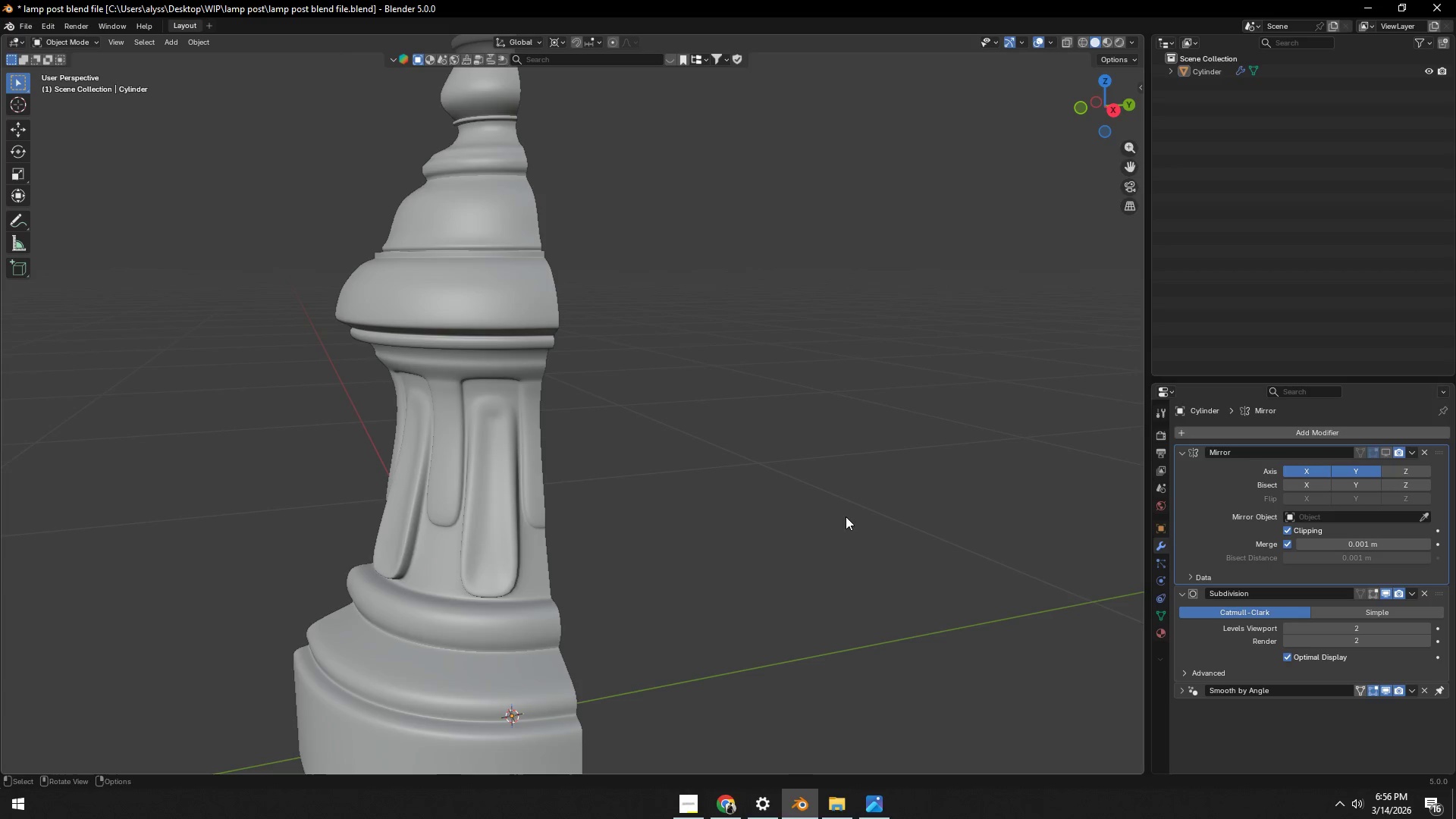 
scroll: coordinate [598, 541], scroll_direction: down, amount: 1.0
 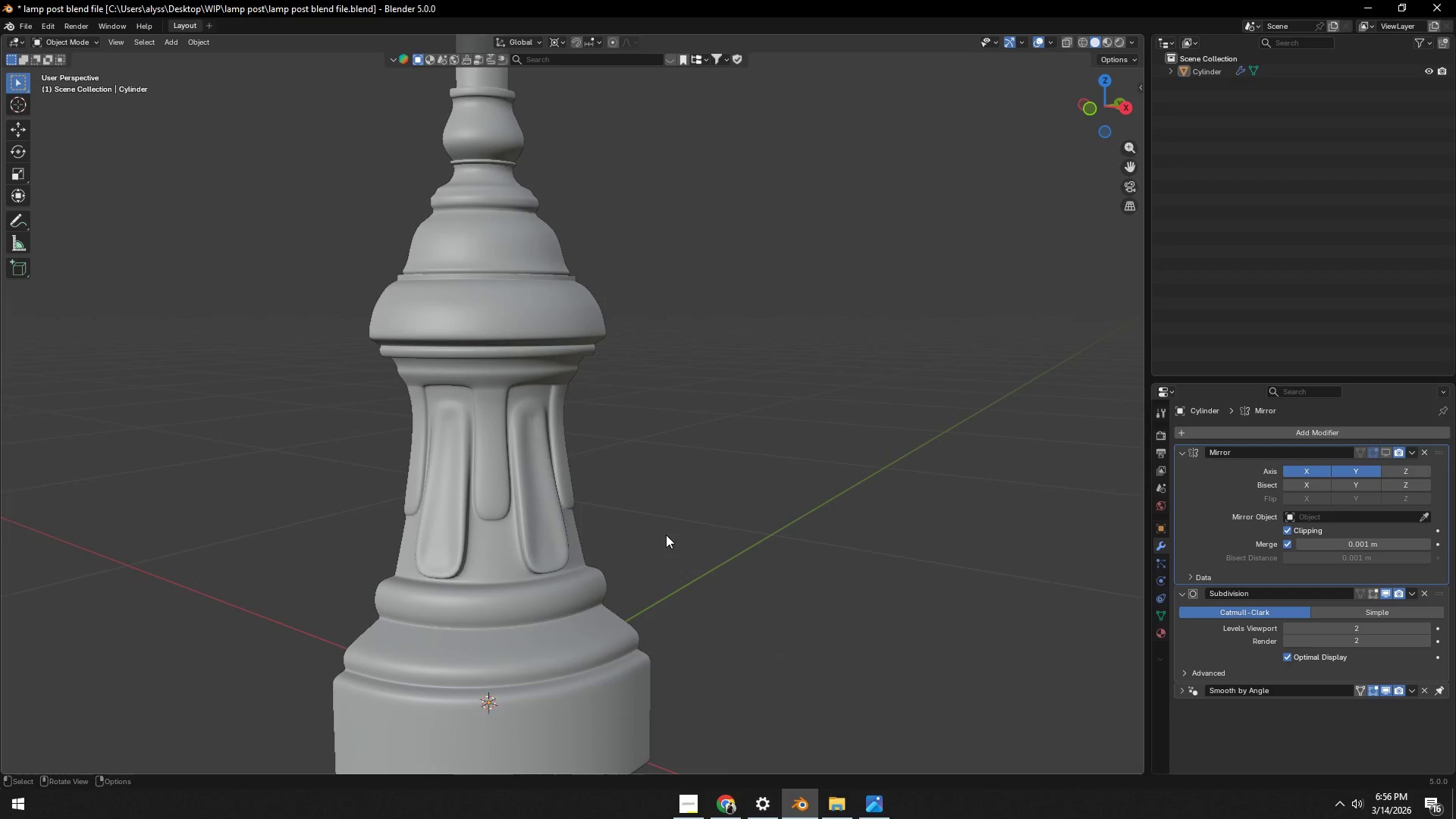 
key(Tab)
 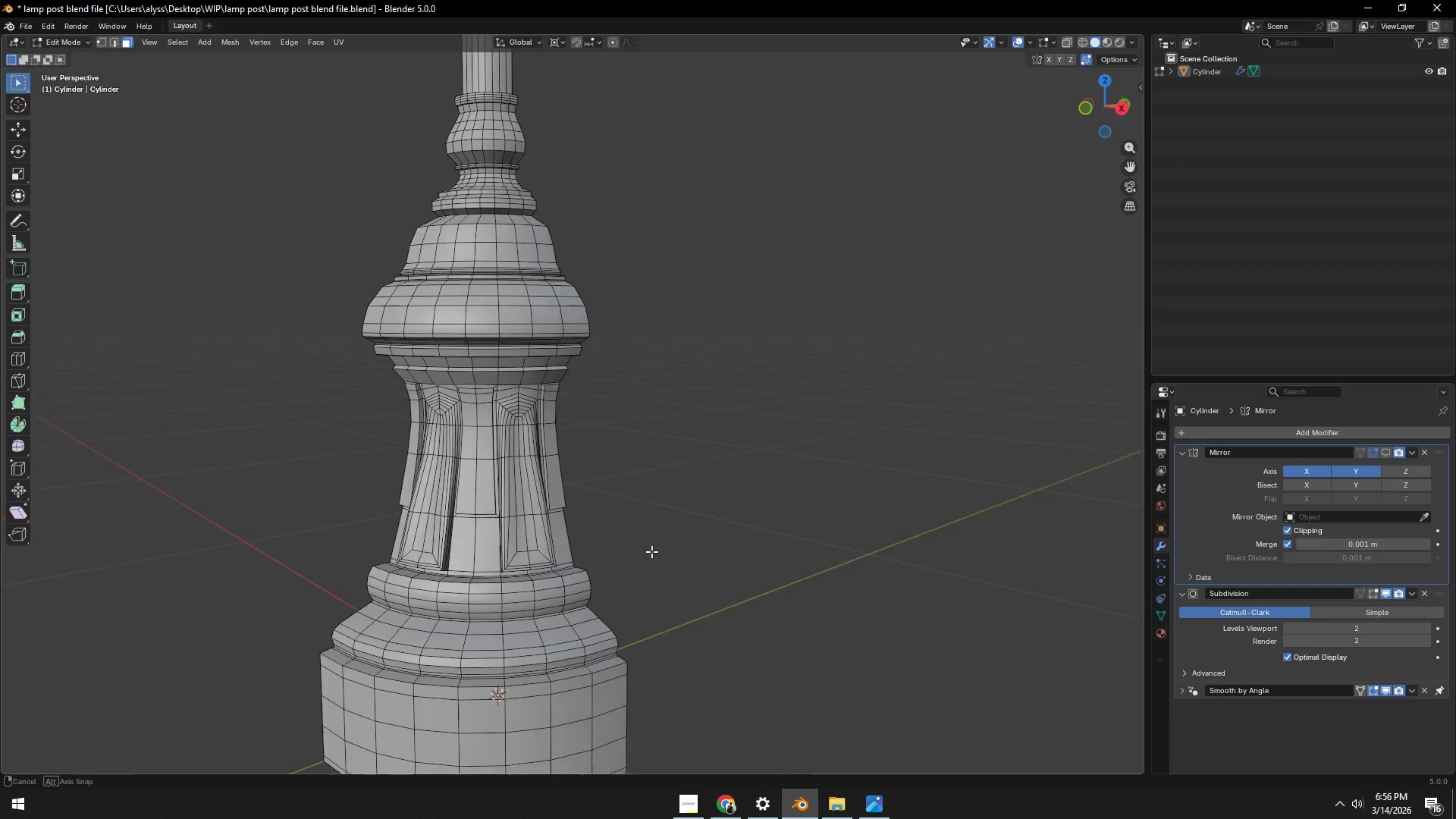 
key(Control+ControlLeft)
 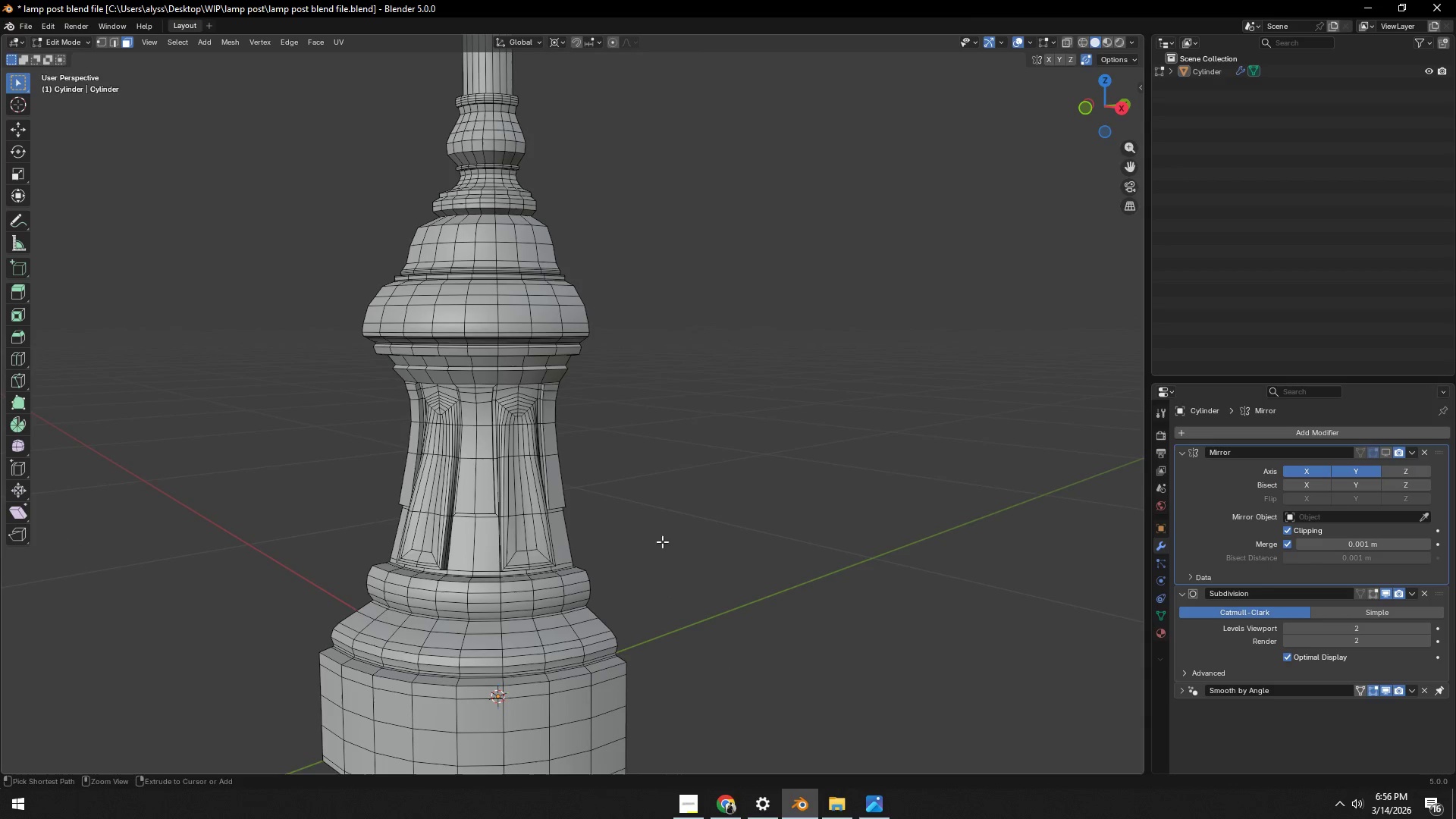 
key(Control+S)
 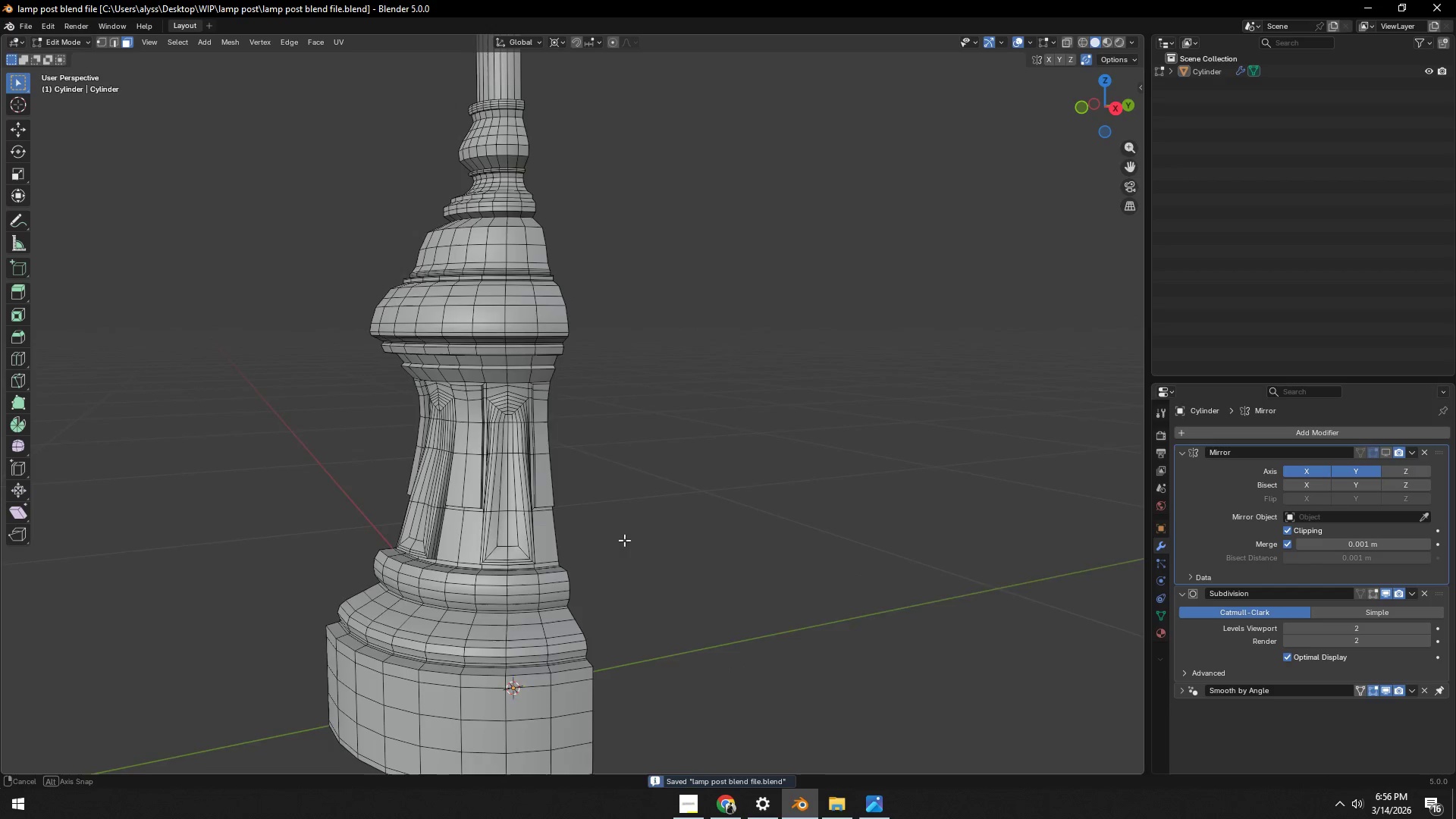 
scroll: coordinate [621, 543], scroll_direction: up, amount: 3.0
 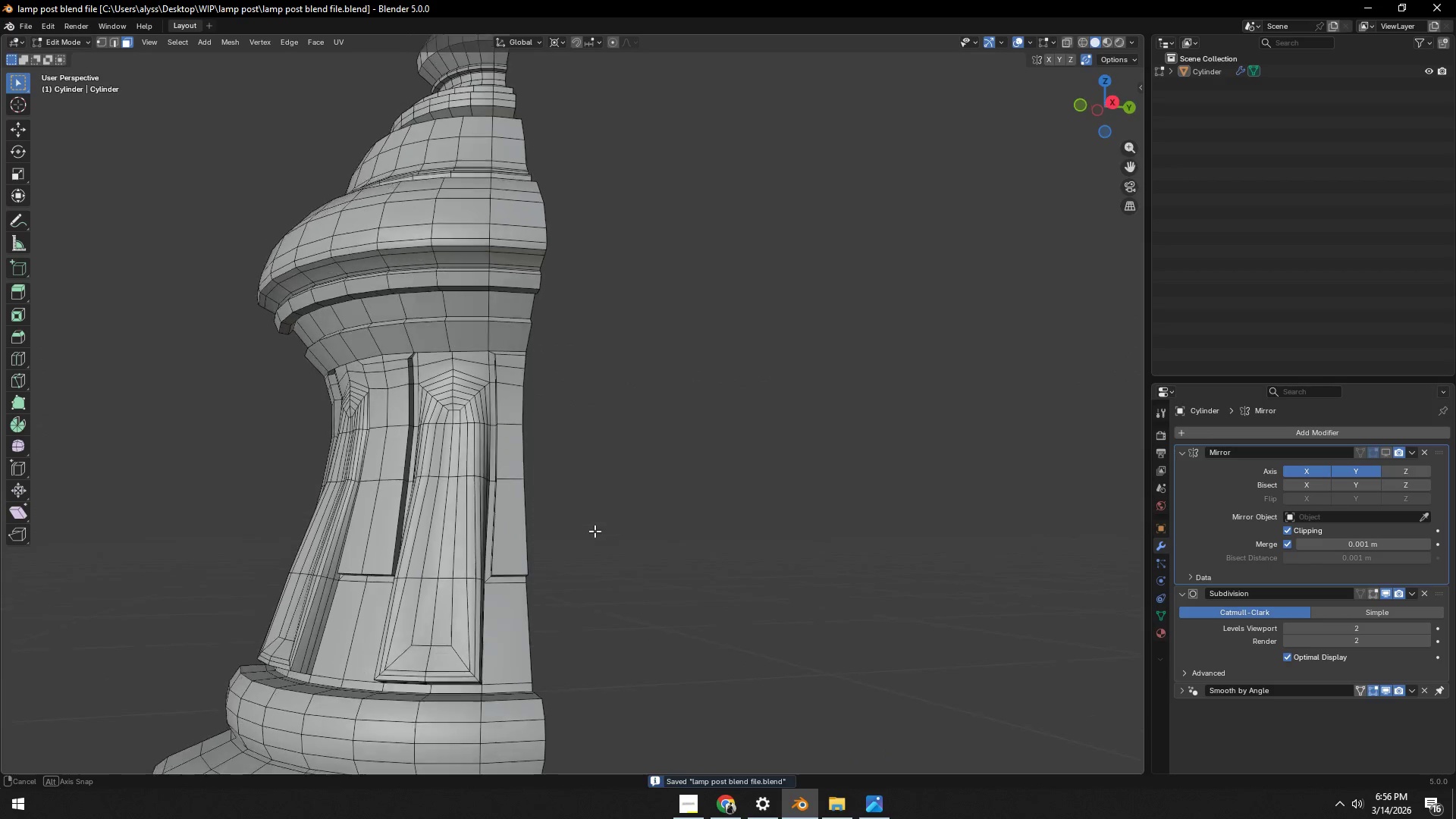 
hold_key(key=ShiftLeft, duration=0.34)
 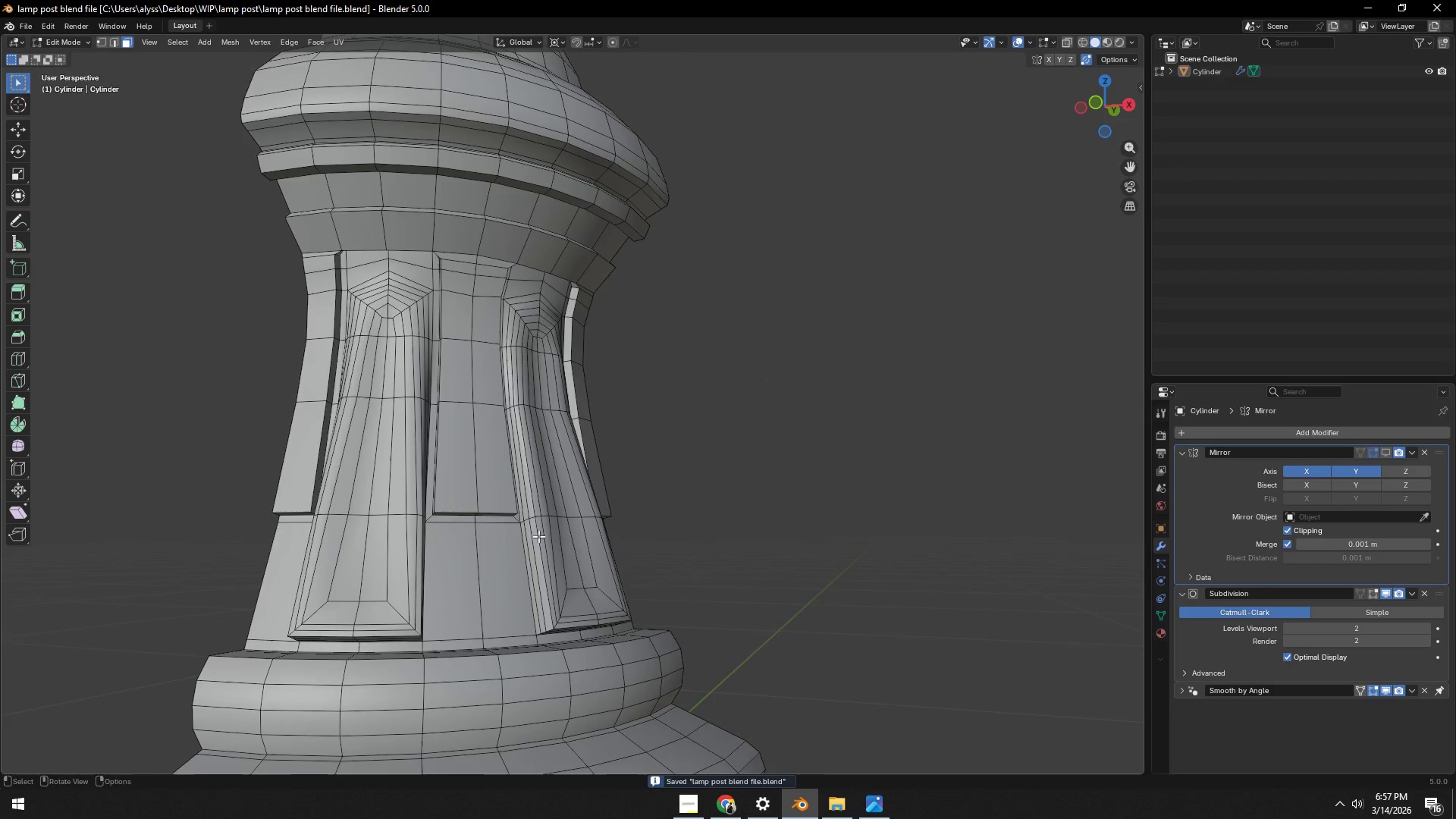 
scroll: coordinate [536, 538], scroll_direction: up, amount: 3.0
 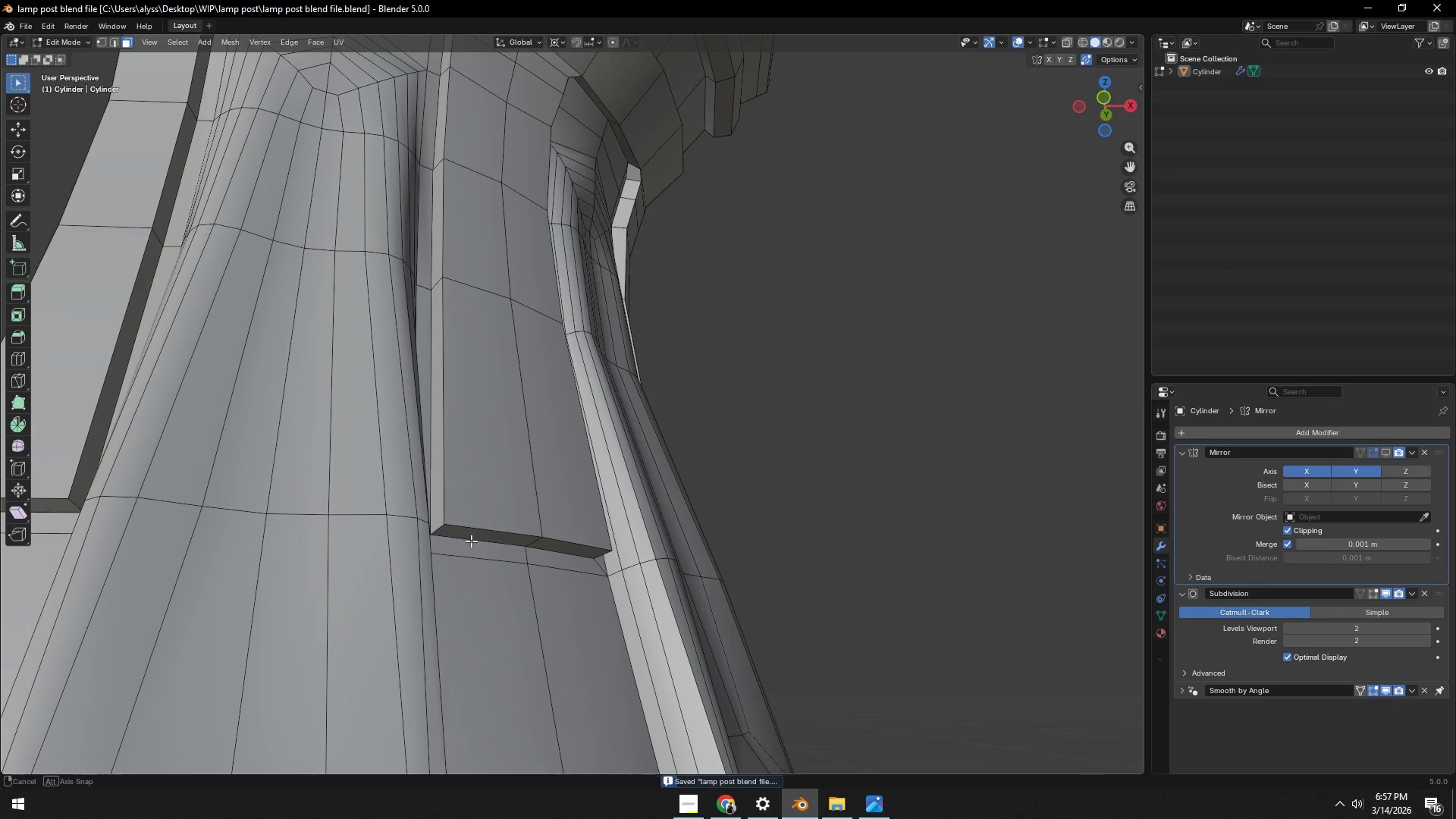 
key(1)
 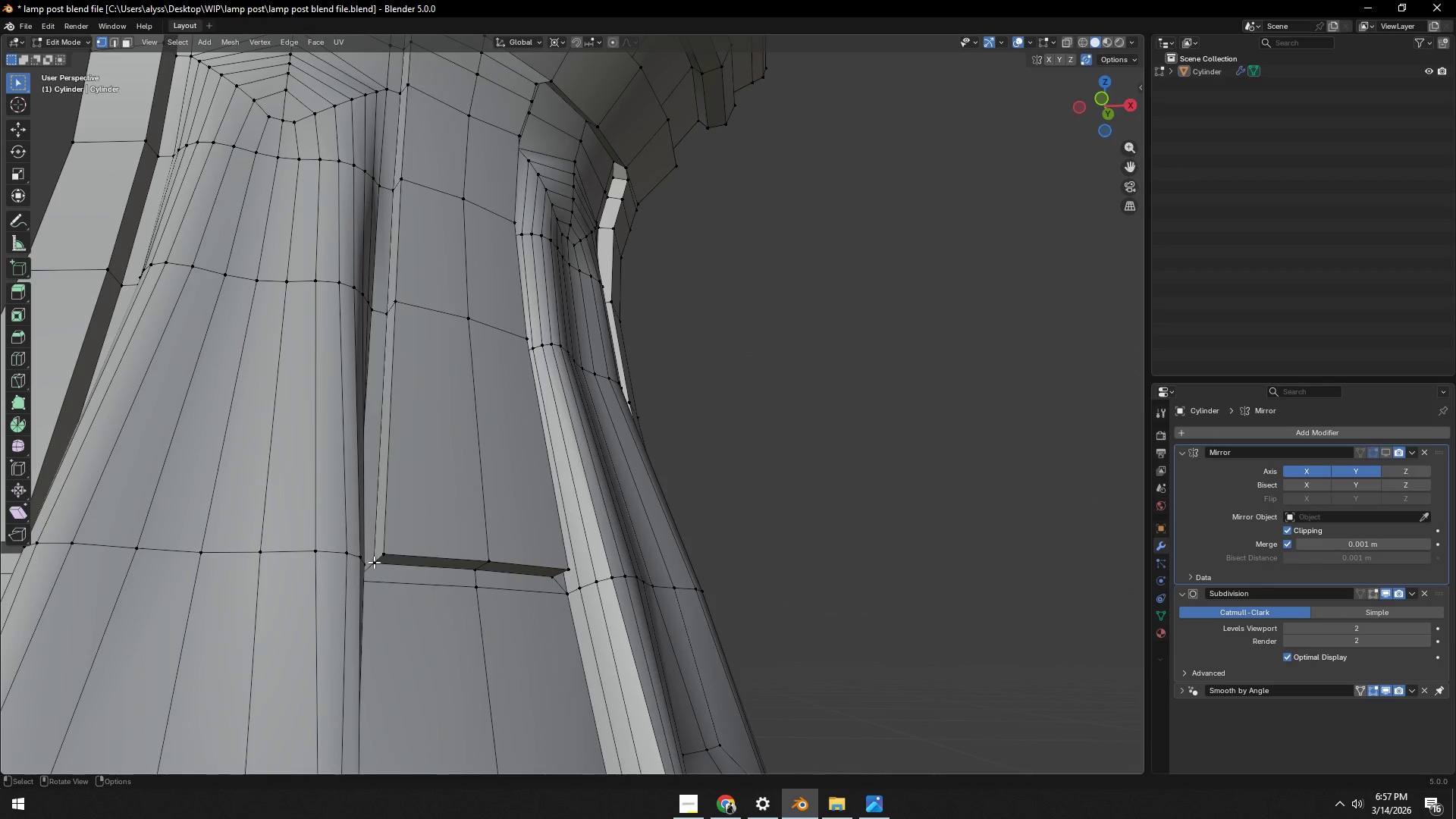 
left_click([376, 562])
 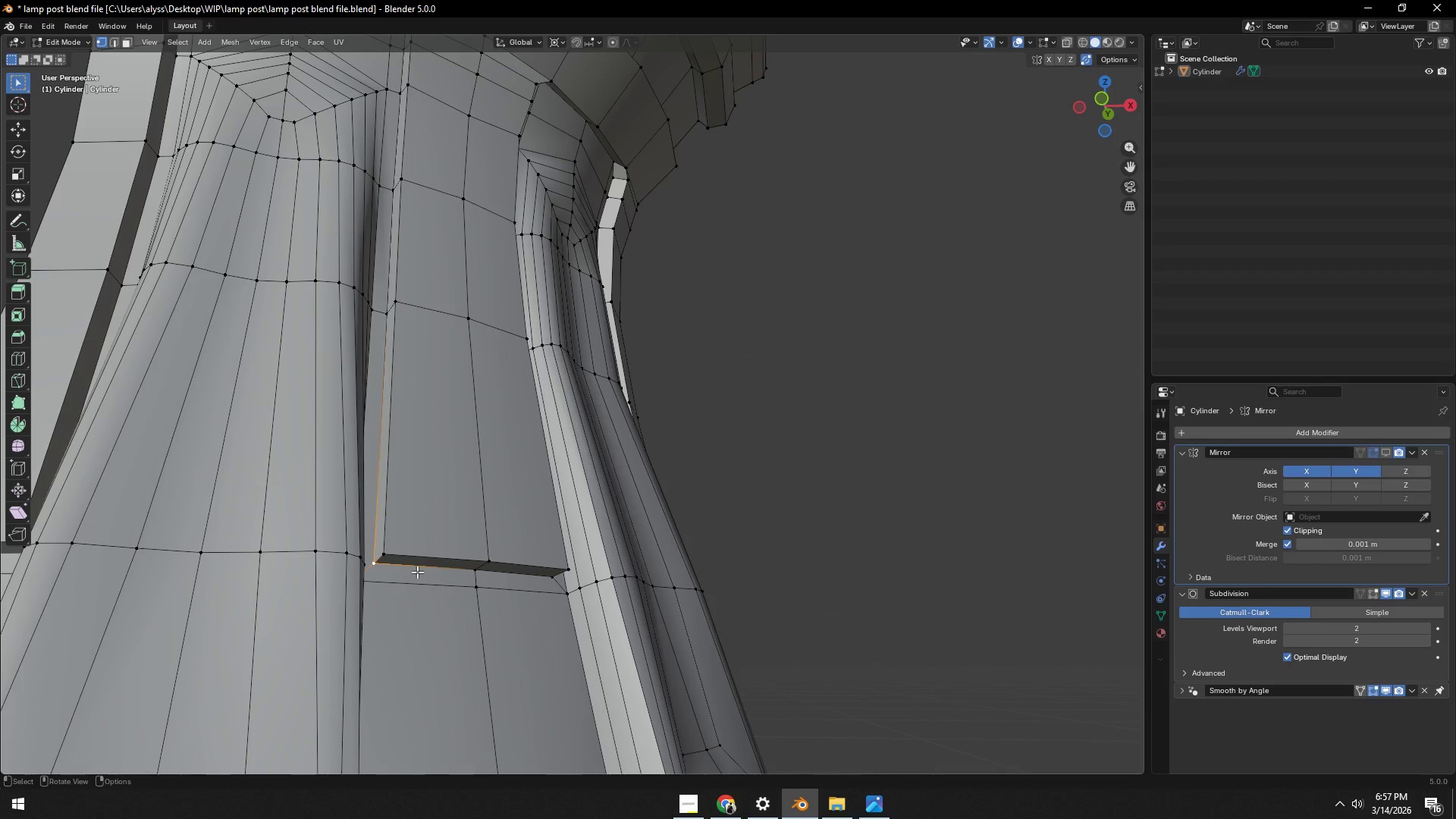 
type(gg)
 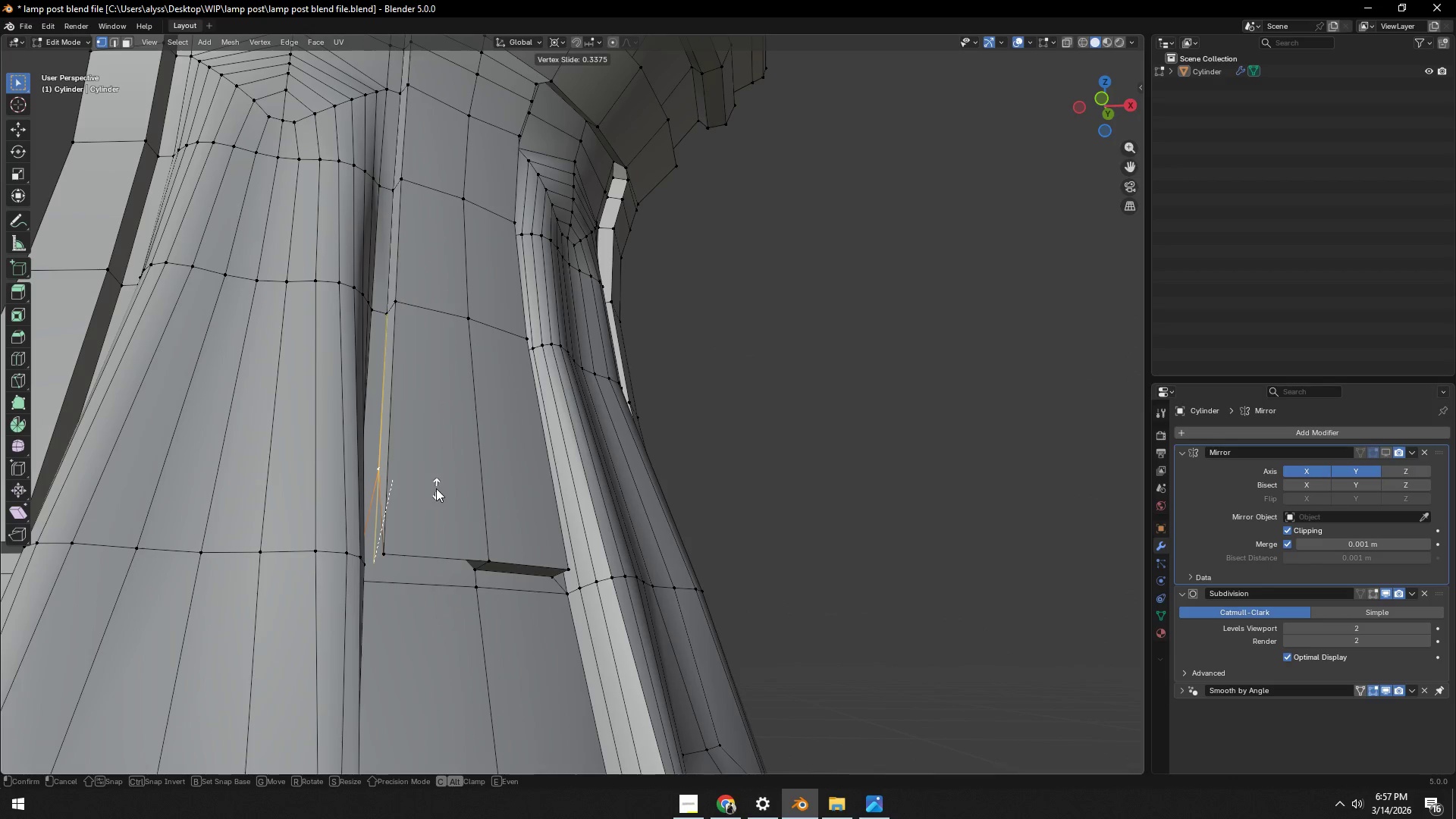 
right_click([436, 488])
 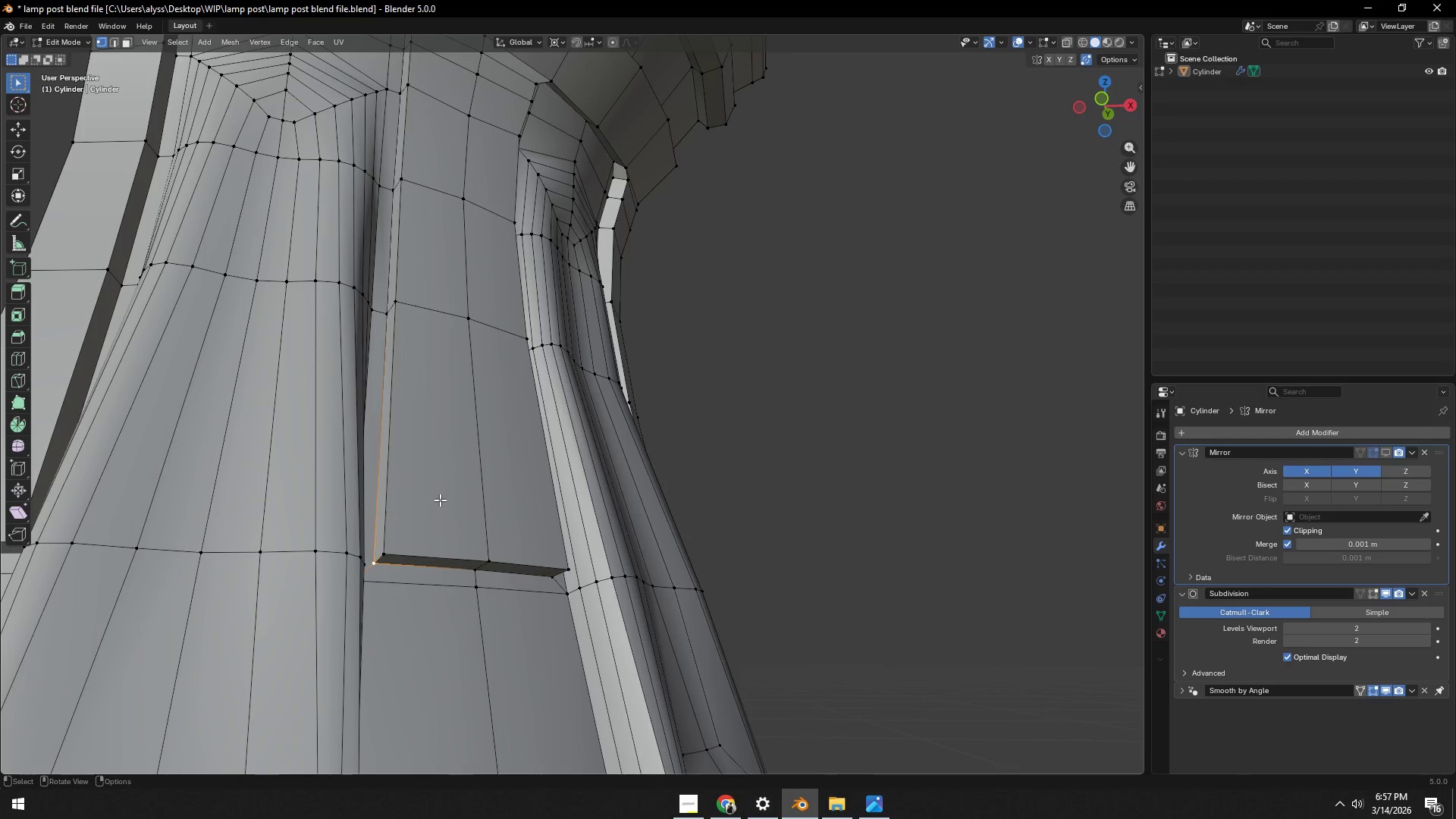 
key(Alt+AltLeft)
 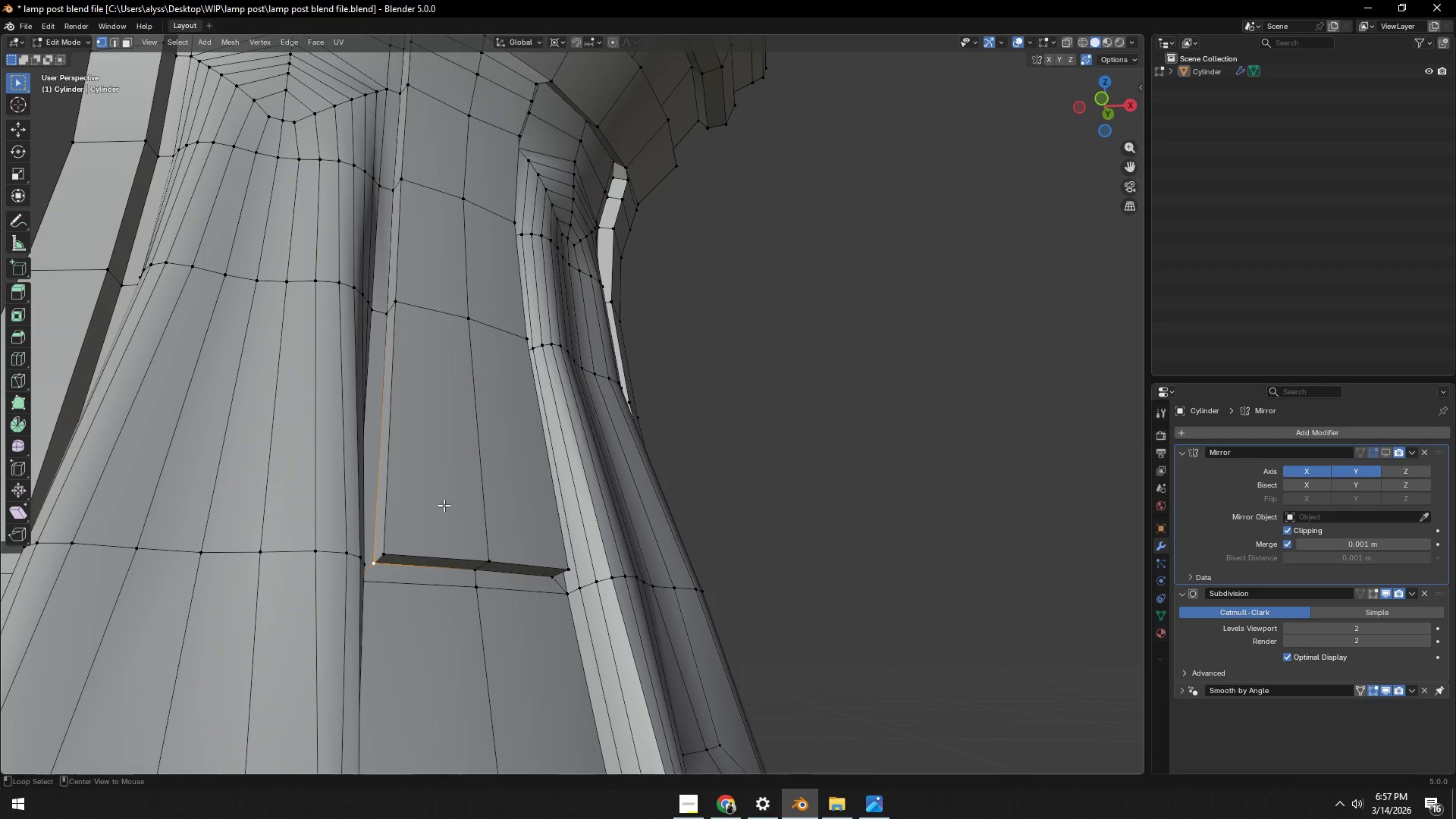 
key(Alt+Z)
 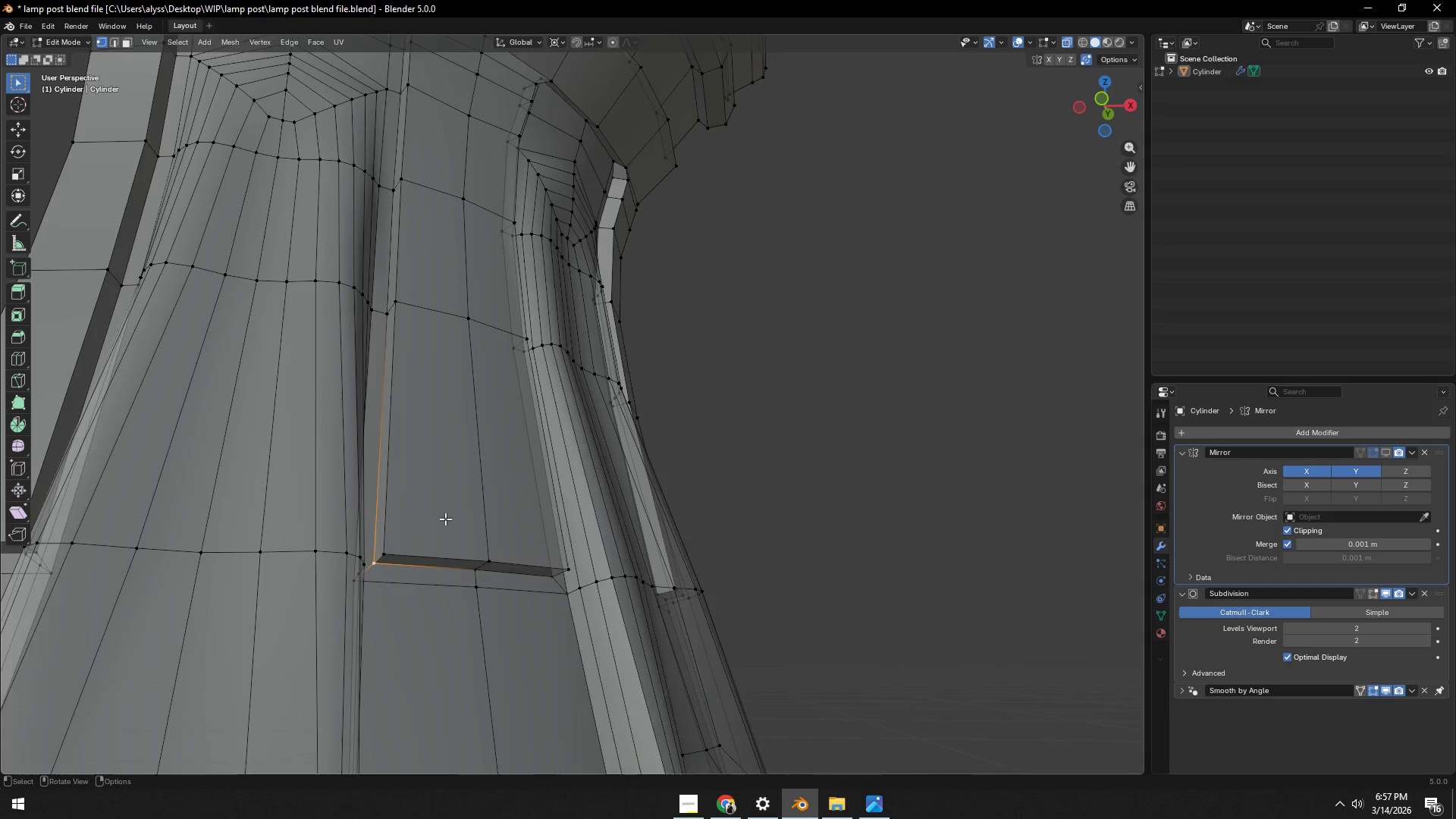 
scroll: coordinate [445, 520], scroll_direction: down, amount: 3.0
 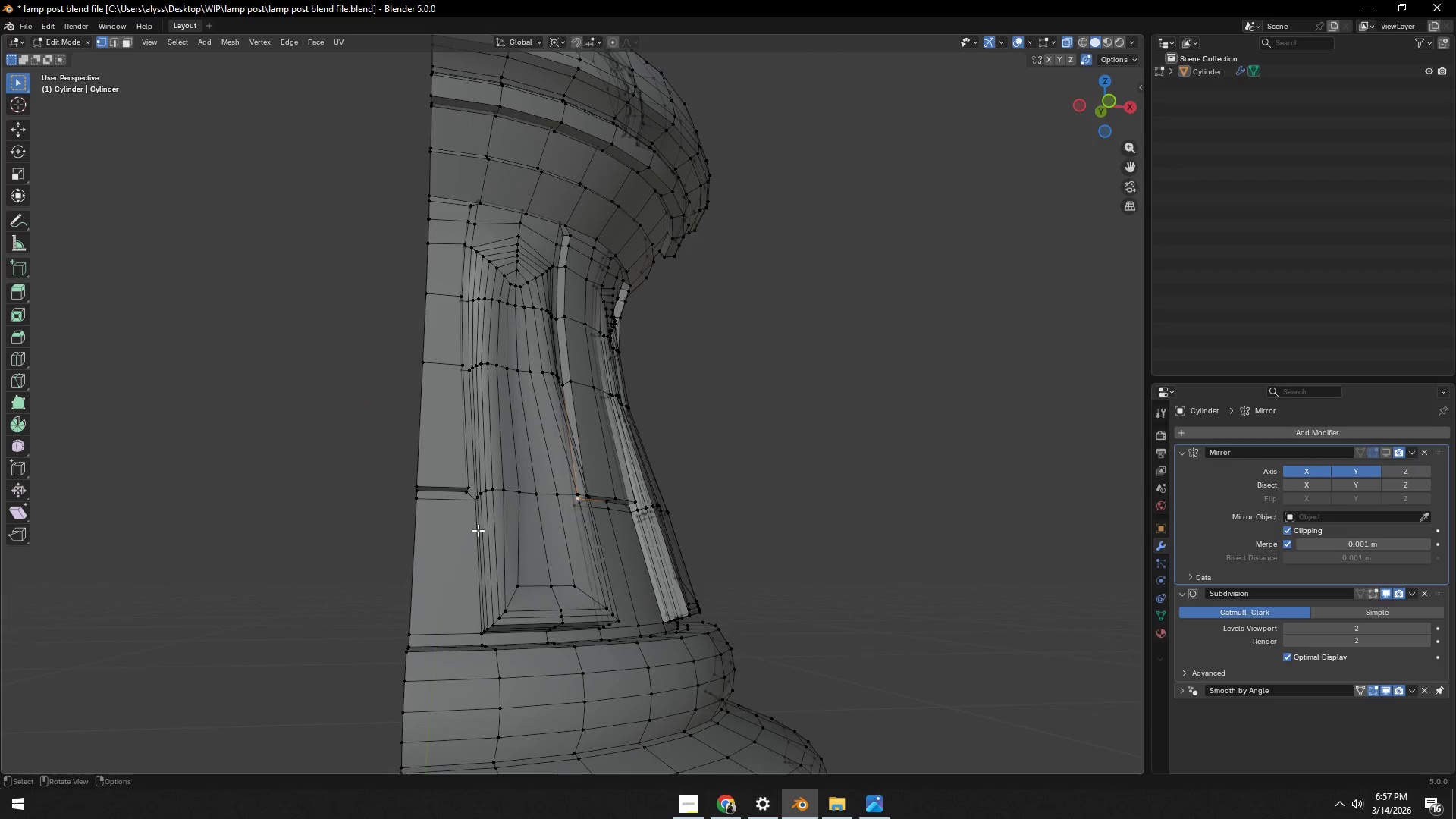 
key(Alt+AltLeft)
 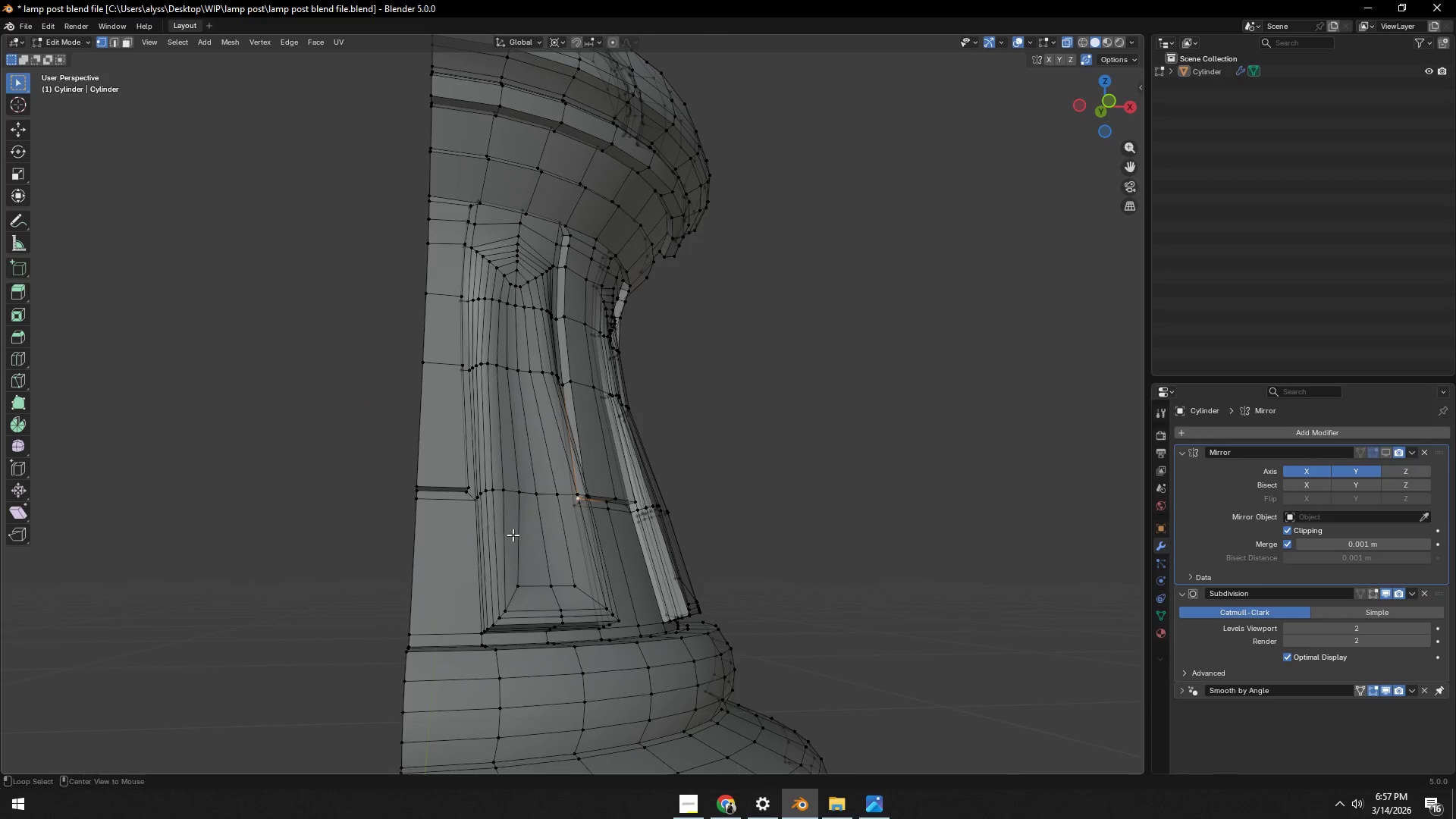 
key(Alt+Z)
 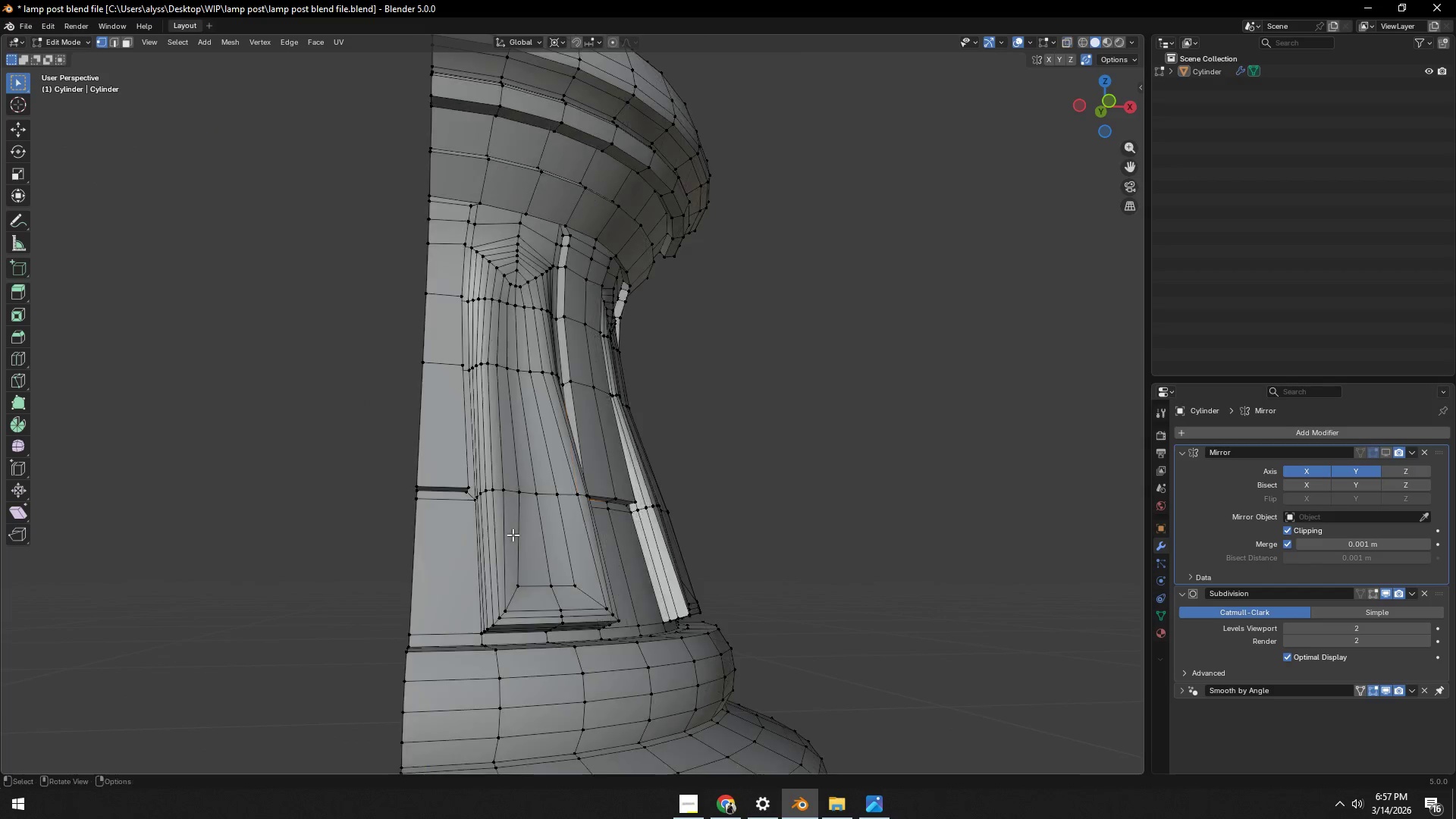 
scroll: coordinate [512, 535], scroll_direction: down, amount: 1.0
 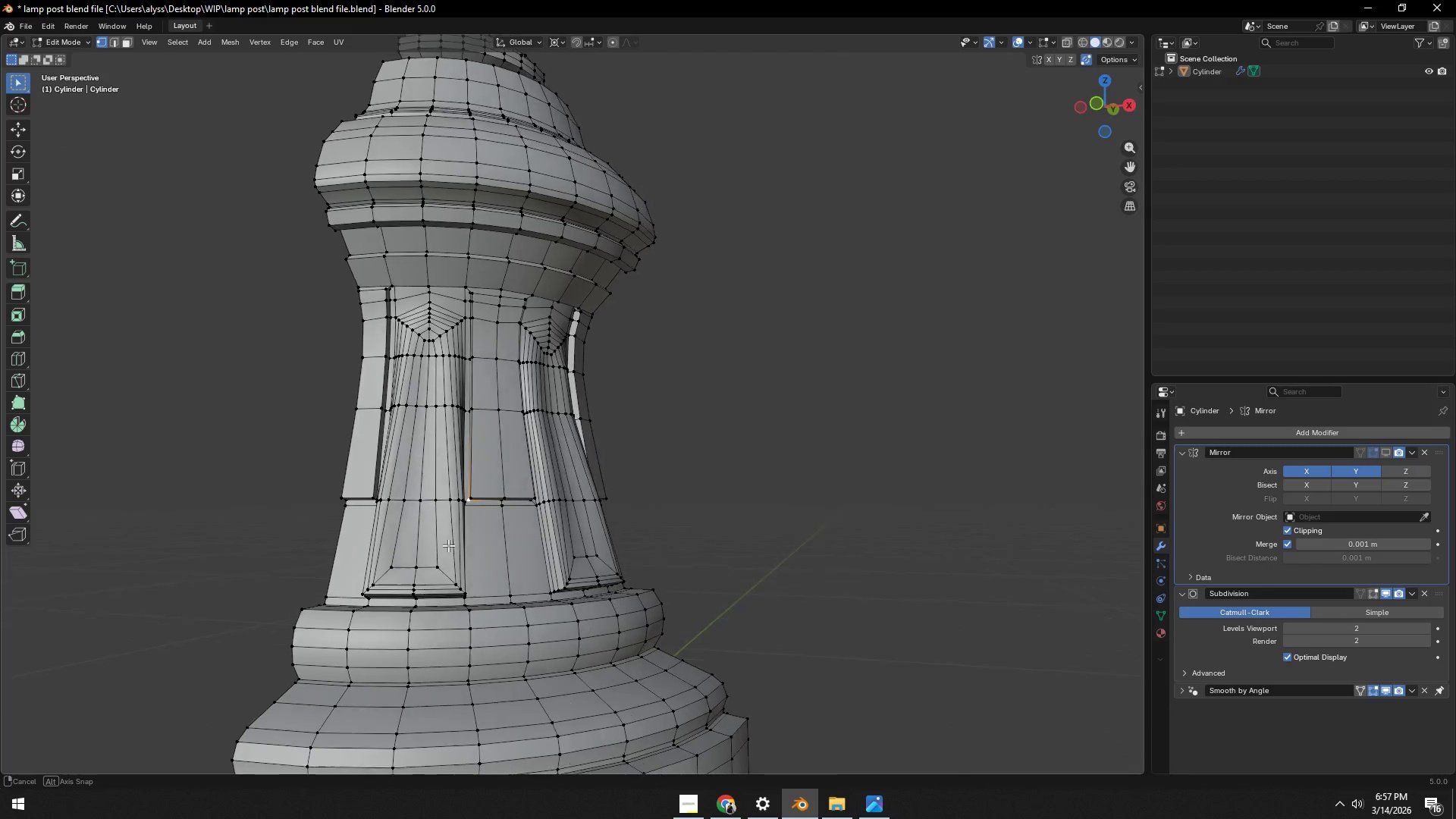 
hold_key(key=ShiftLeft, duration=0.39)
 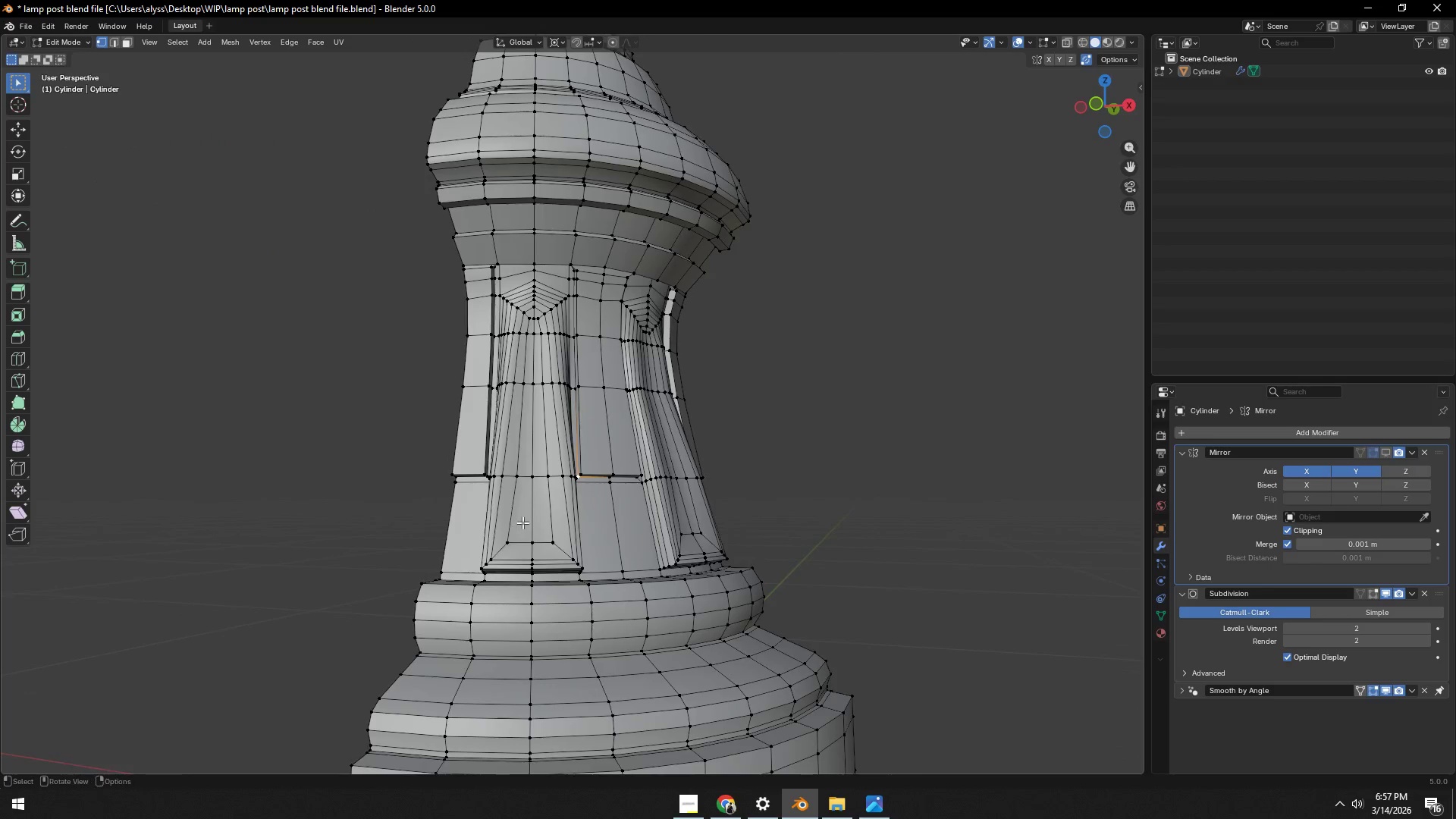 
scroll: coordinate [524, 526], scroll_direction: up, amount: 4.0
 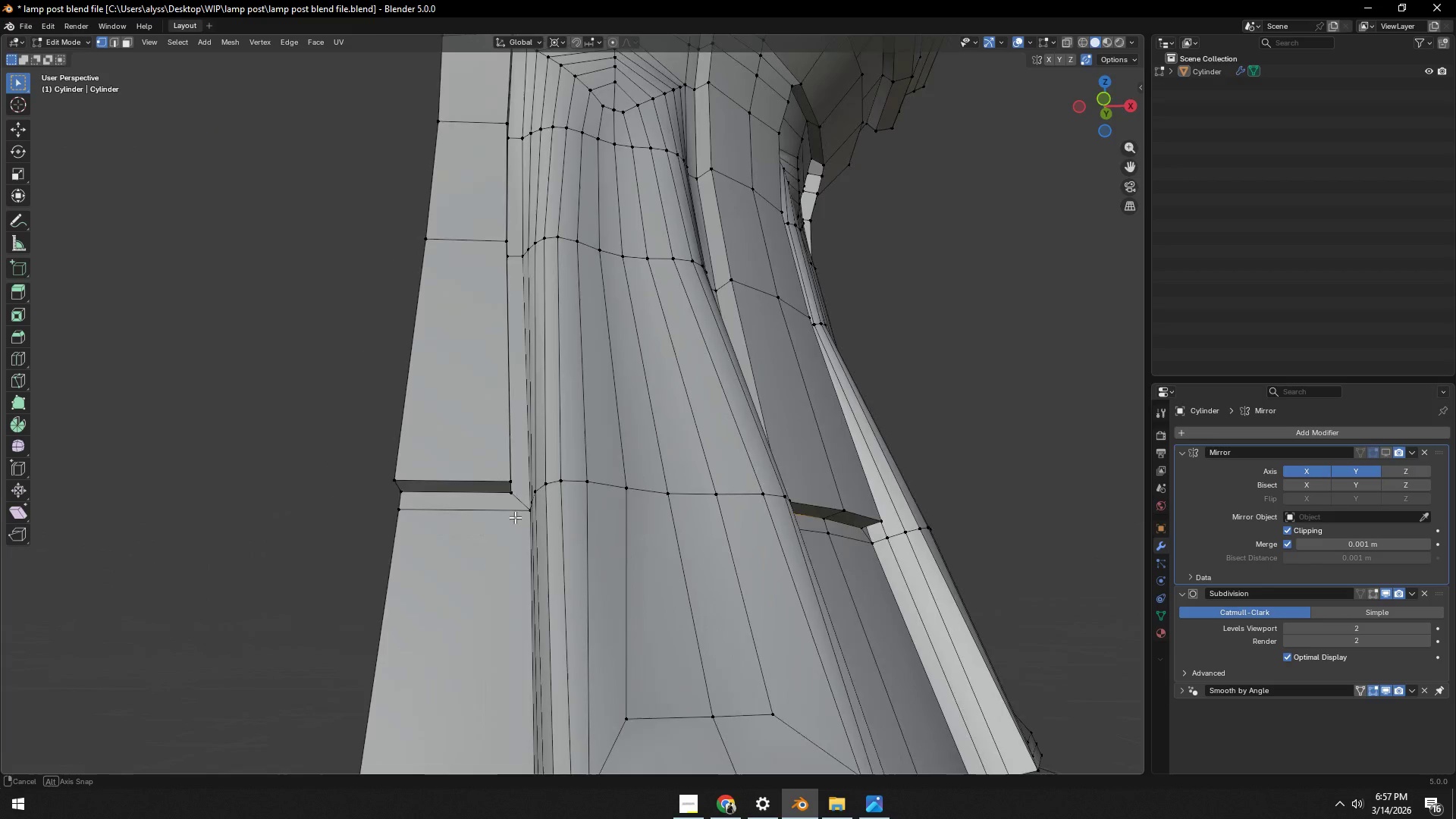 
hold_key(key=ShiftLeft, duration=0.33)
left_click([512, 488])
 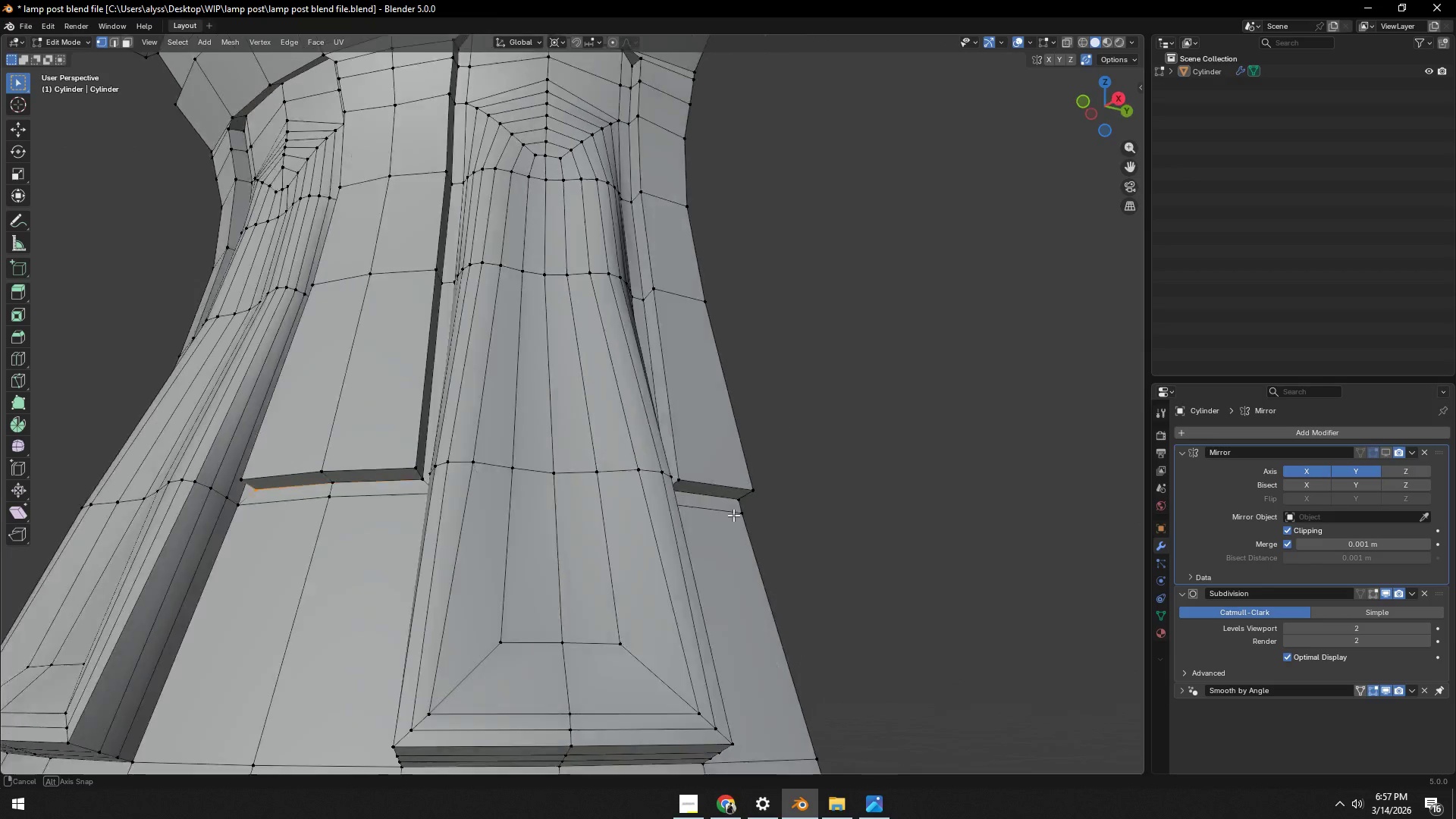 
key(Shift+ShiftLeft)
 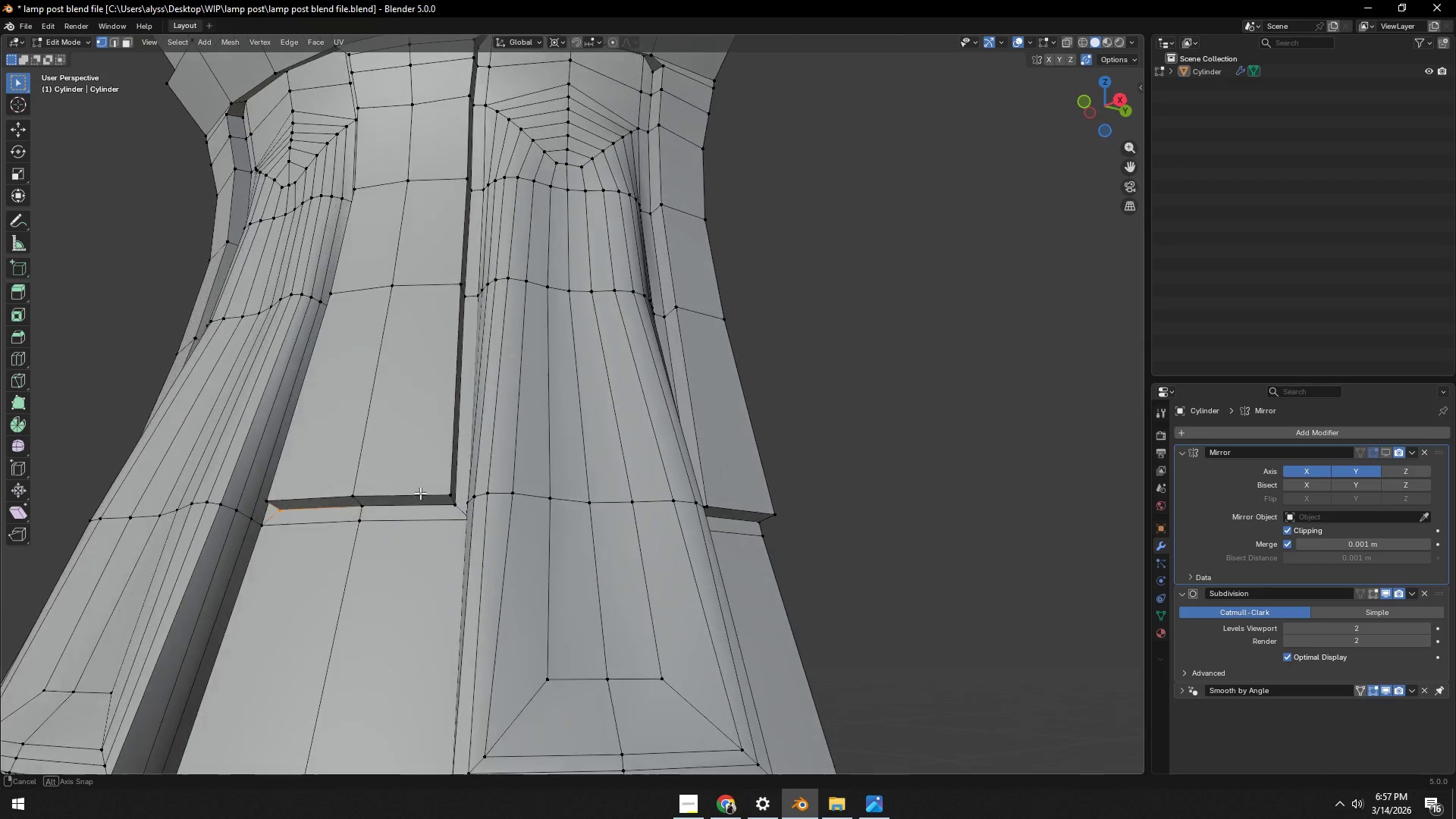 
hold_key(key=ShiftLeft, duration=0.56)
left_click([459, 513])
 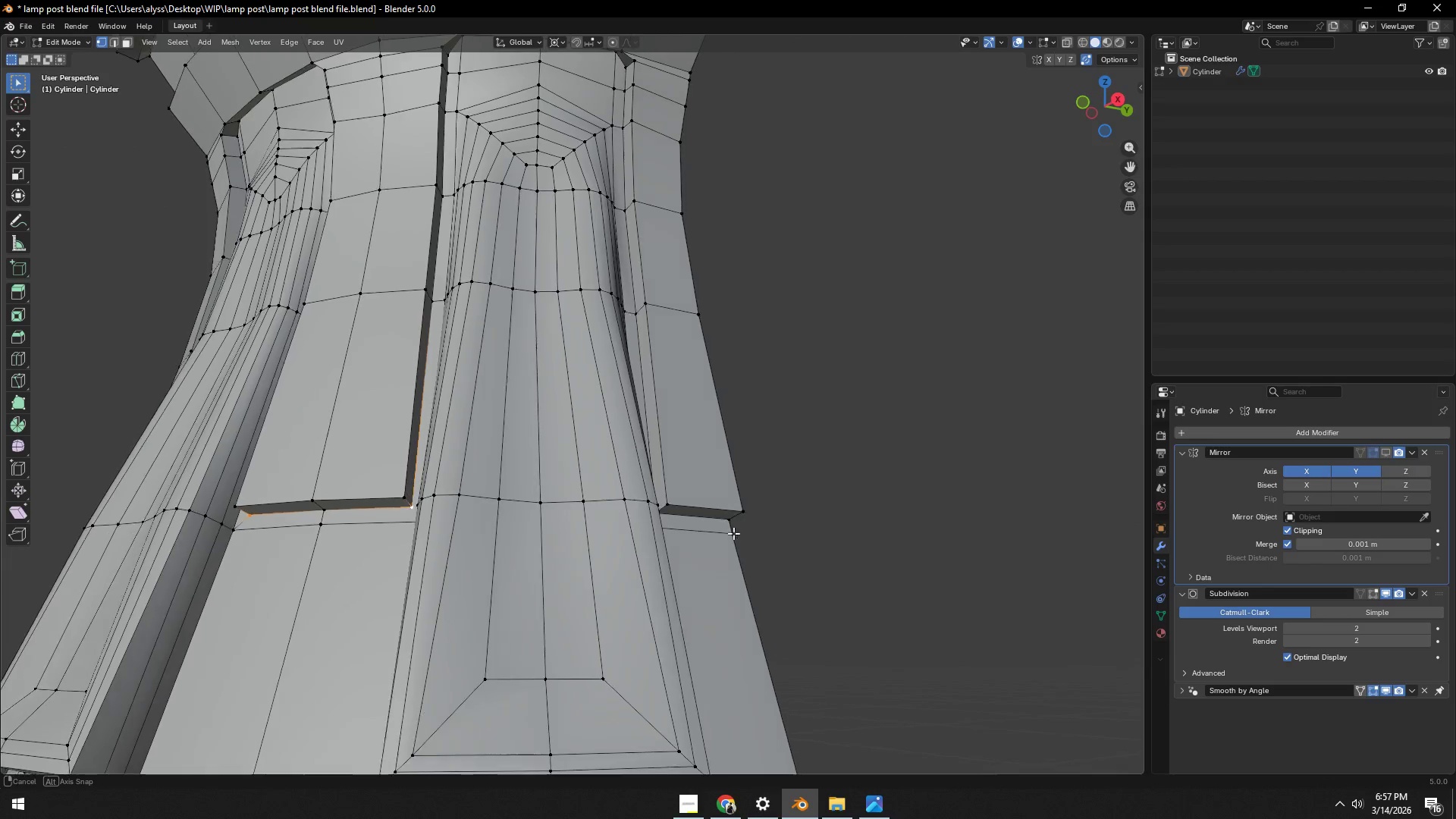 
hold_key(key=ShiftLeft, duration=0.88)
left_click([650, 503])
 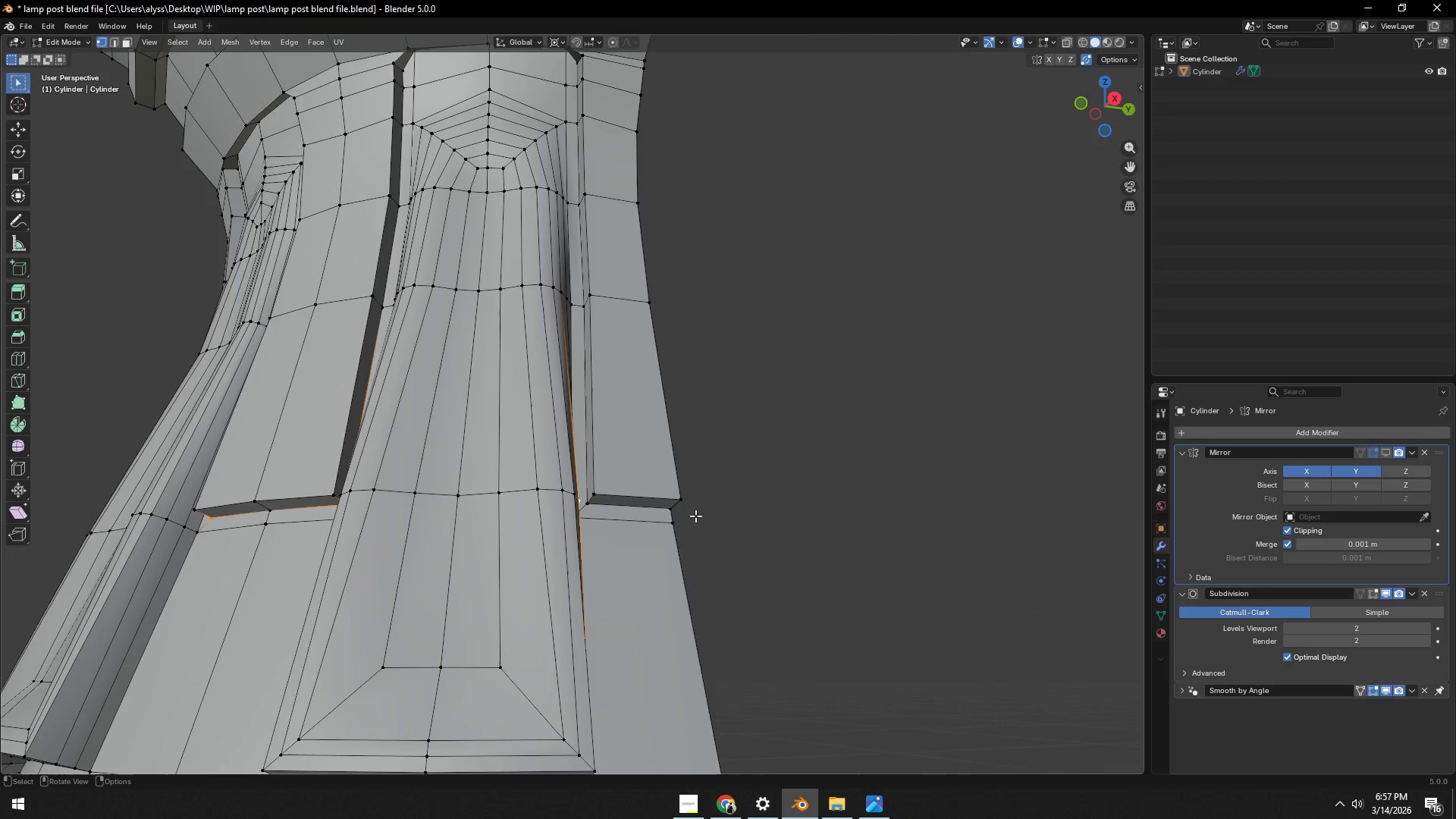 
key(Backquote)
 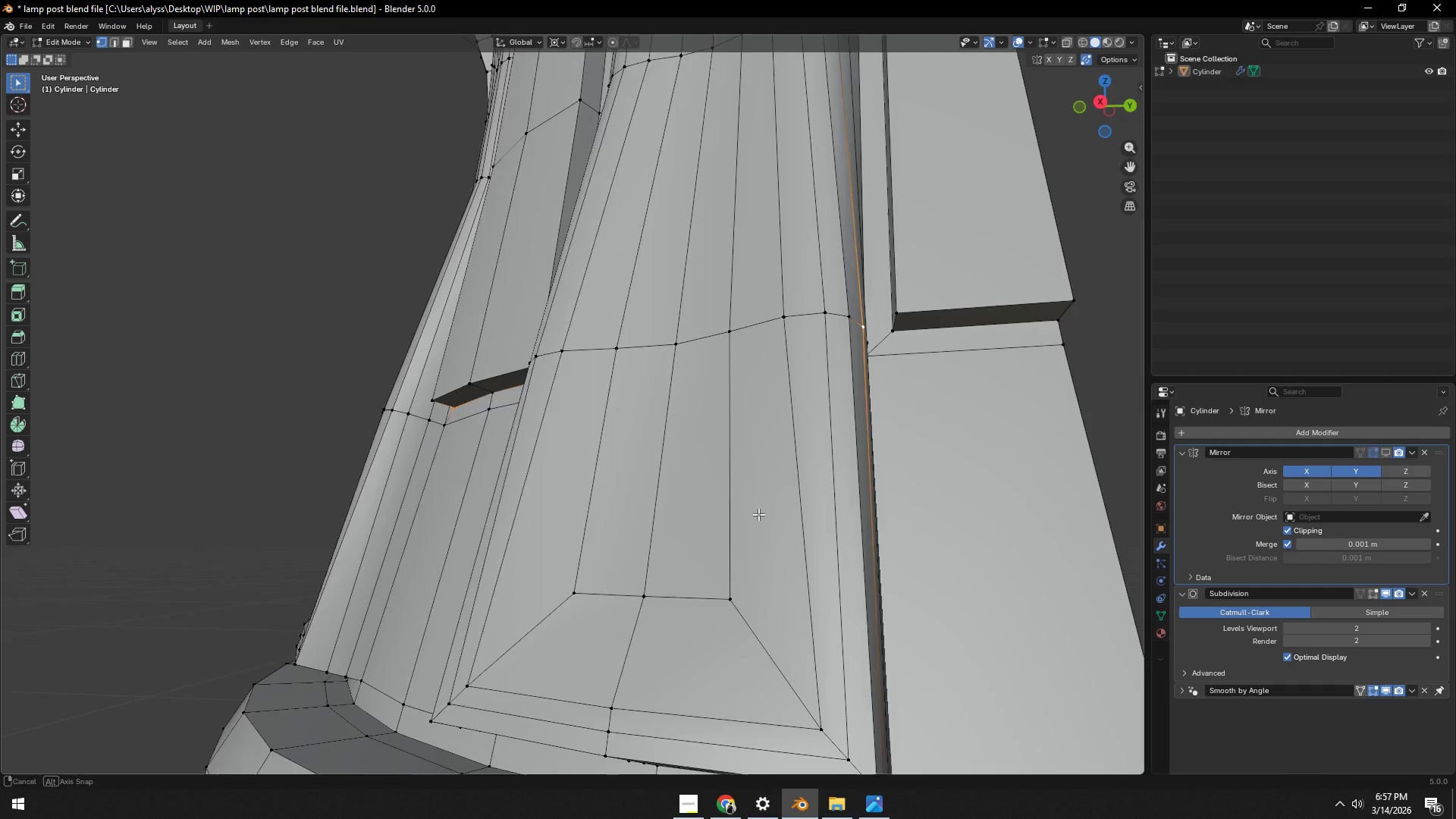 
hold_key(key=ShiftLeft, duration=0.8)
left_click([766, 356])
 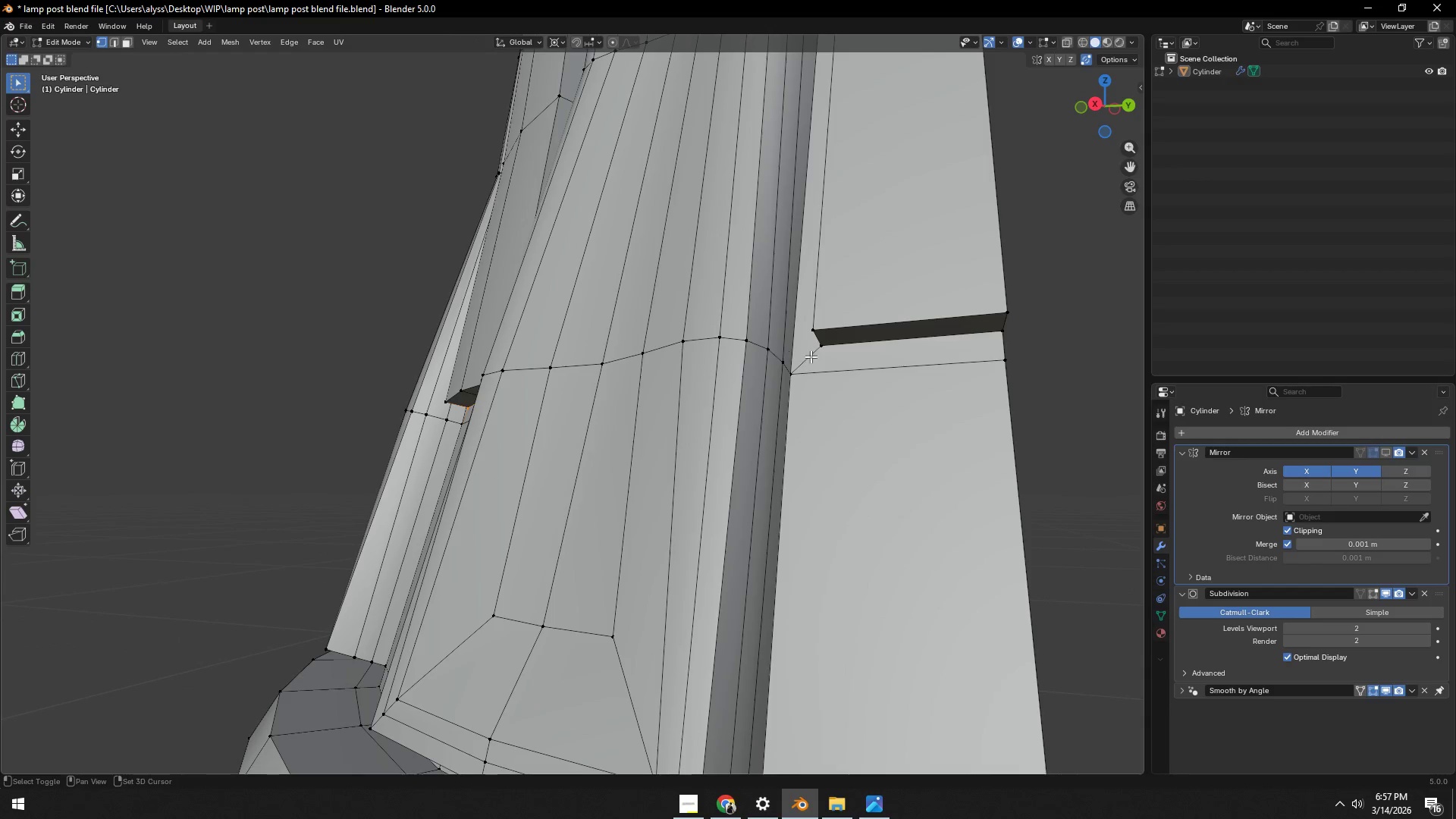 
double_click([824, 353])
 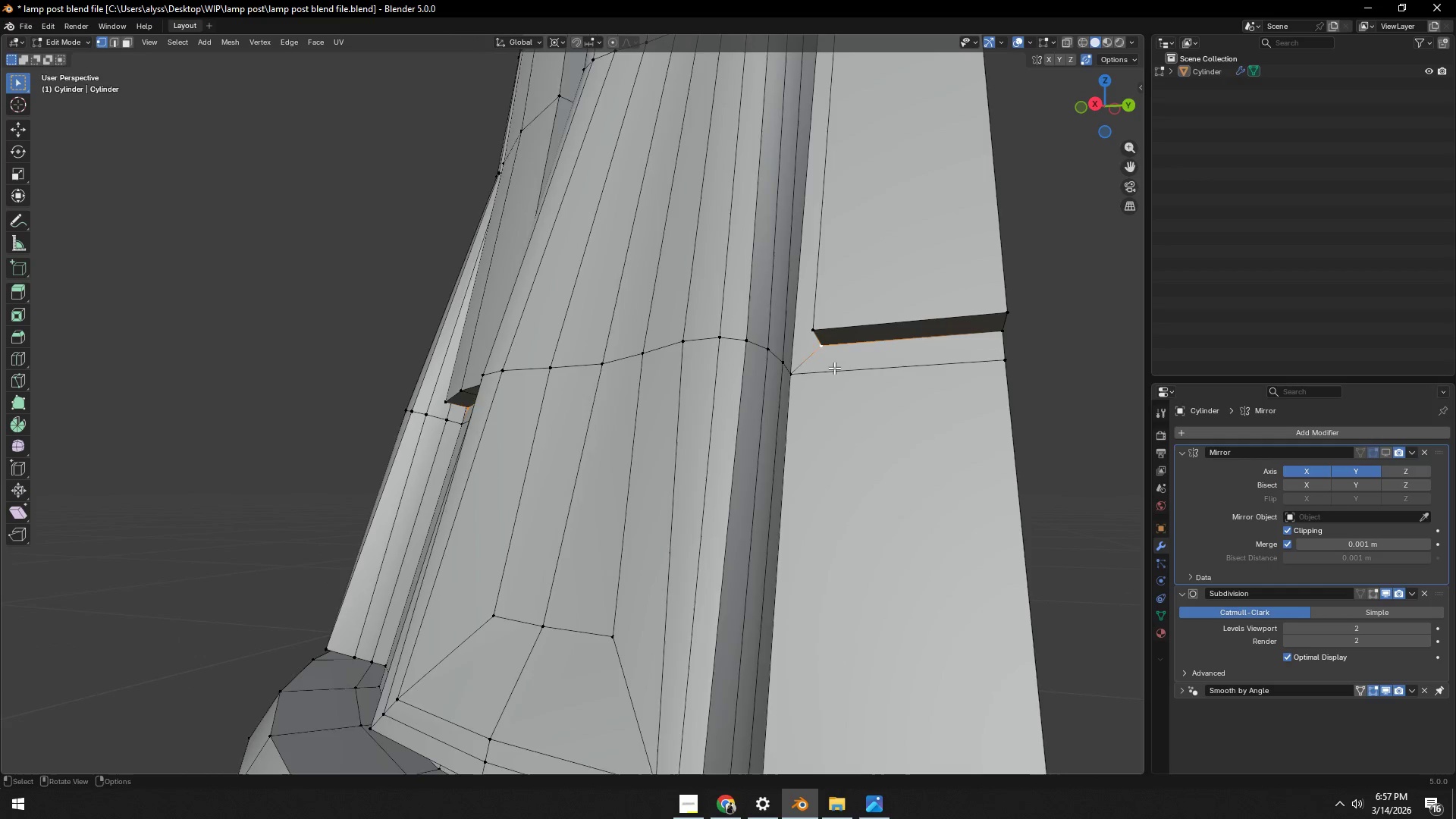 
scroll: coordinate [840, 378], scroll_direction: down, amount: 2.0
 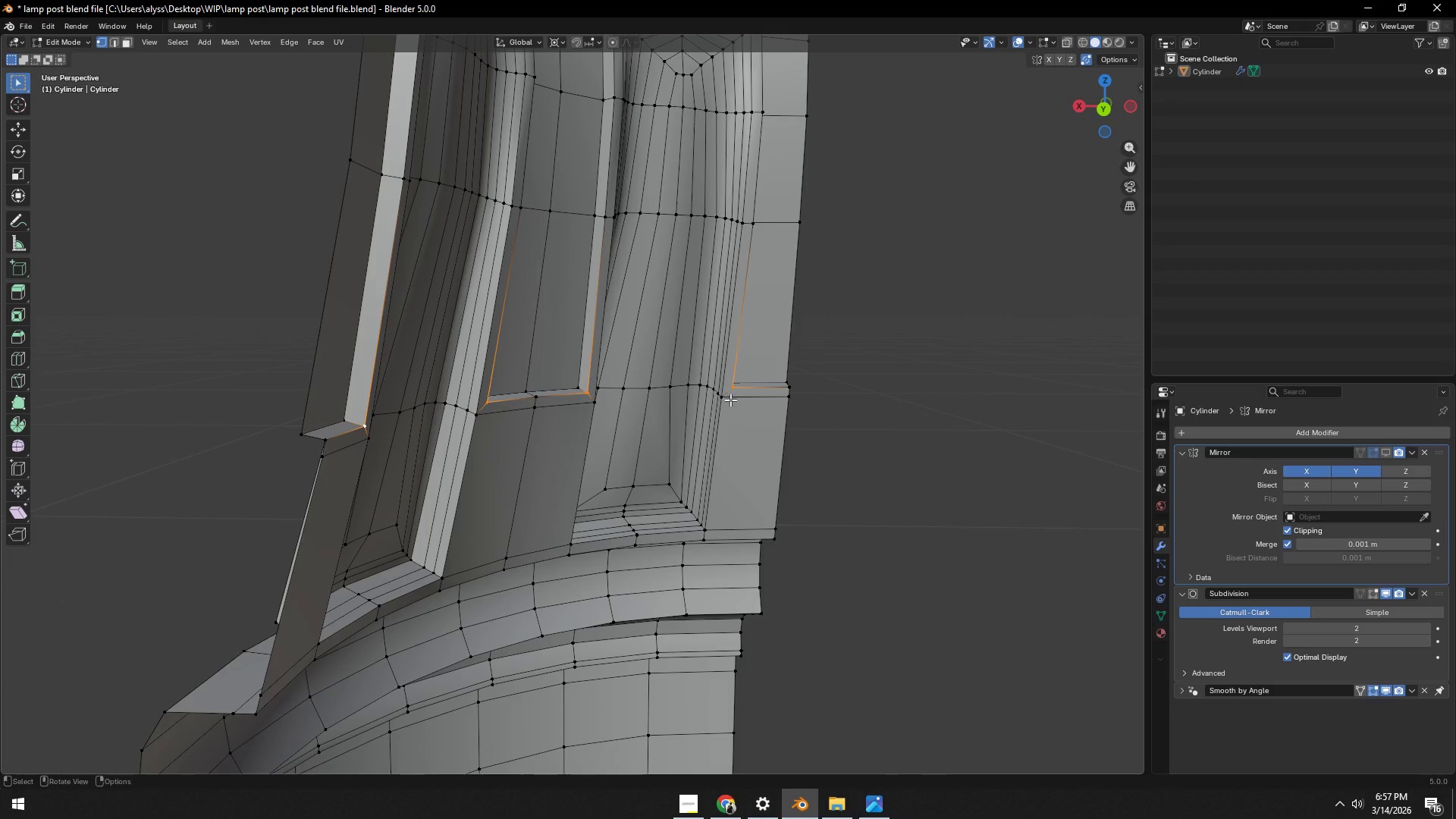 
type(gg)
 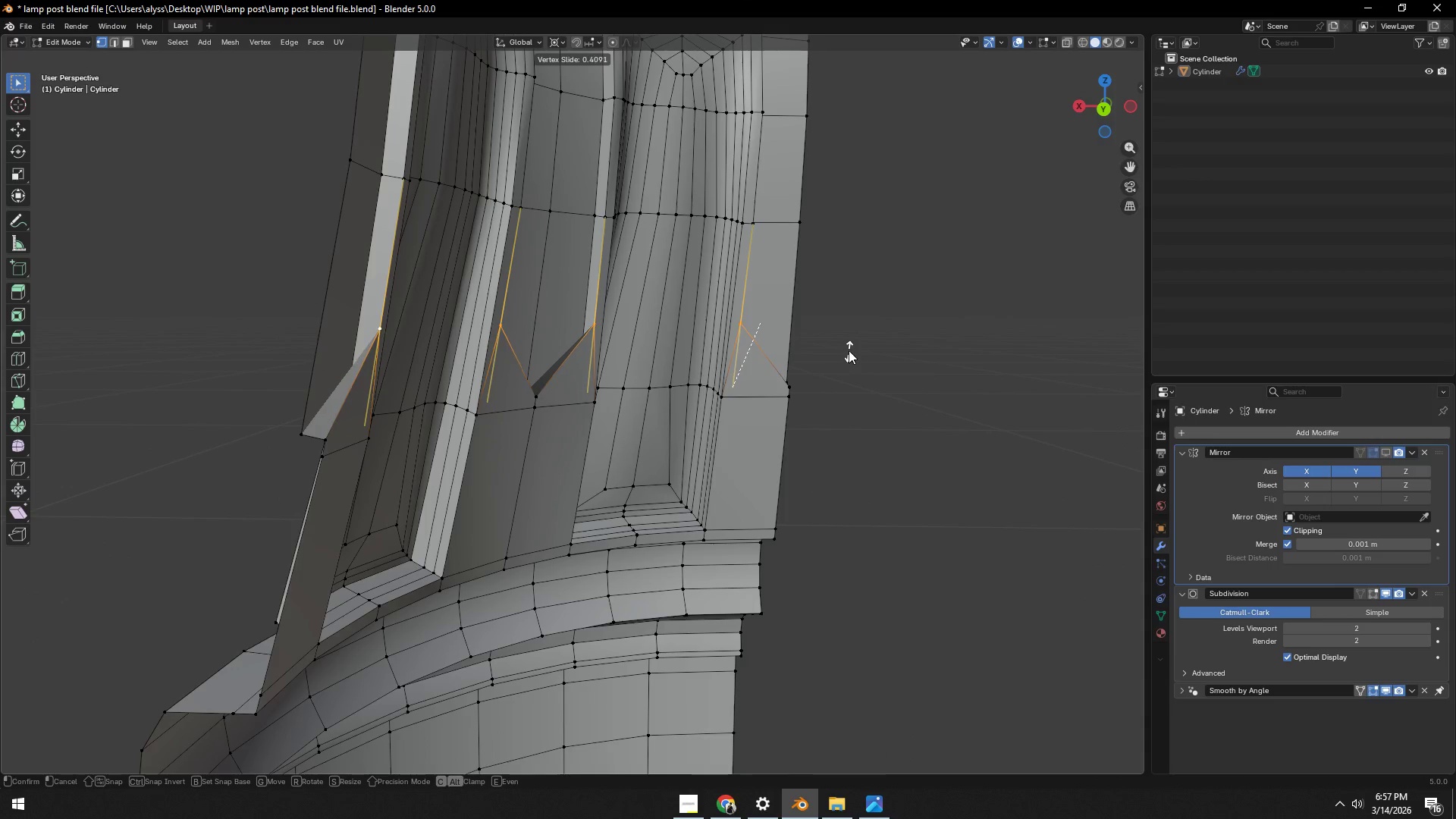 
left_click([854, 343])
 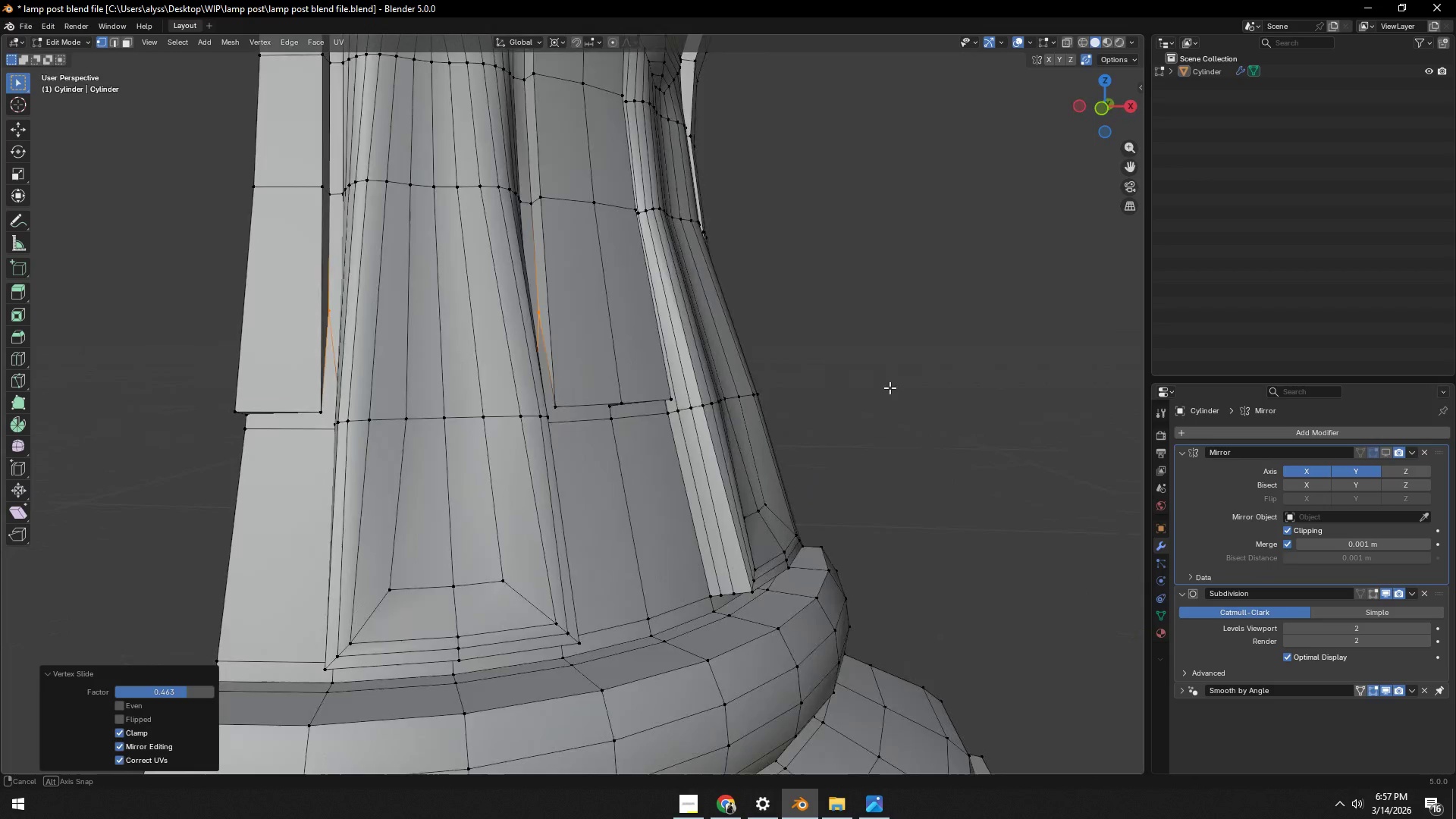 
left_click([555, 402])
 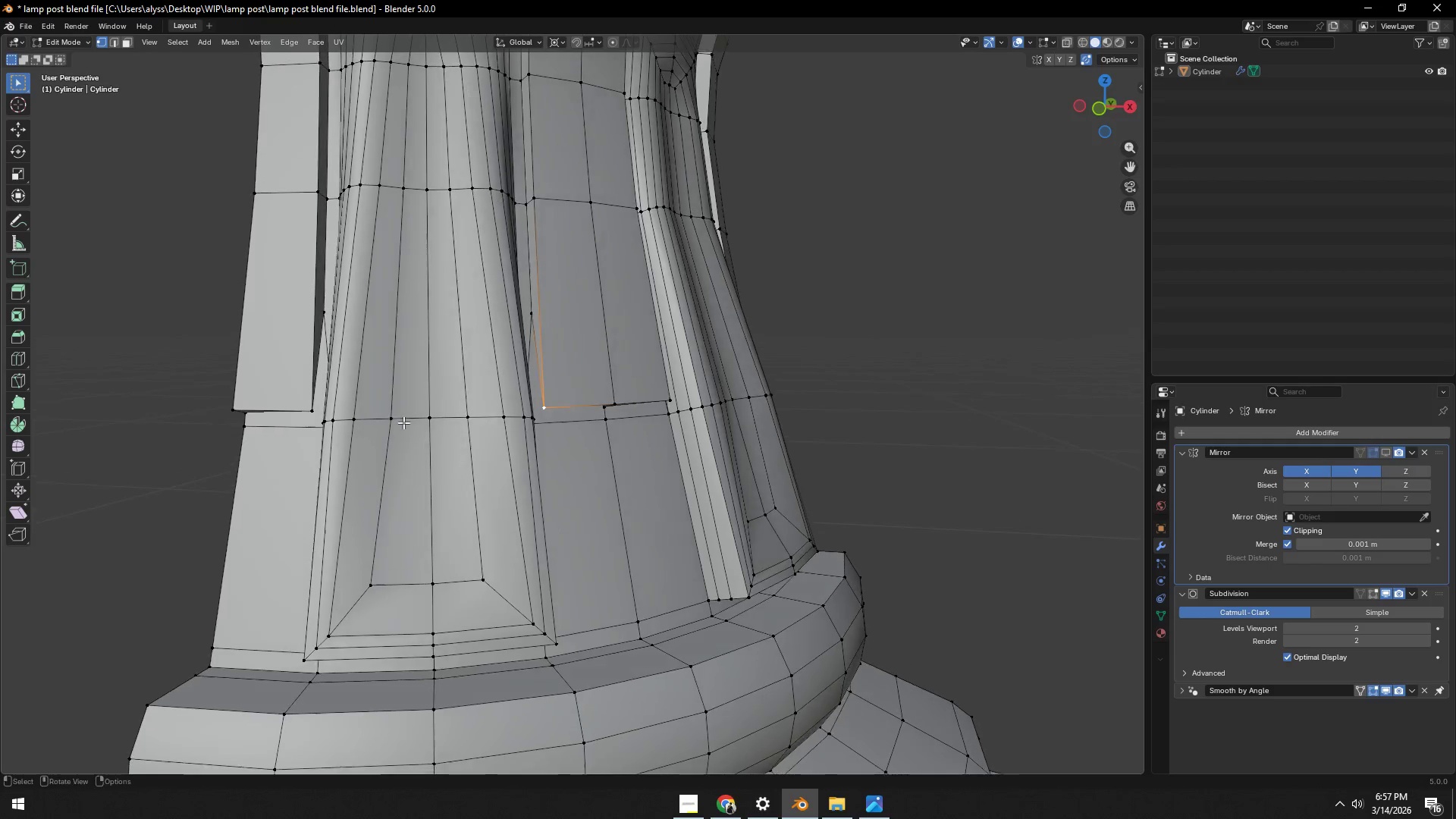 
hold_key(key=ShiftLeft, duration=0.61)
left_click([304, 410])
 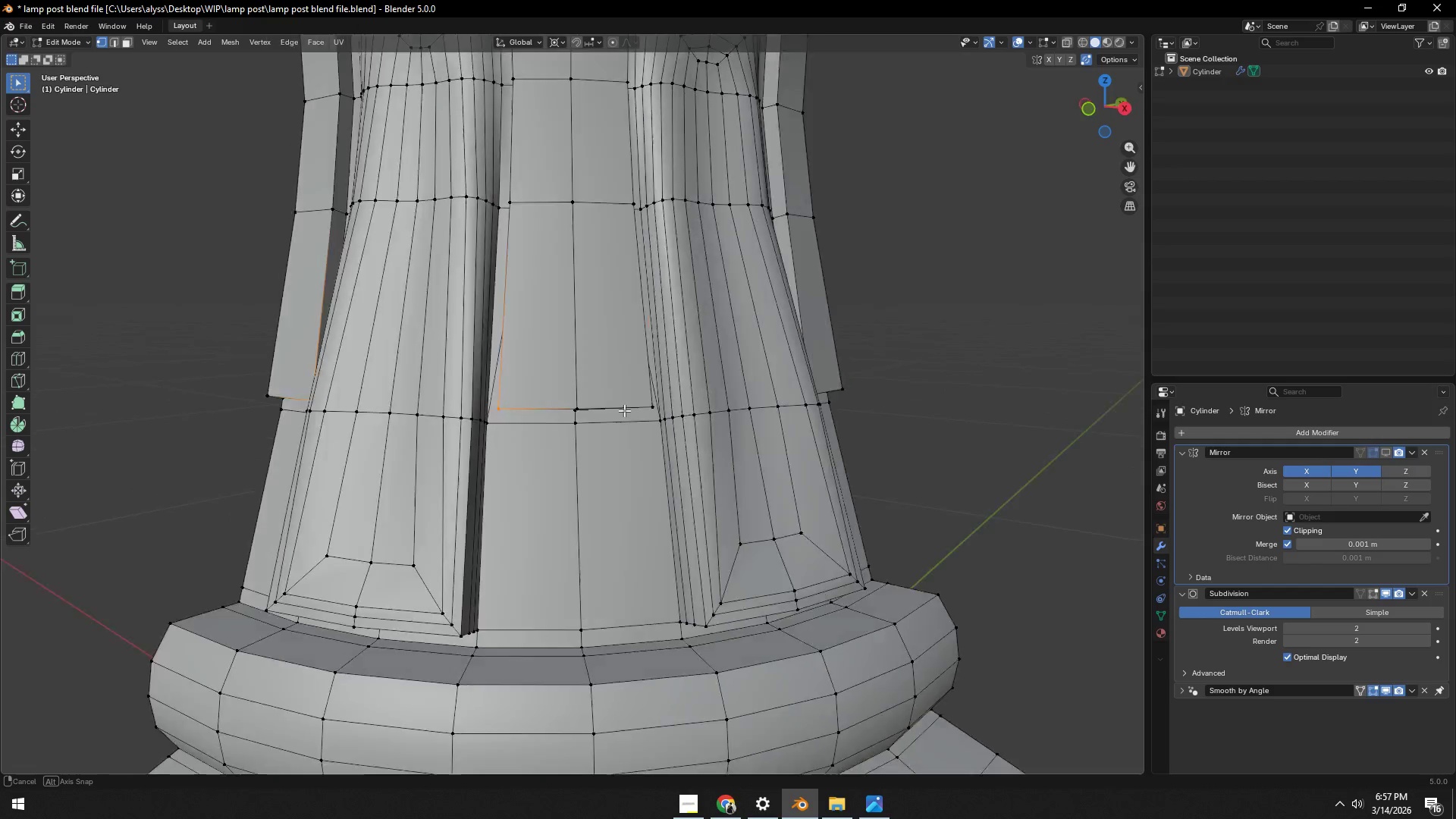 
hold_key(key=ShiftLeft, duration=0.39)
left_click([601, 416])
 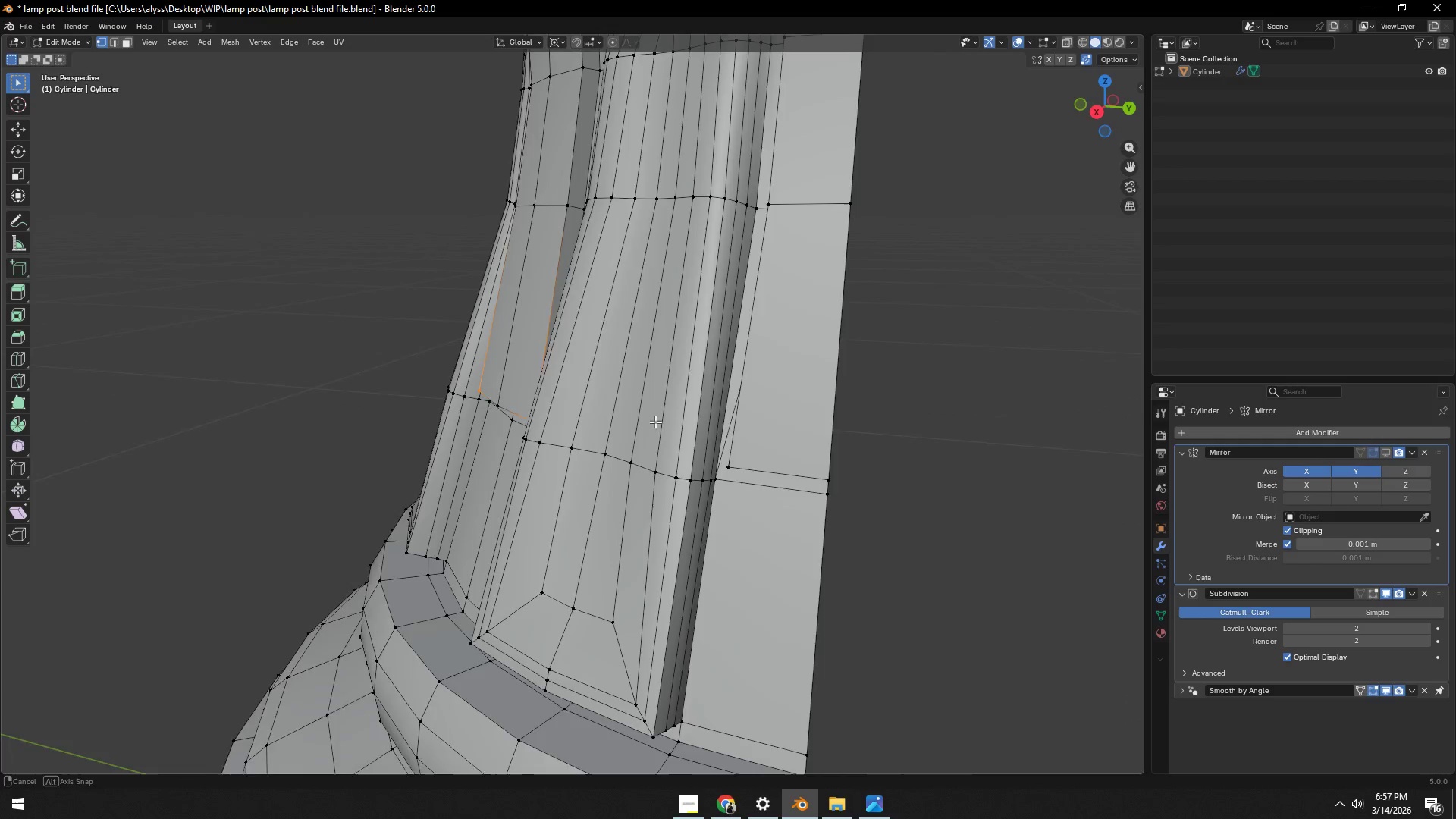 
hold_key(key=ShiftLeft, duration=0.5)
 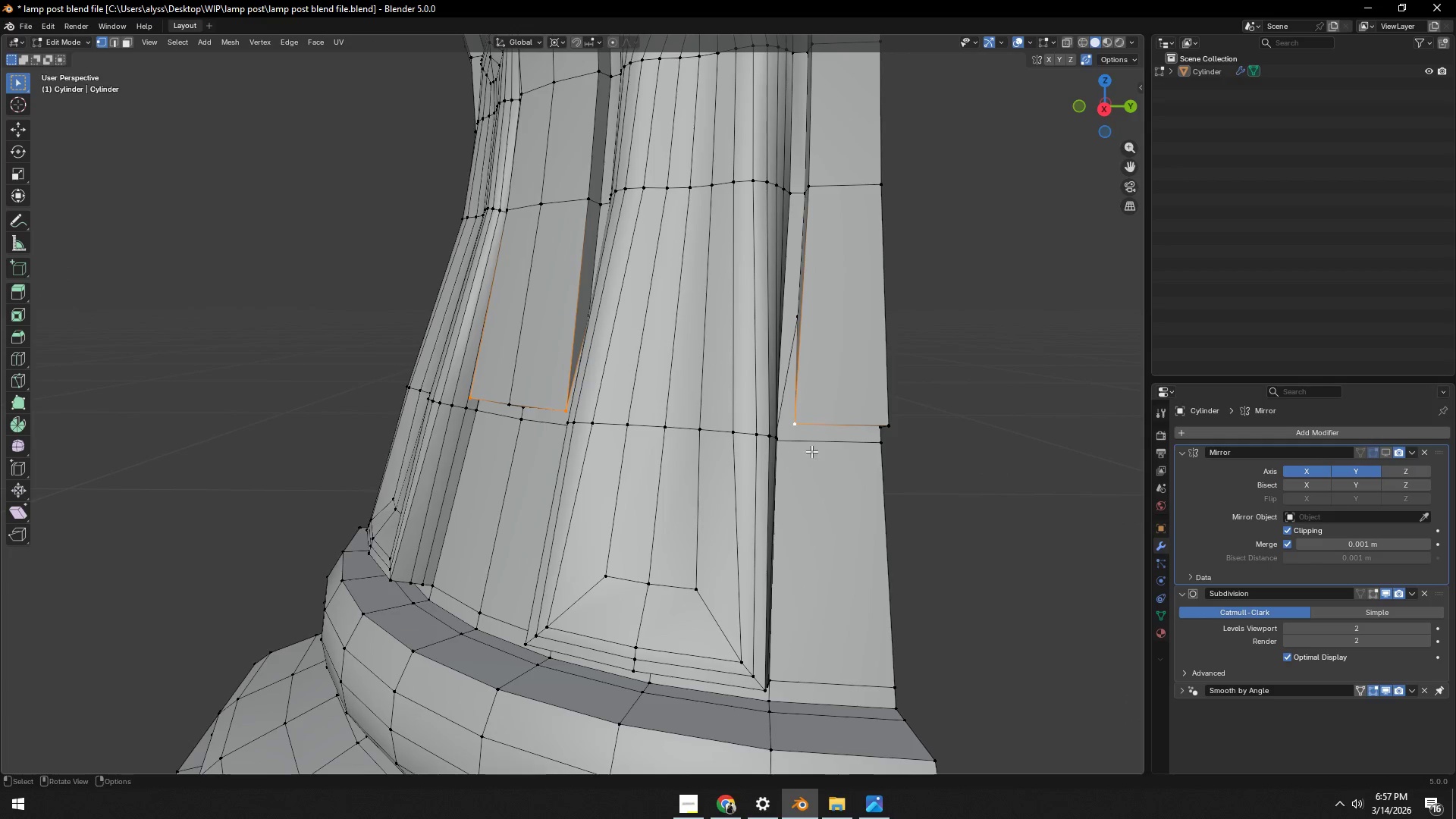 
type(gg)
 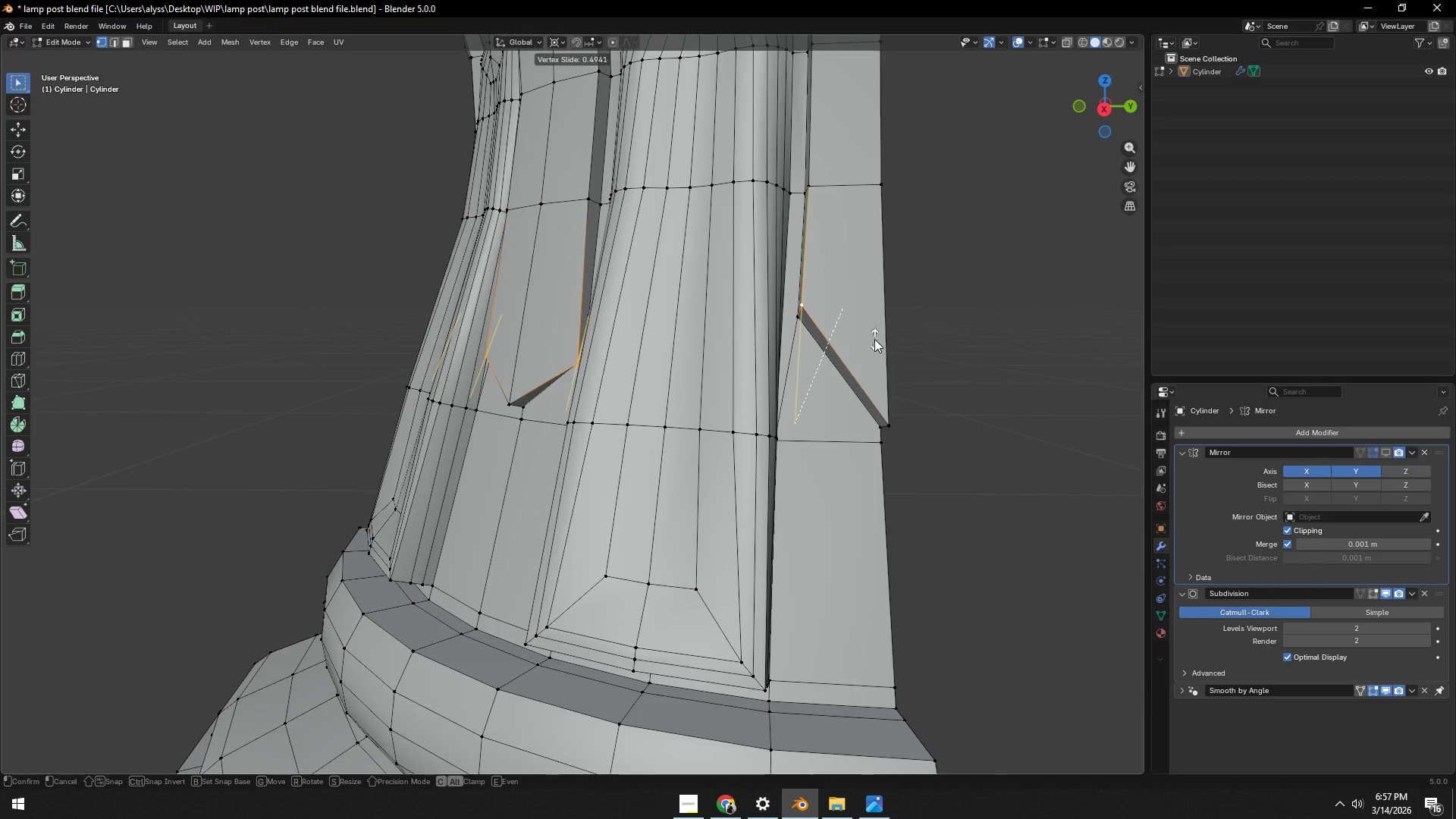 
left_click([873, 342])
 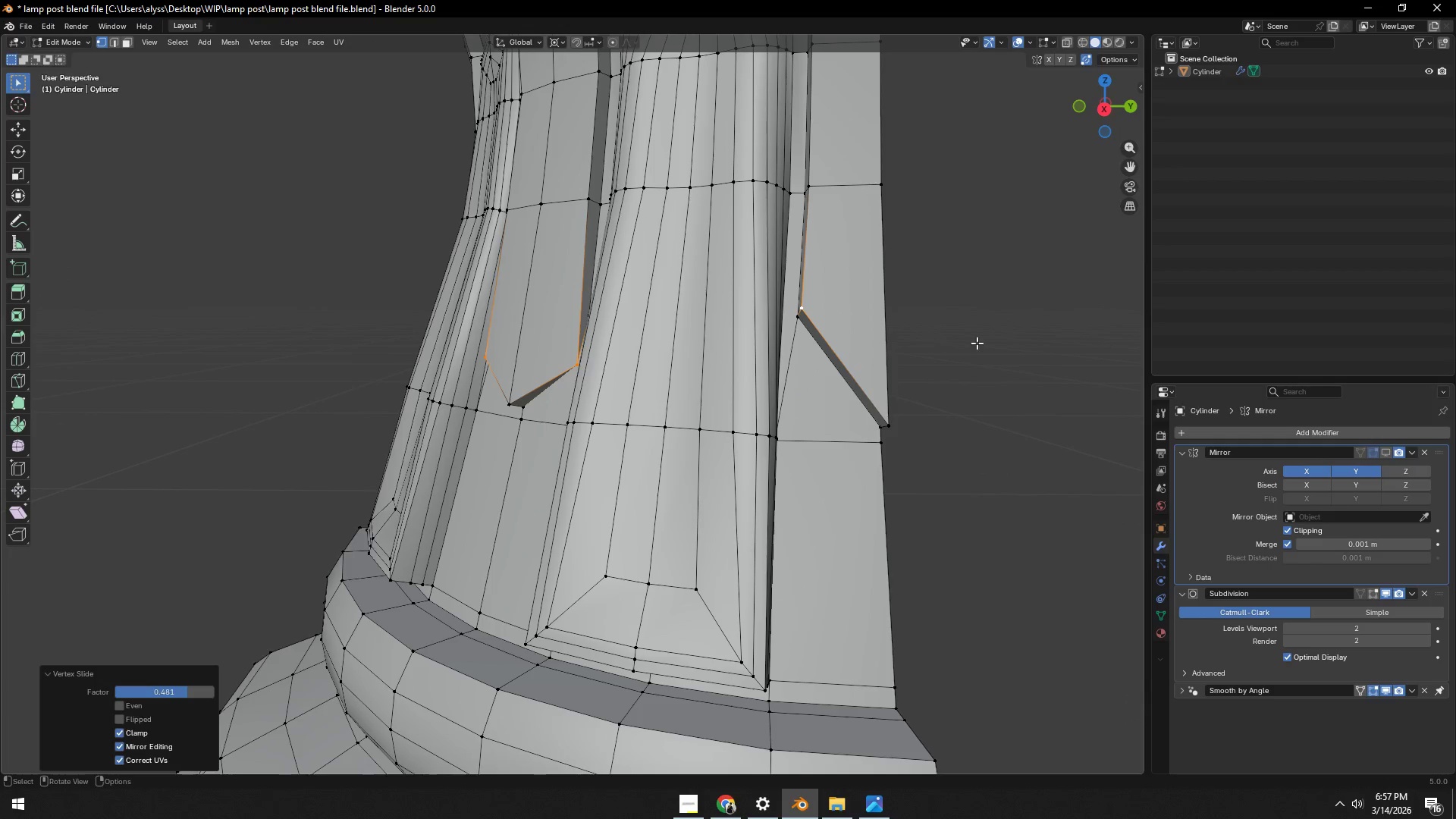 
double_click([987, 343])
 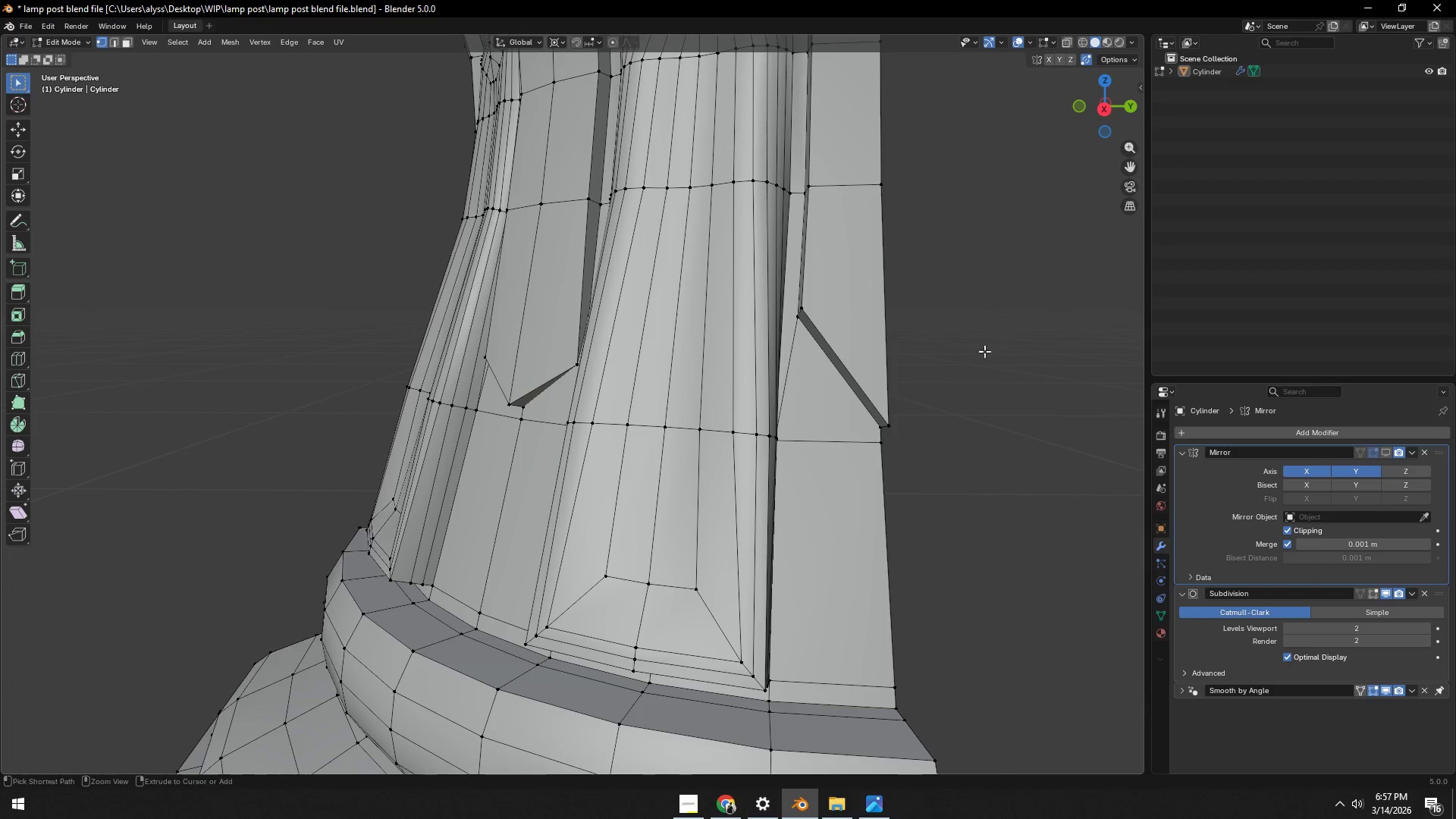 
key(Control+ControlLeft)
 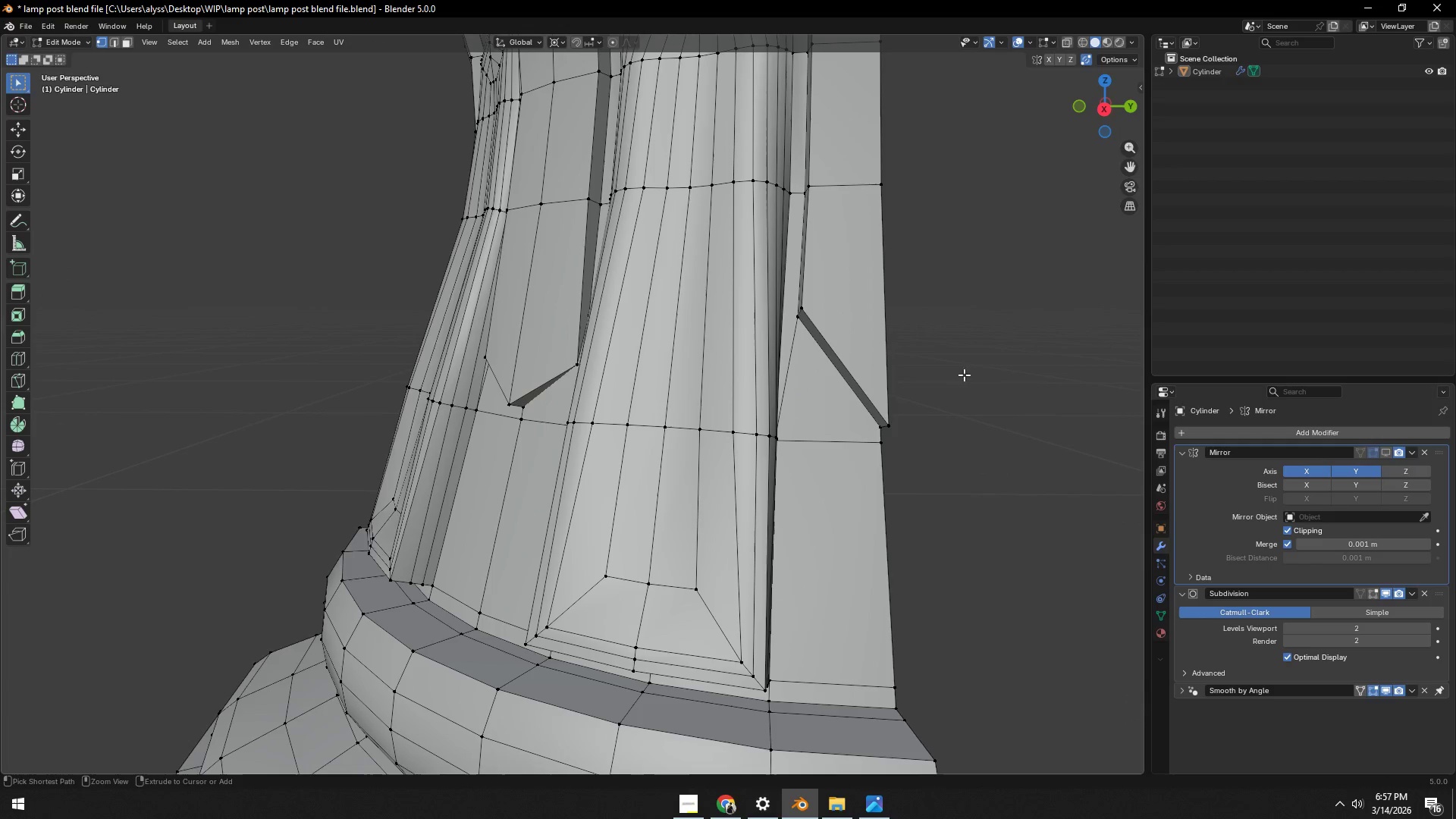 
key(Control+S)
 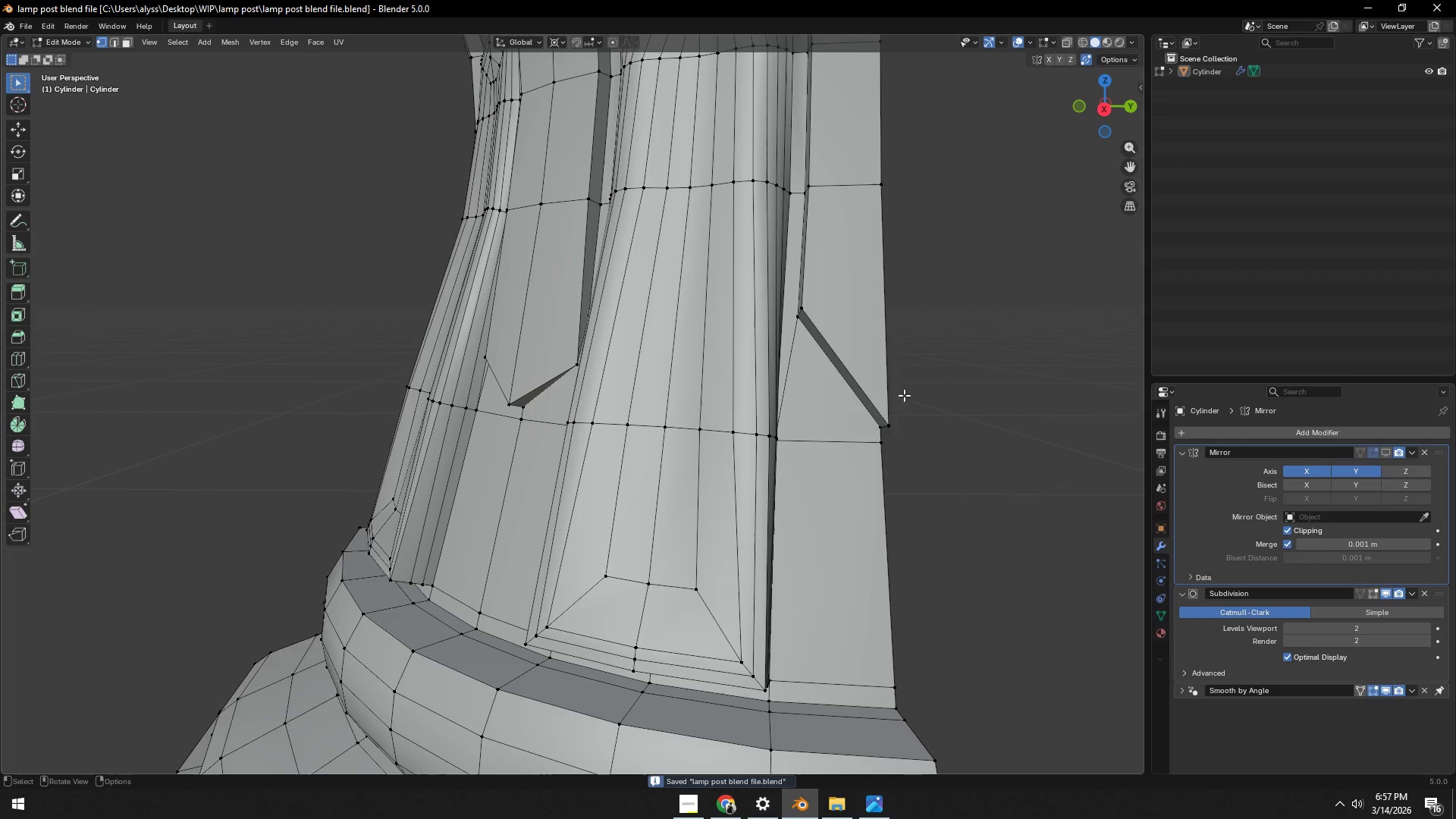 
scroll: coordinate [789, 409], scroll_direction: down, amount: 3.0
 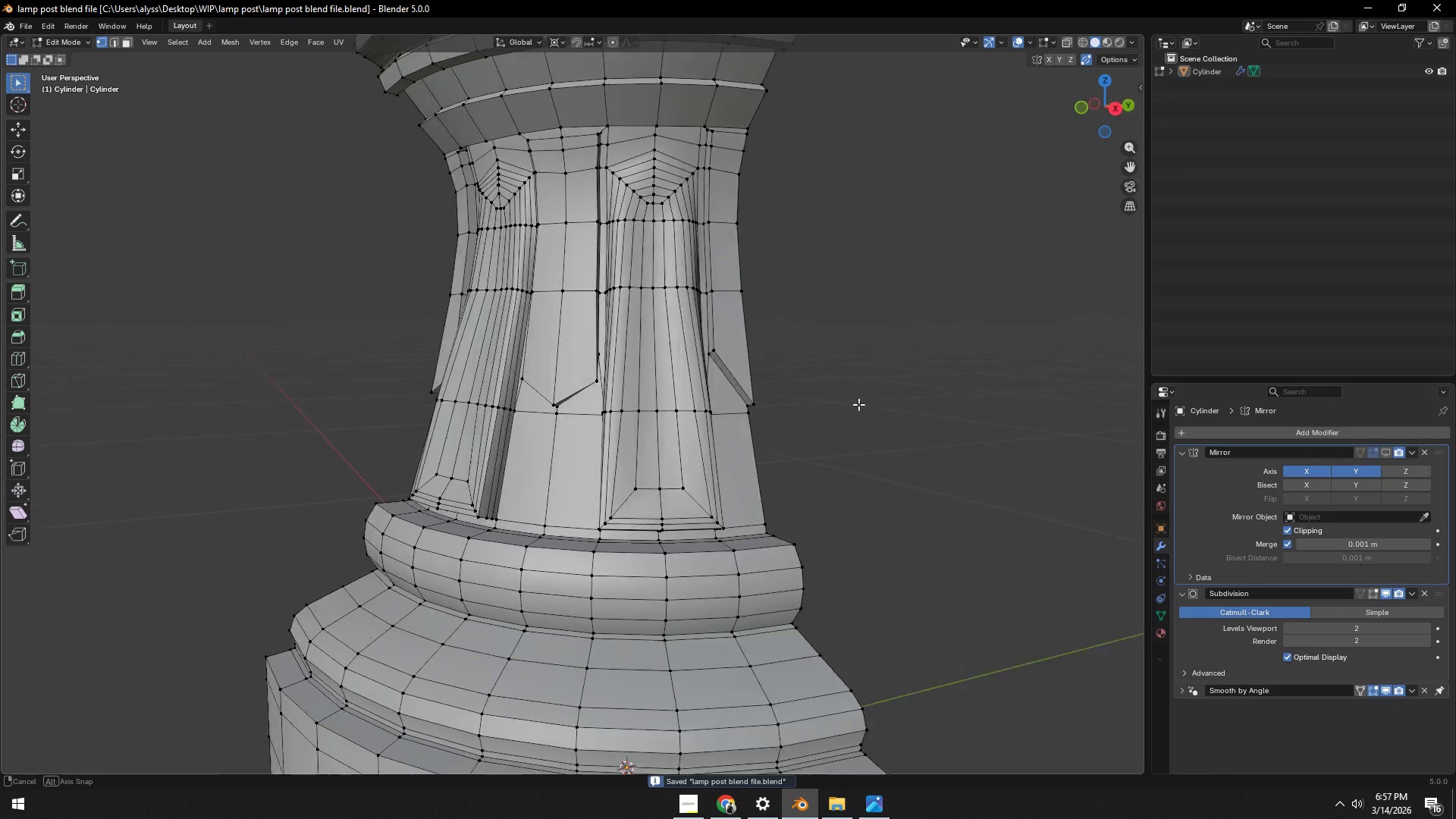 
key(Tab)
 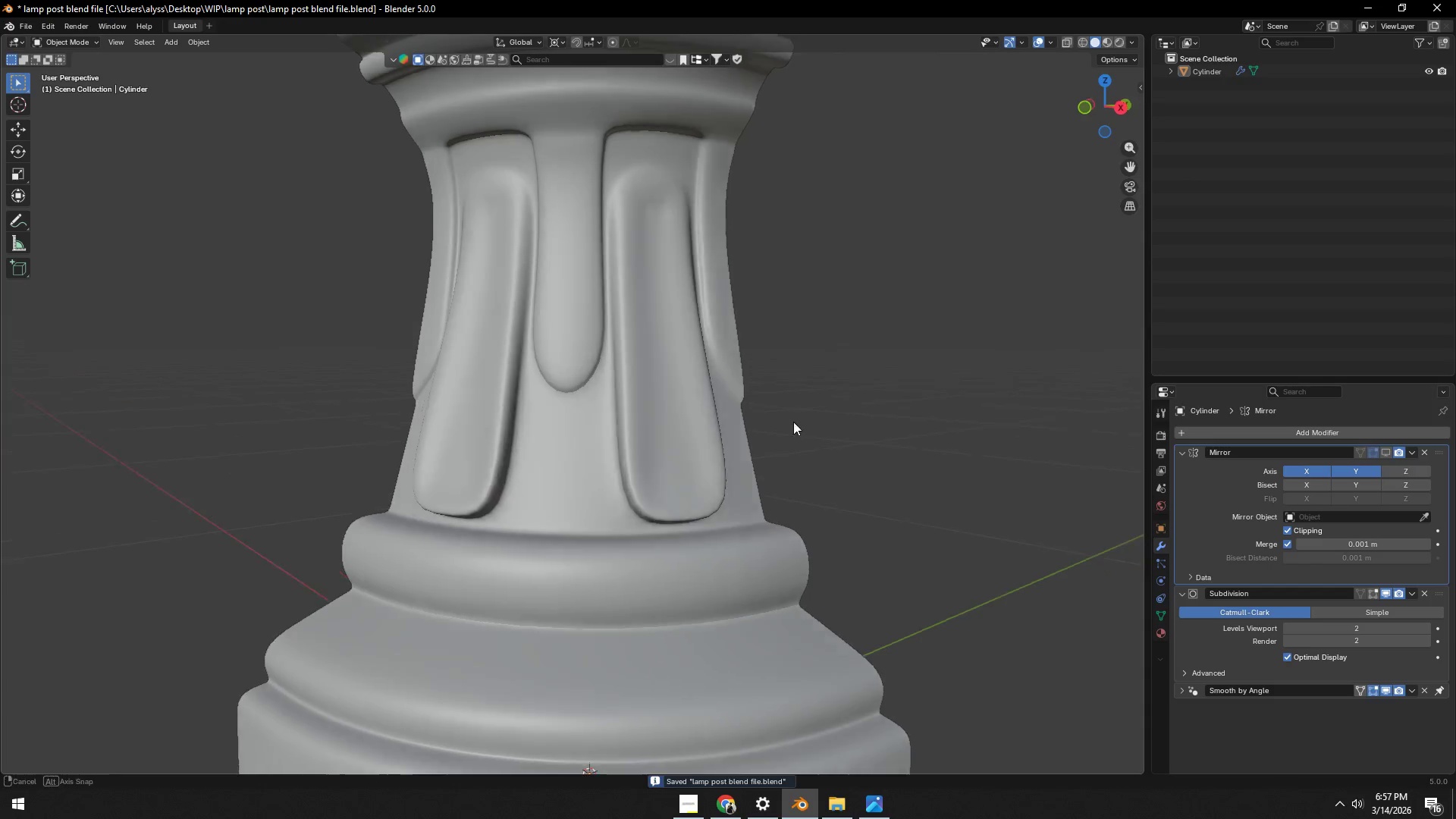 
key(Control+S)
 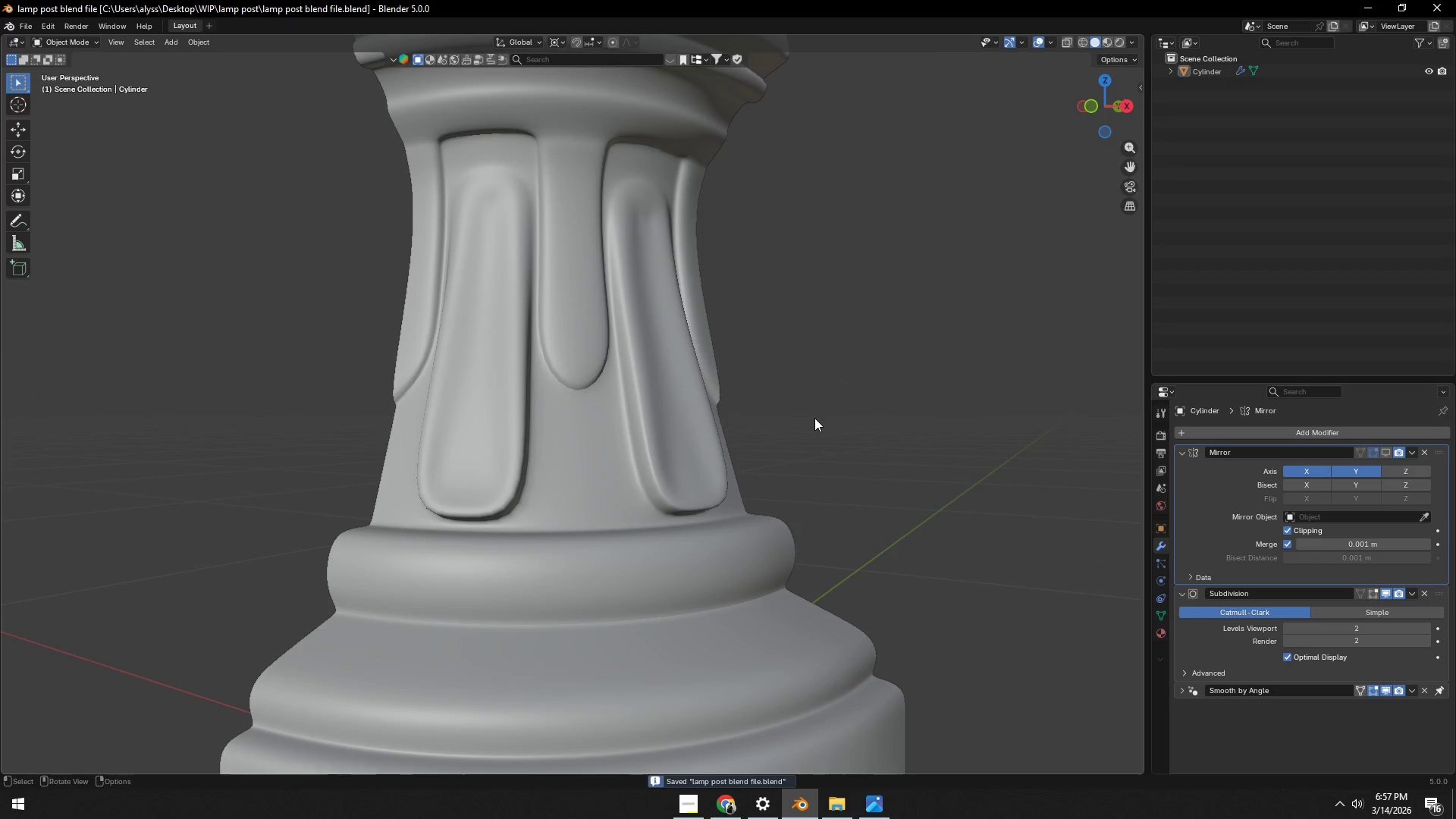 
scroll: coordinate [814, 418], scroll_direction: down, amount: 4.0
 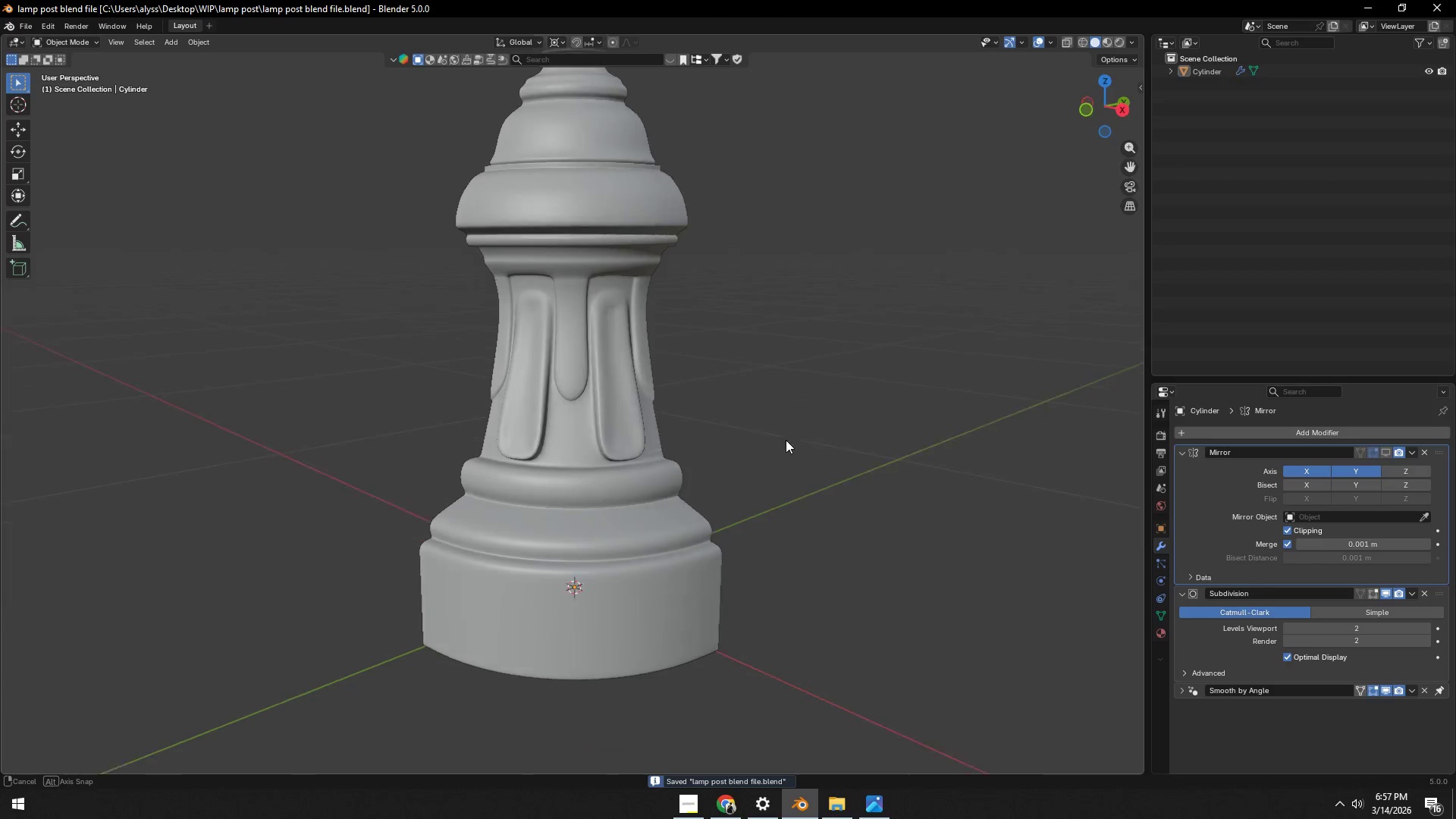 
key(Tab)
 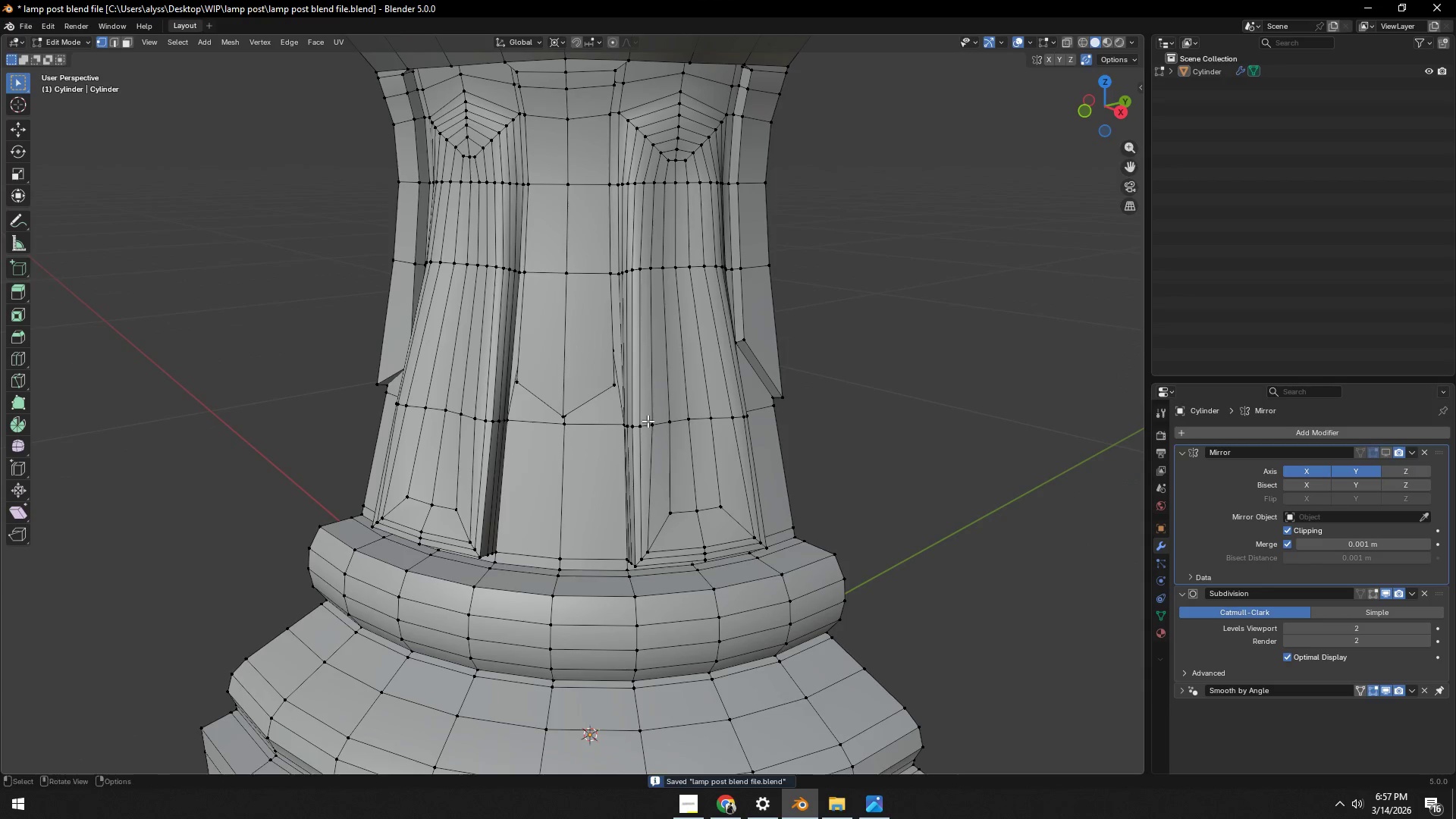 
scroll: coordinate [648, 426], scroll_direction: up, amount: 9.0
 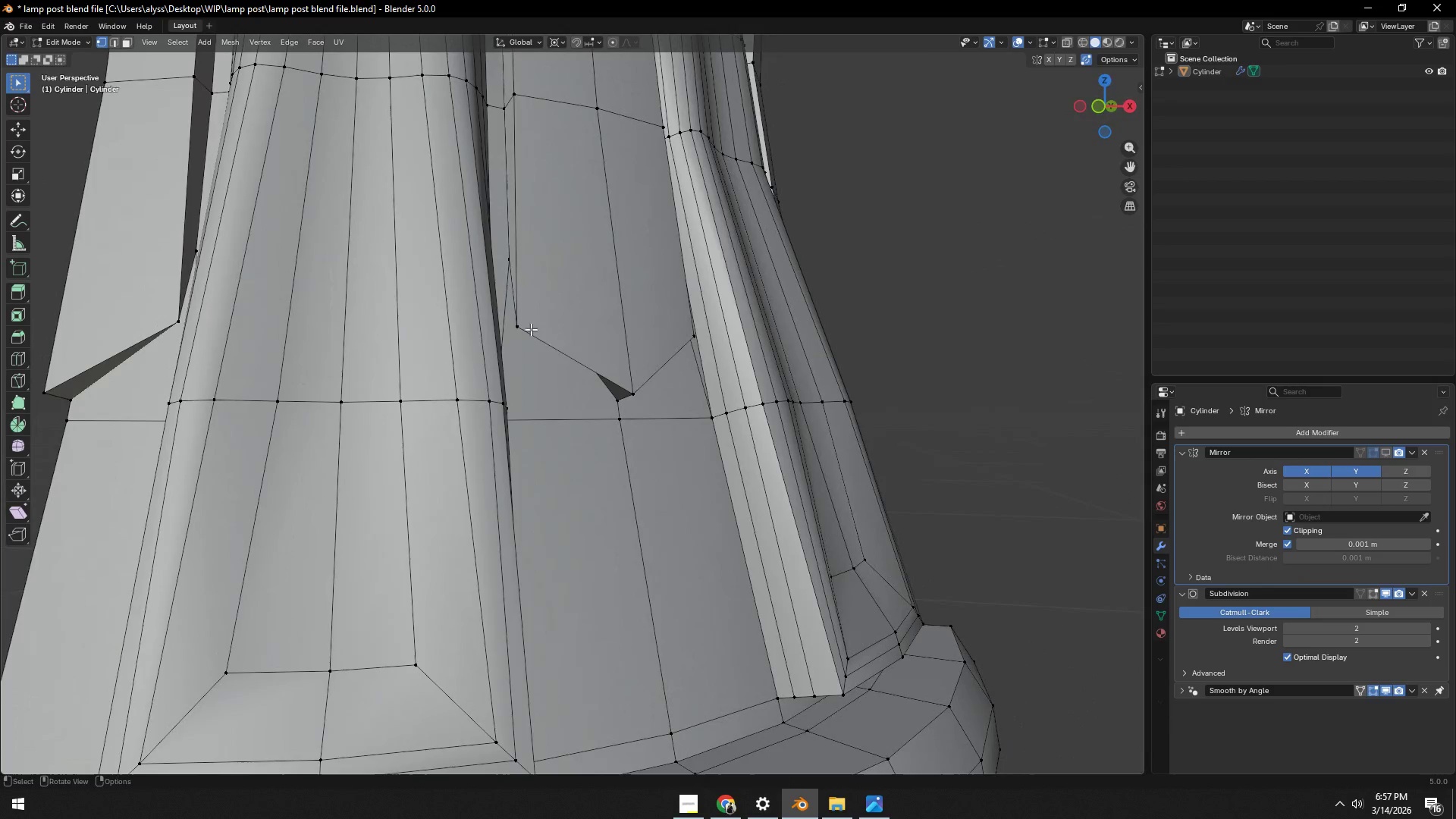 
key(G)
 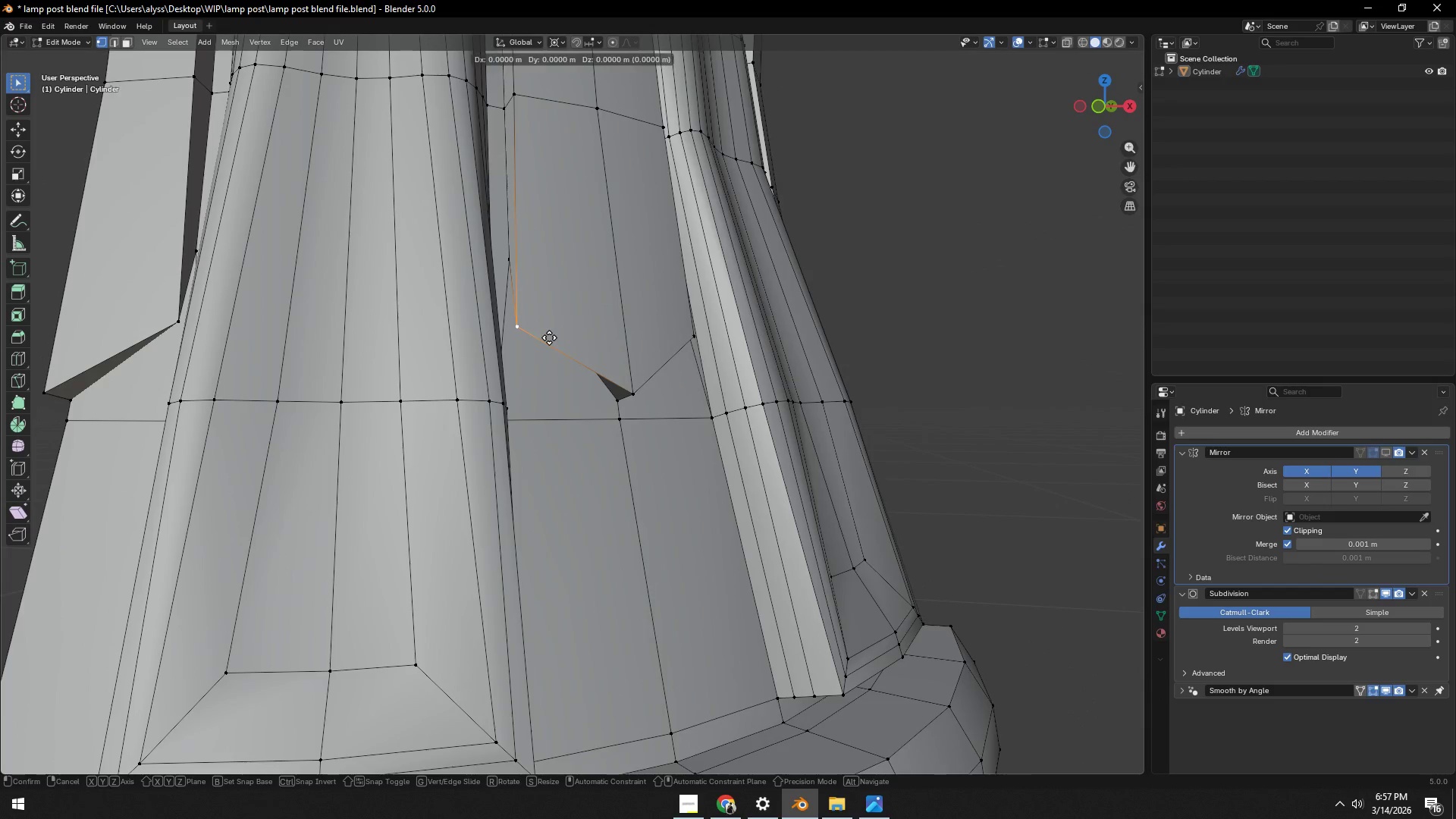 
key(G)
 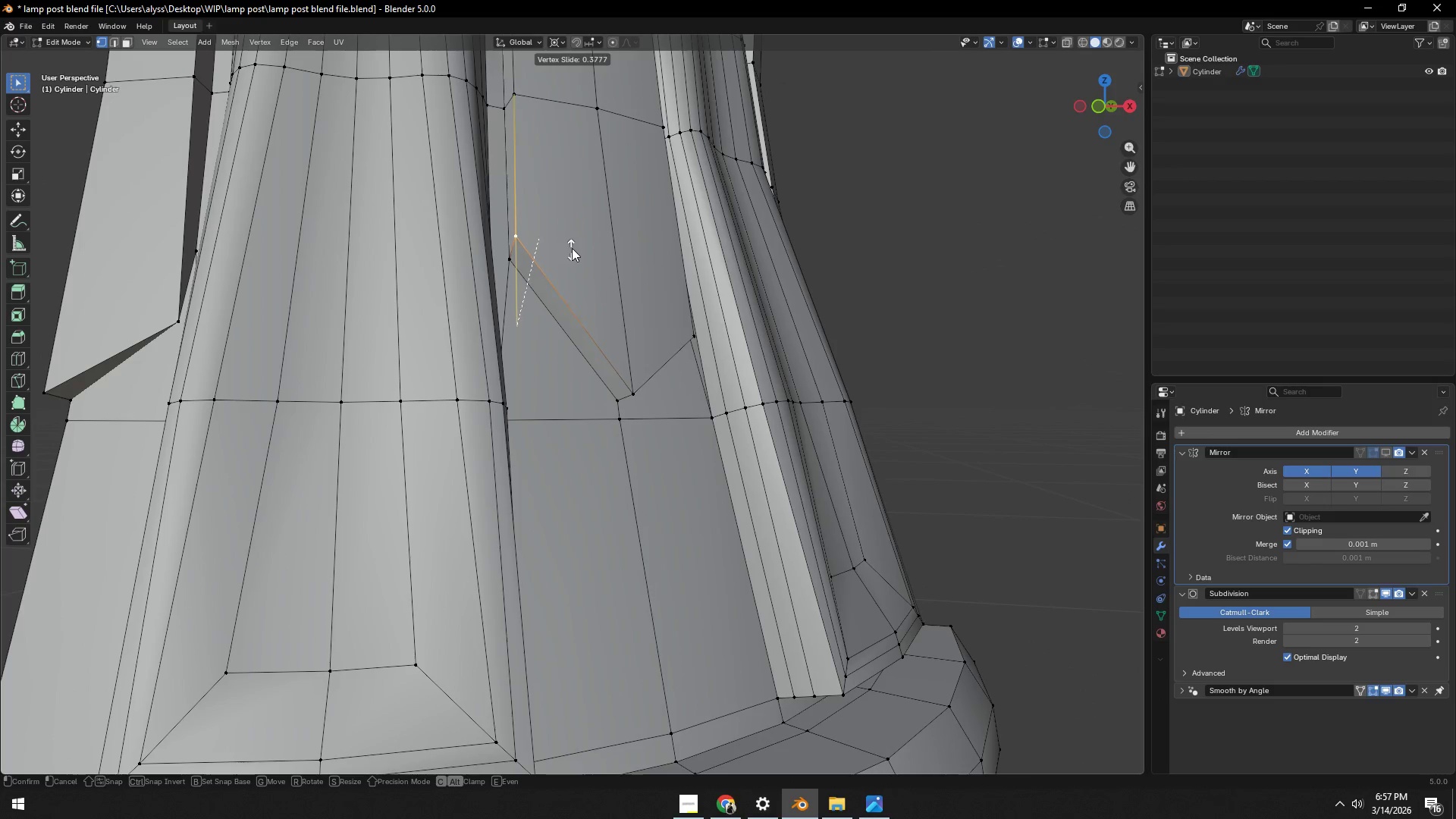 
right_click([573, 246])
 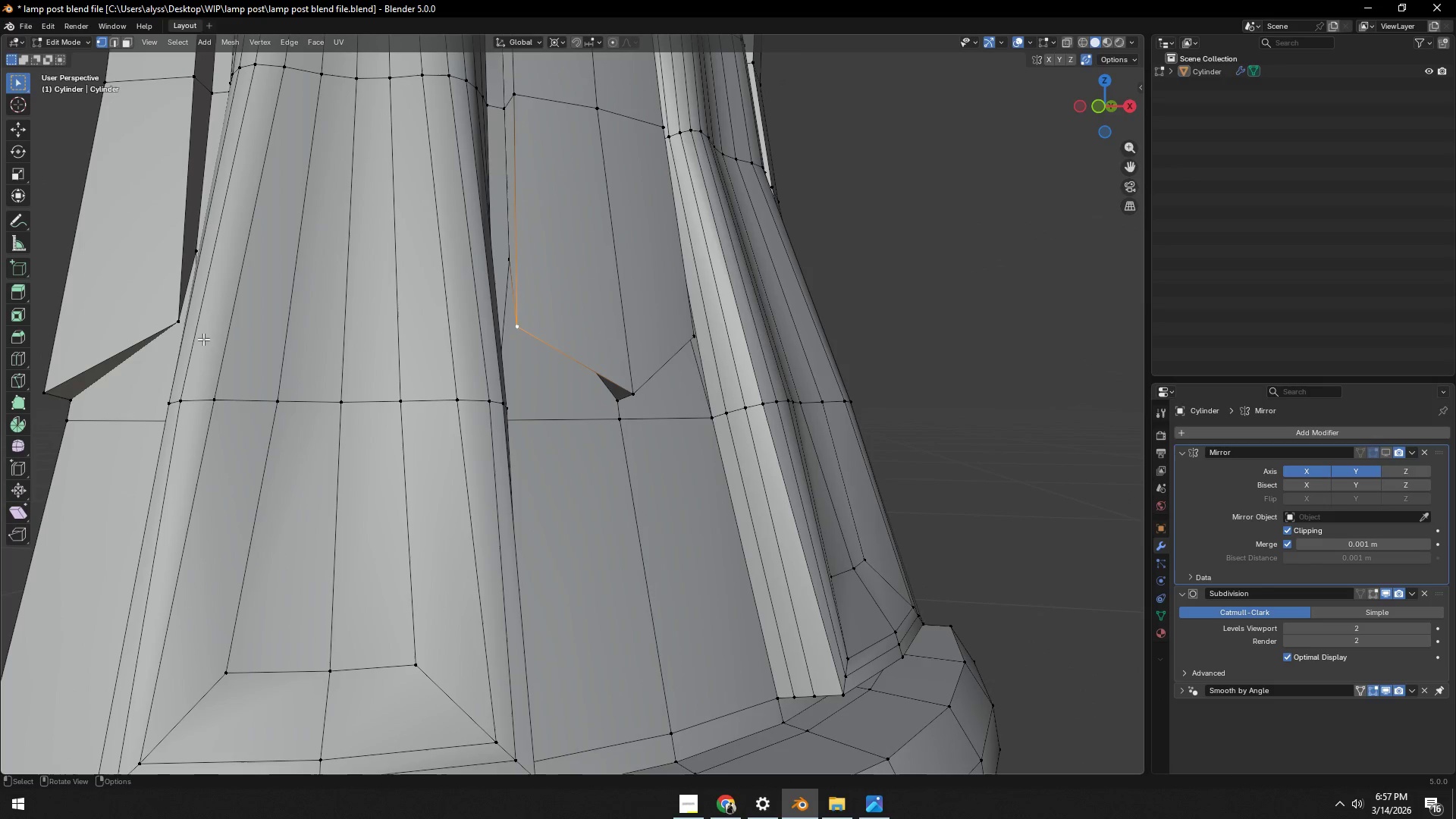 
hold_key(key=ShiftLeft, duration=0.56)
left_click([162, 320])
 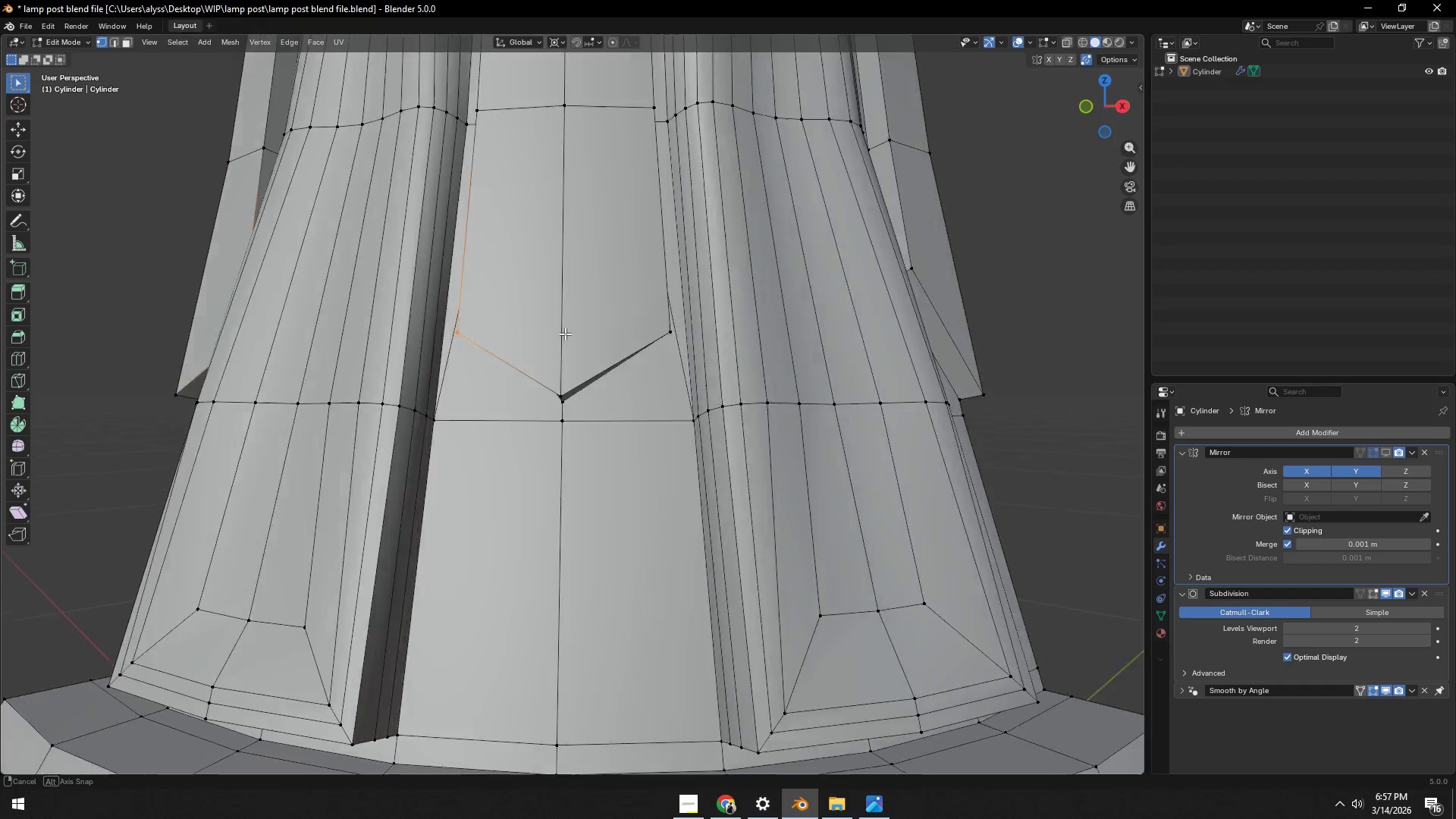 
hold_key(key=ShiftLeft, duration=0.38)
left_click([587, 325])
 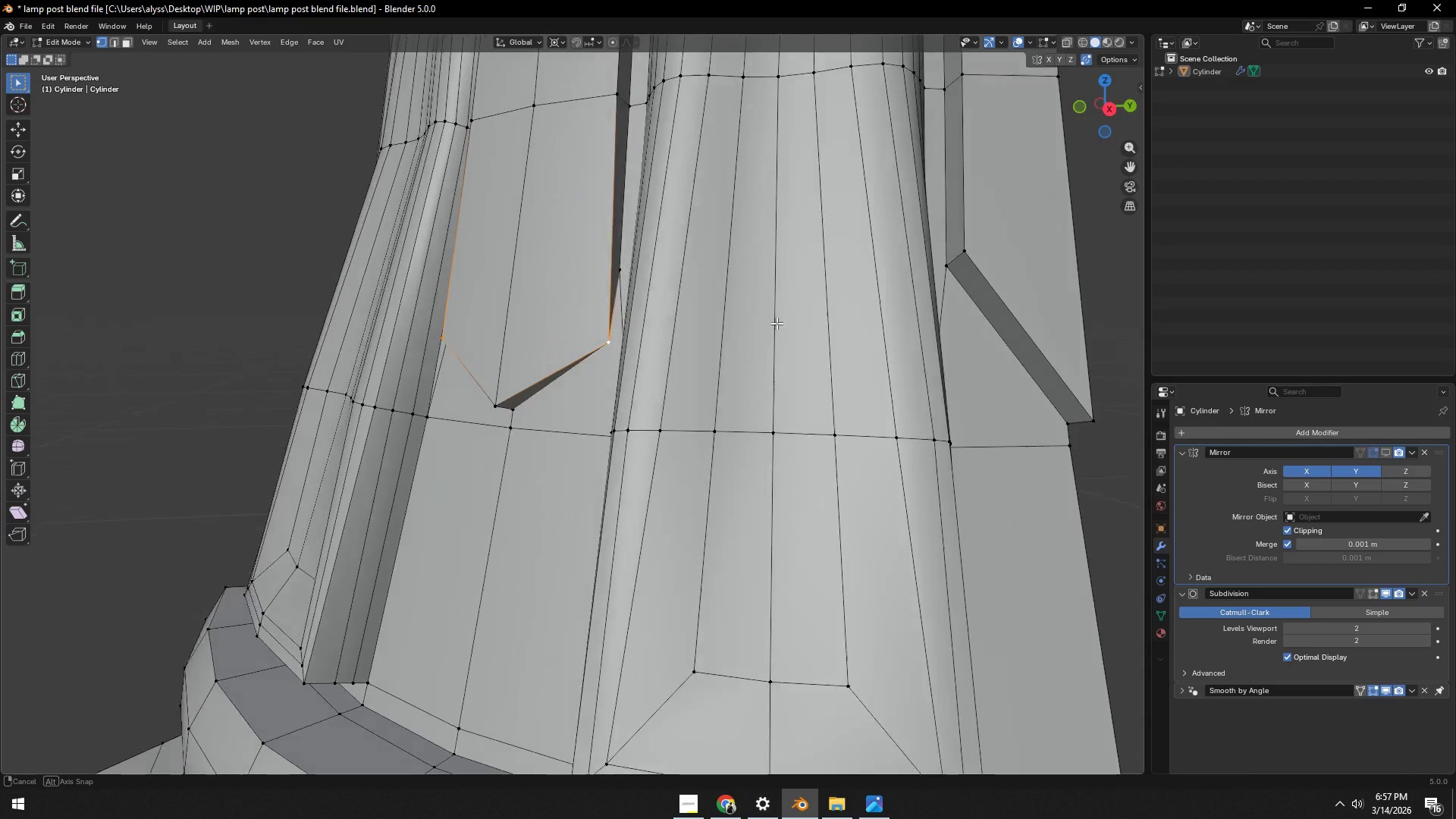 
type(gg)
 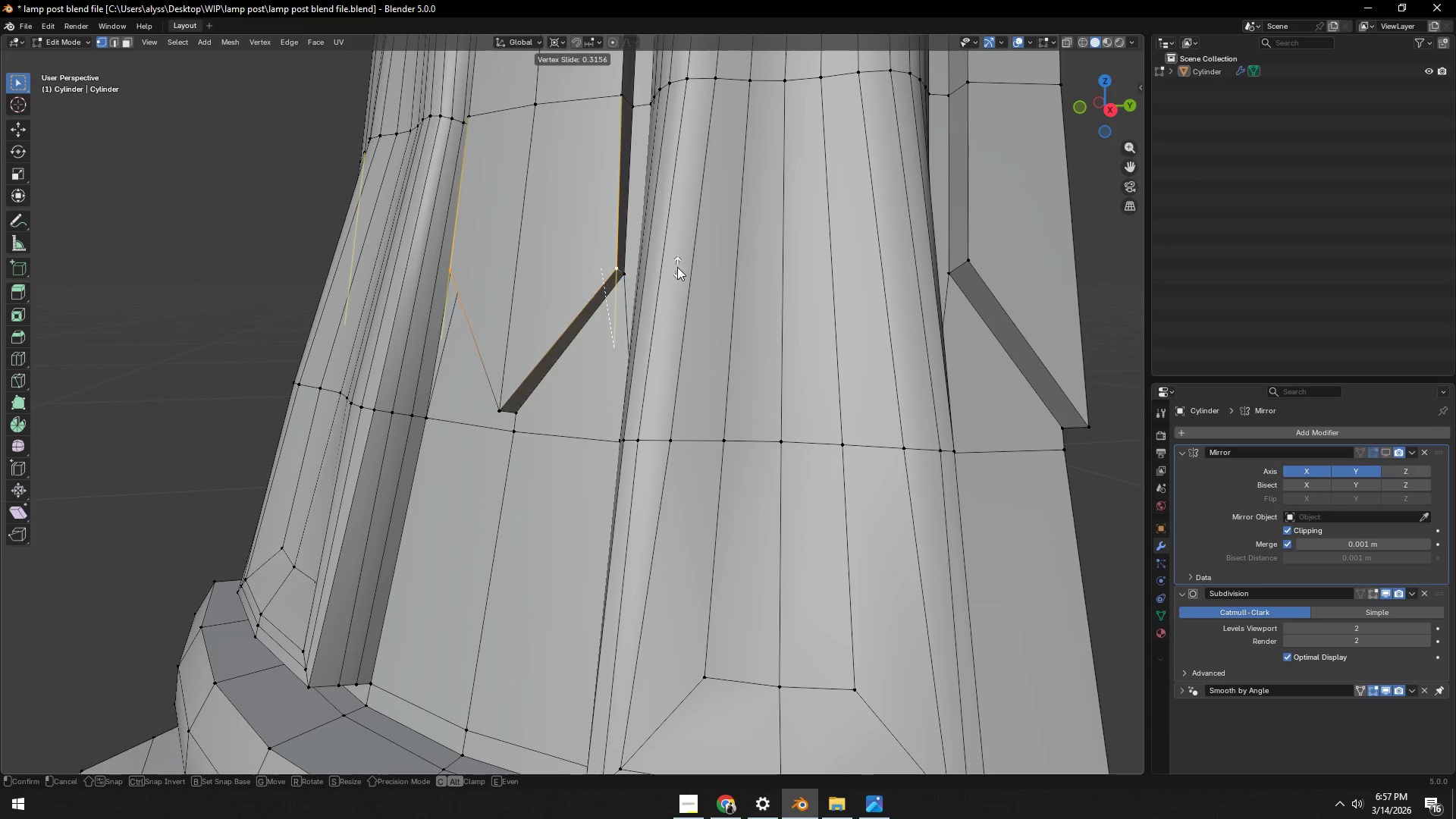 
right_click([678, 265])
 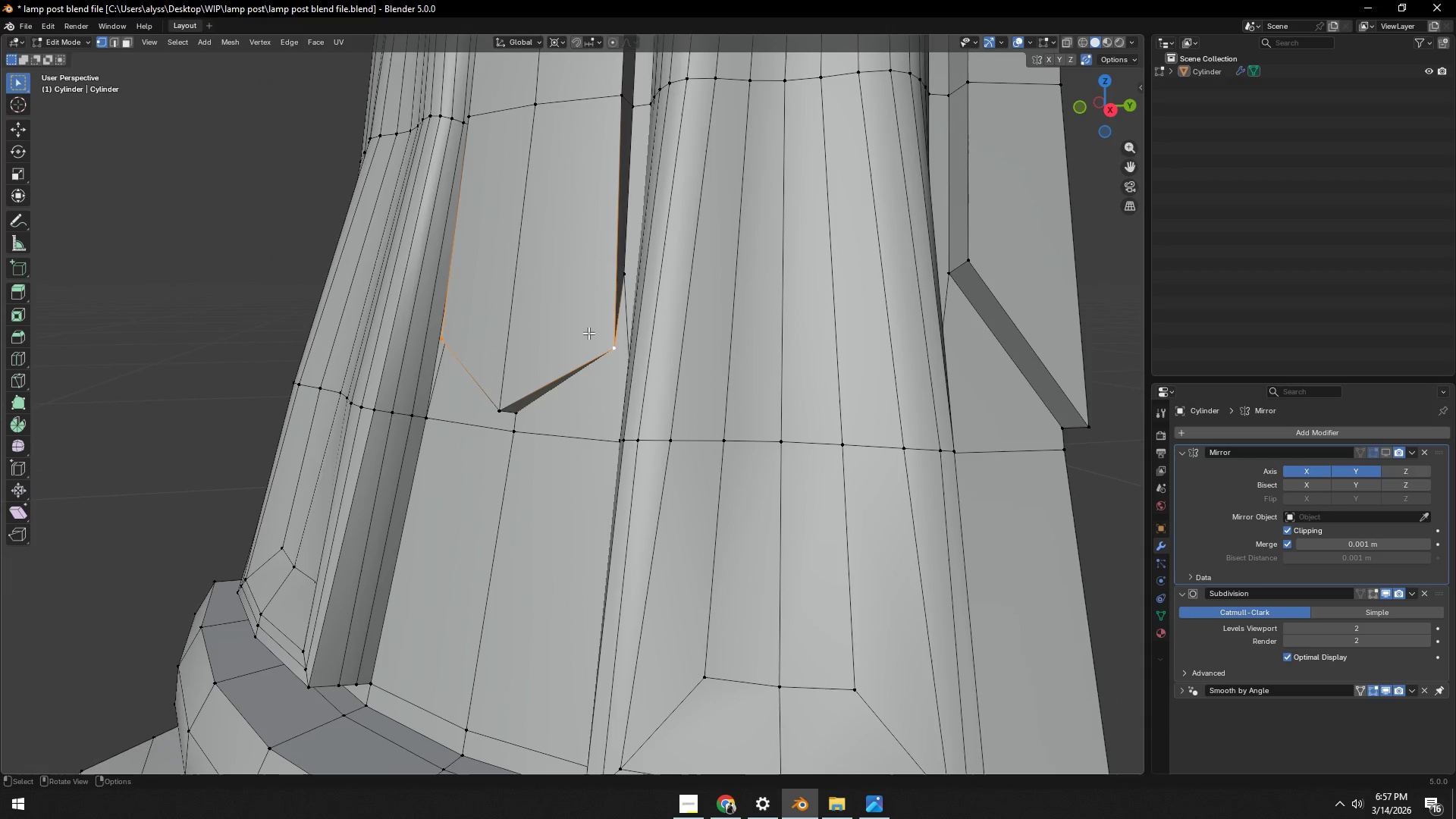 
left_click([592, 337])
 